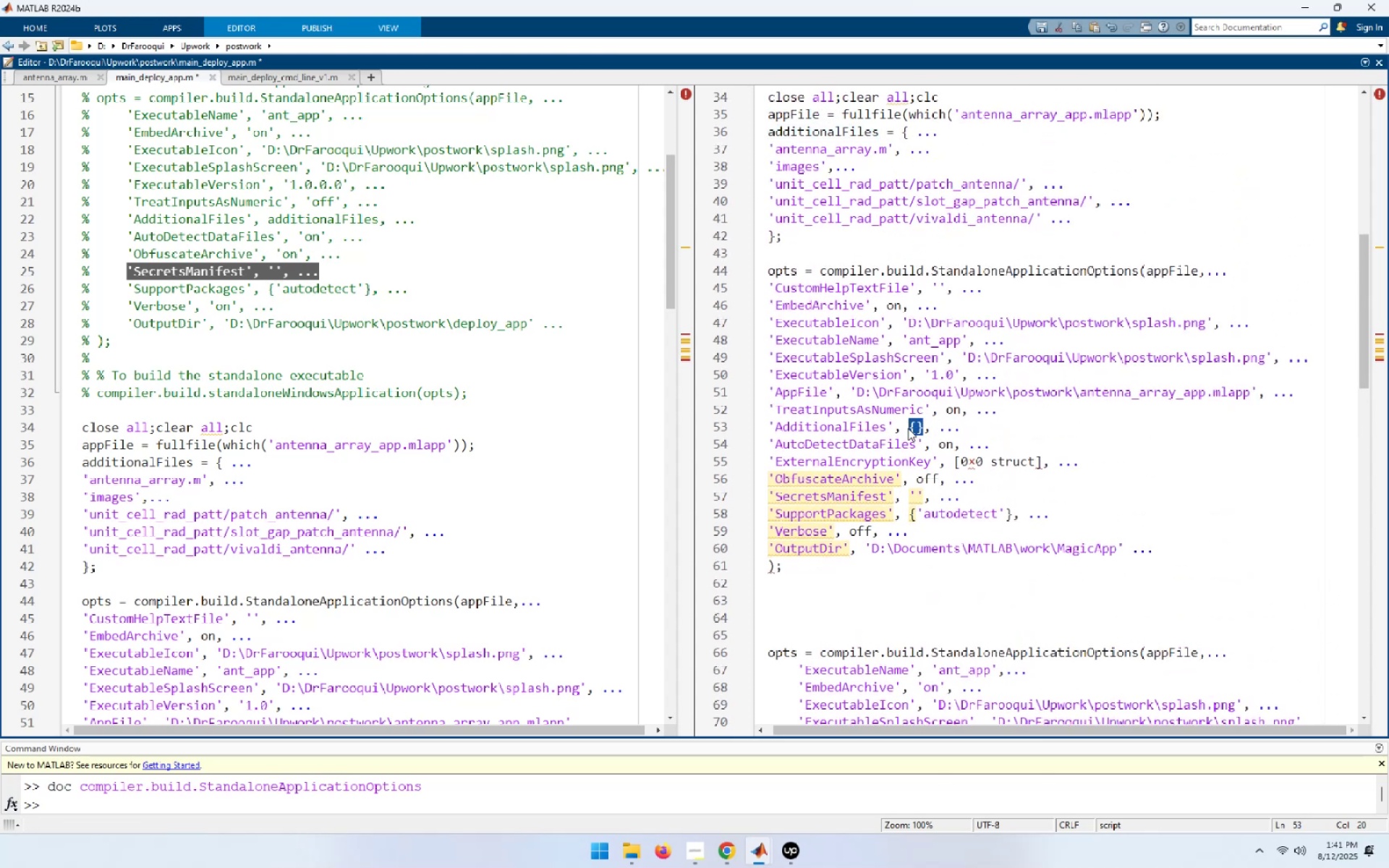 
key(Control+V)
 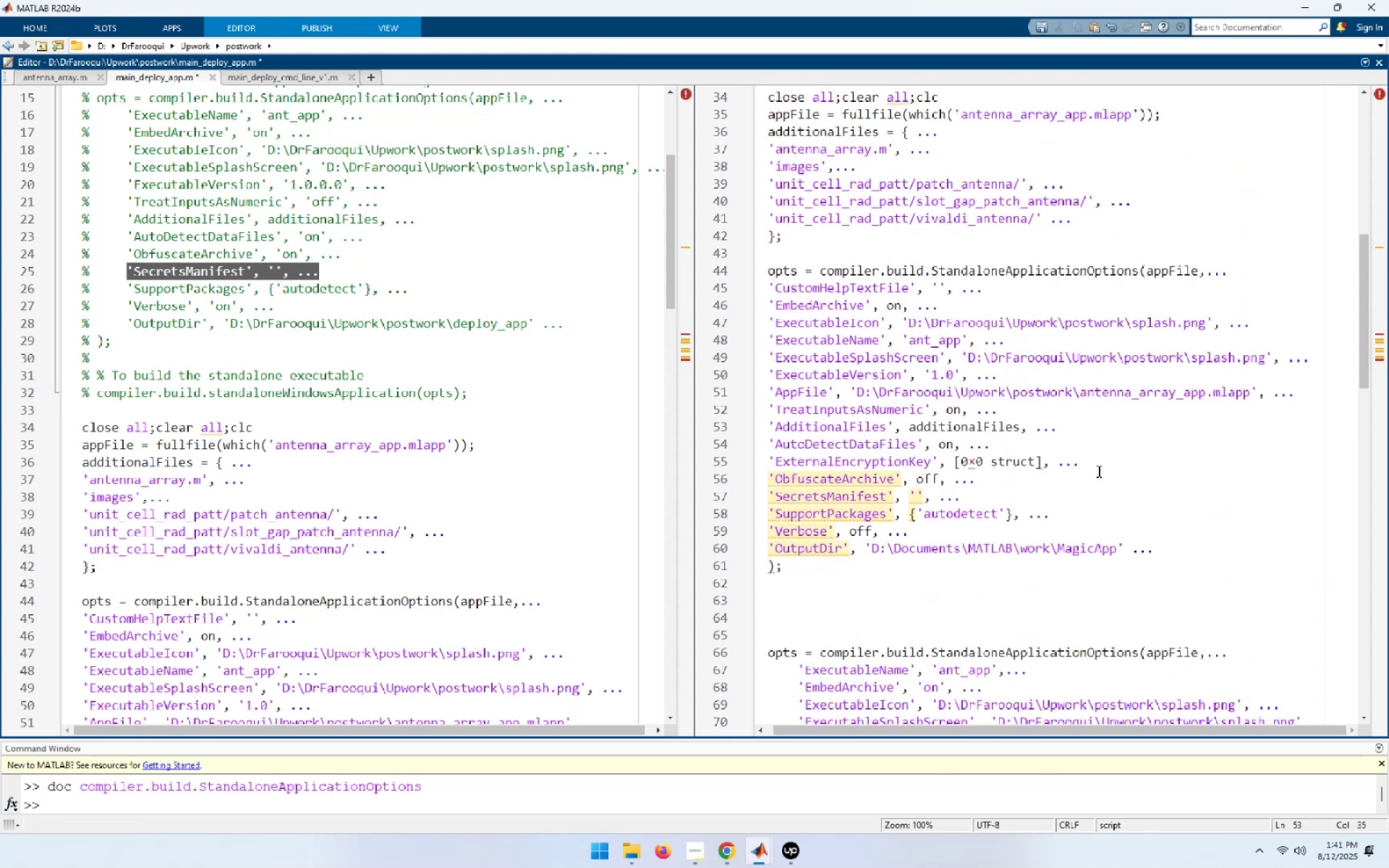 
wait(8.54)
 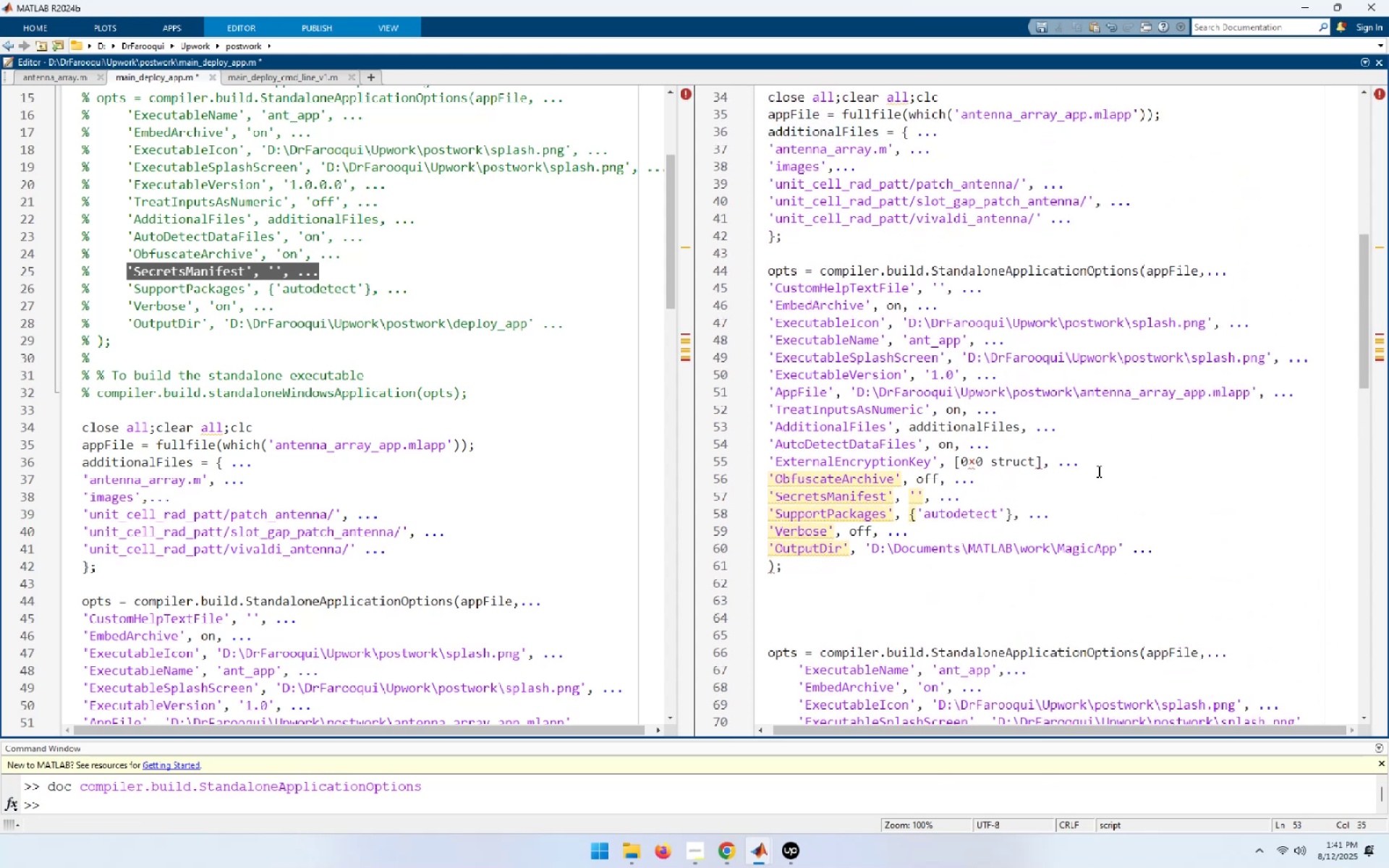 
left_click([1044, 460])
 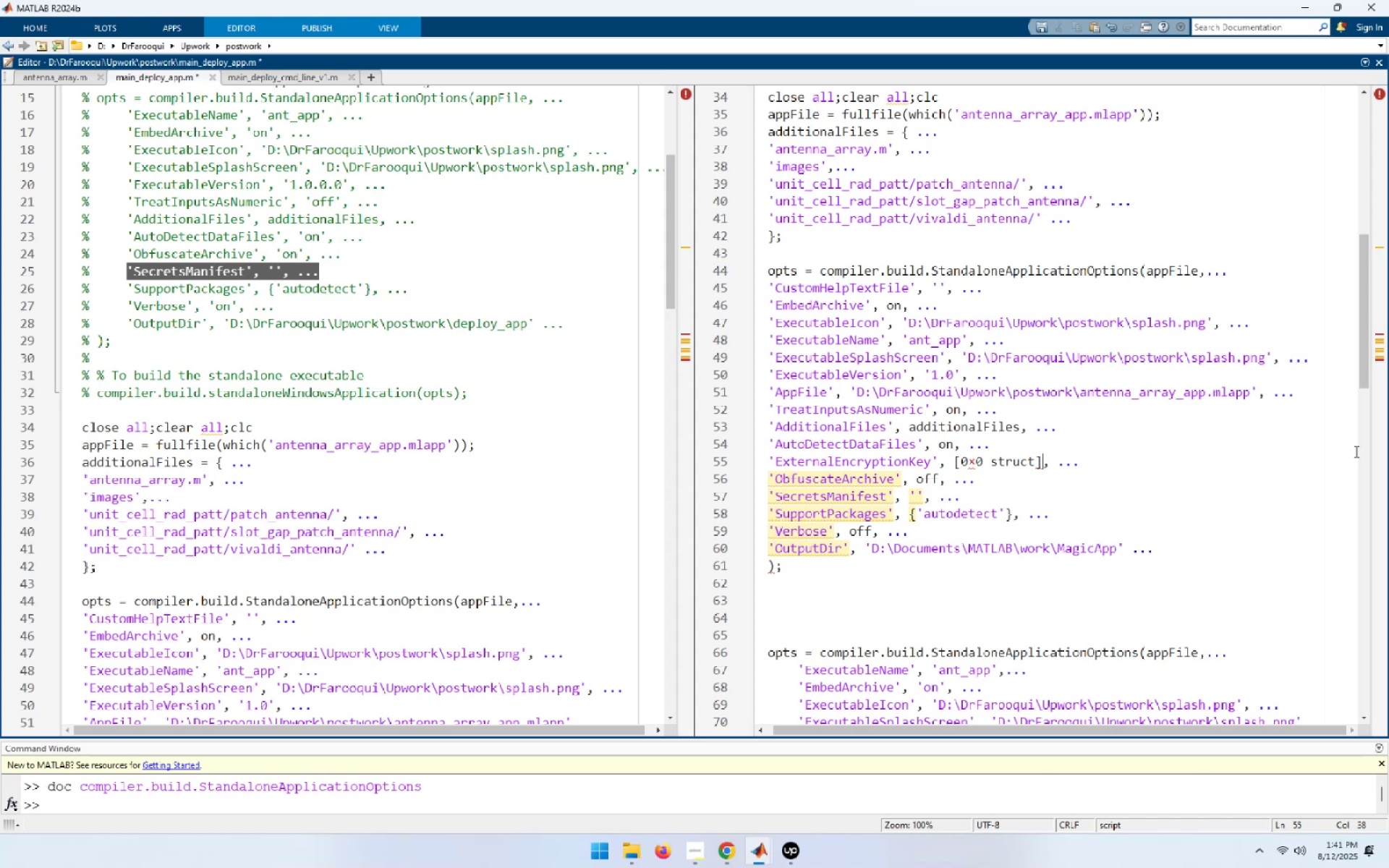 
key(Backspace)
 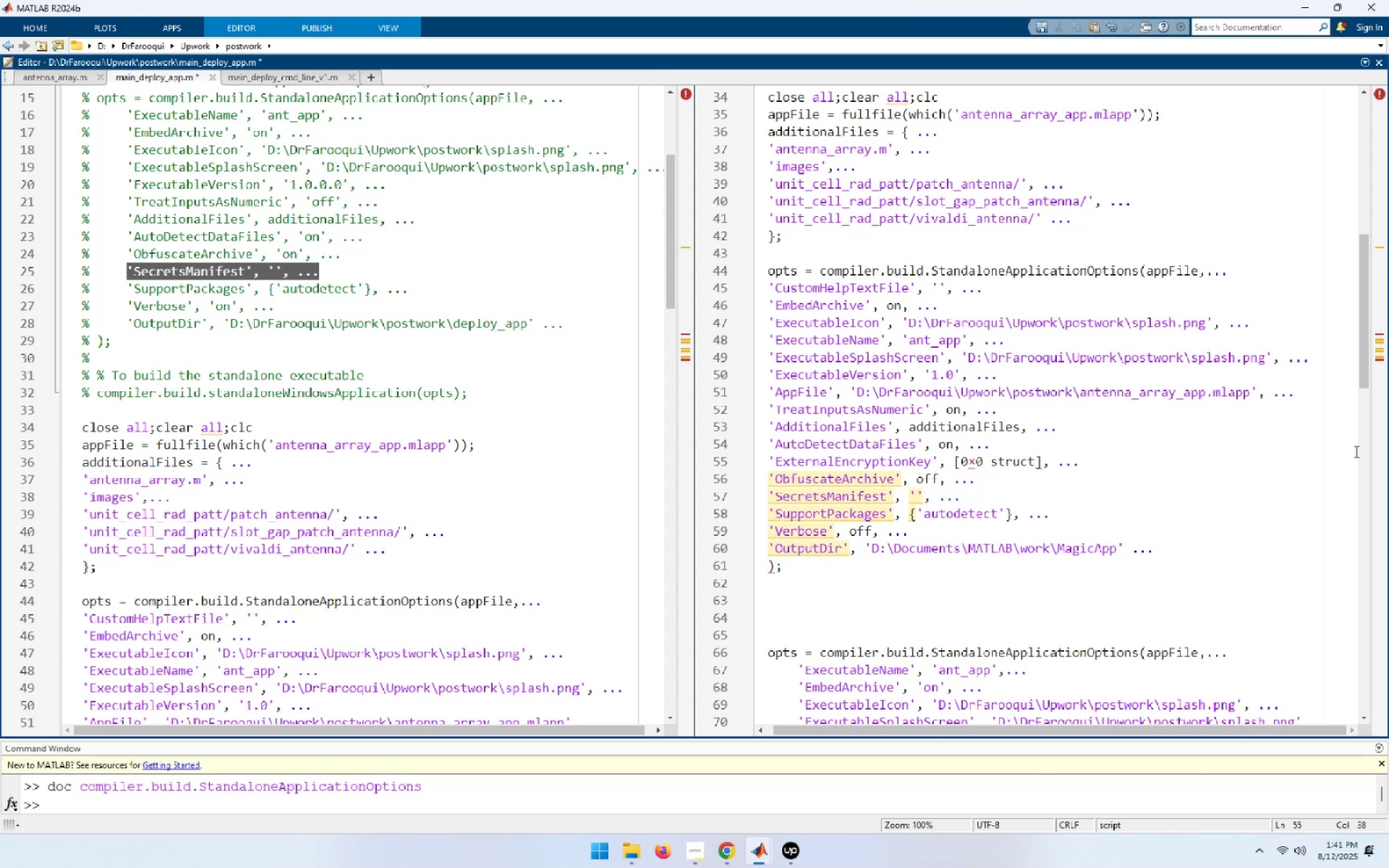 
key(Backspace)
 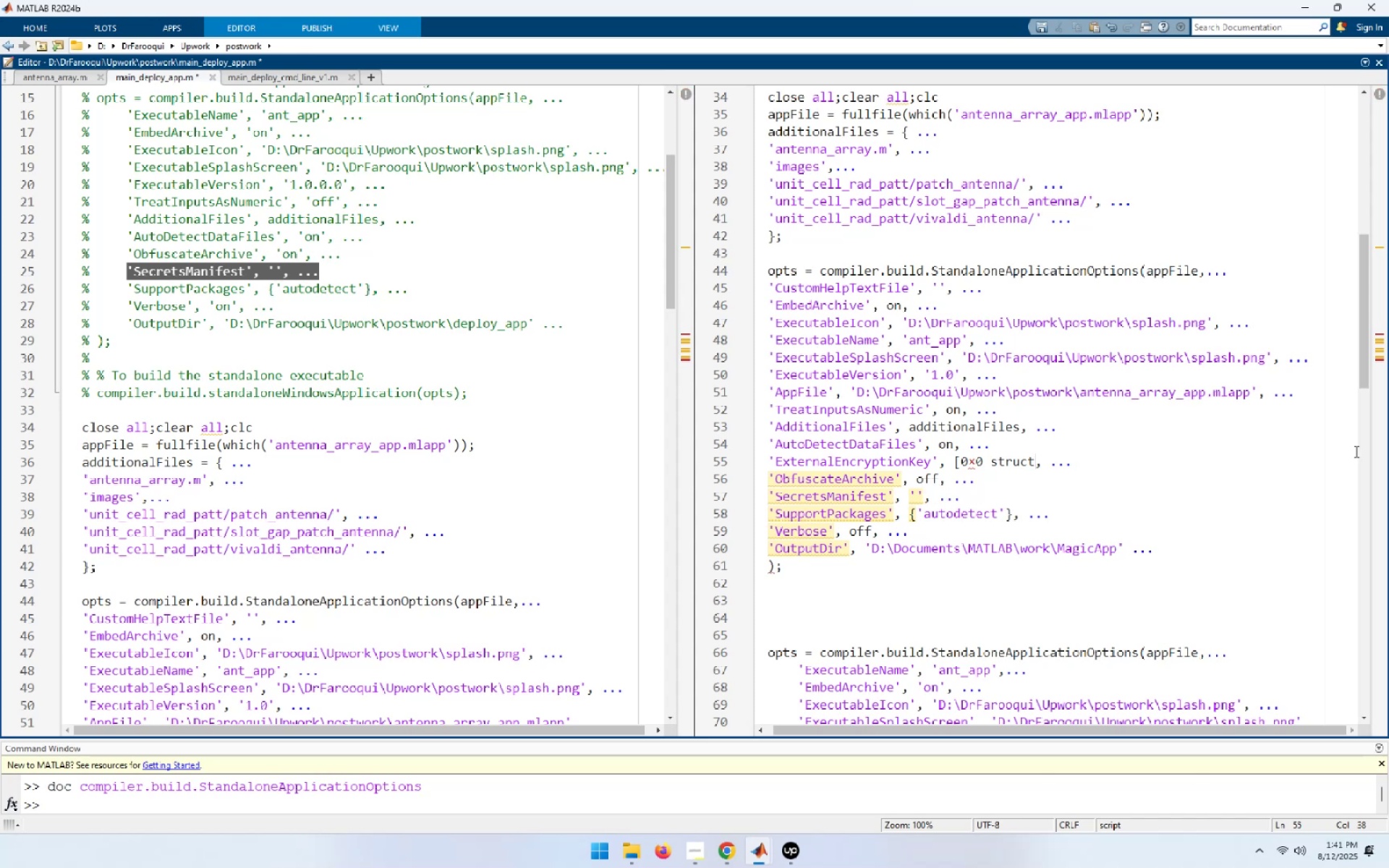 
key(Backspace)
 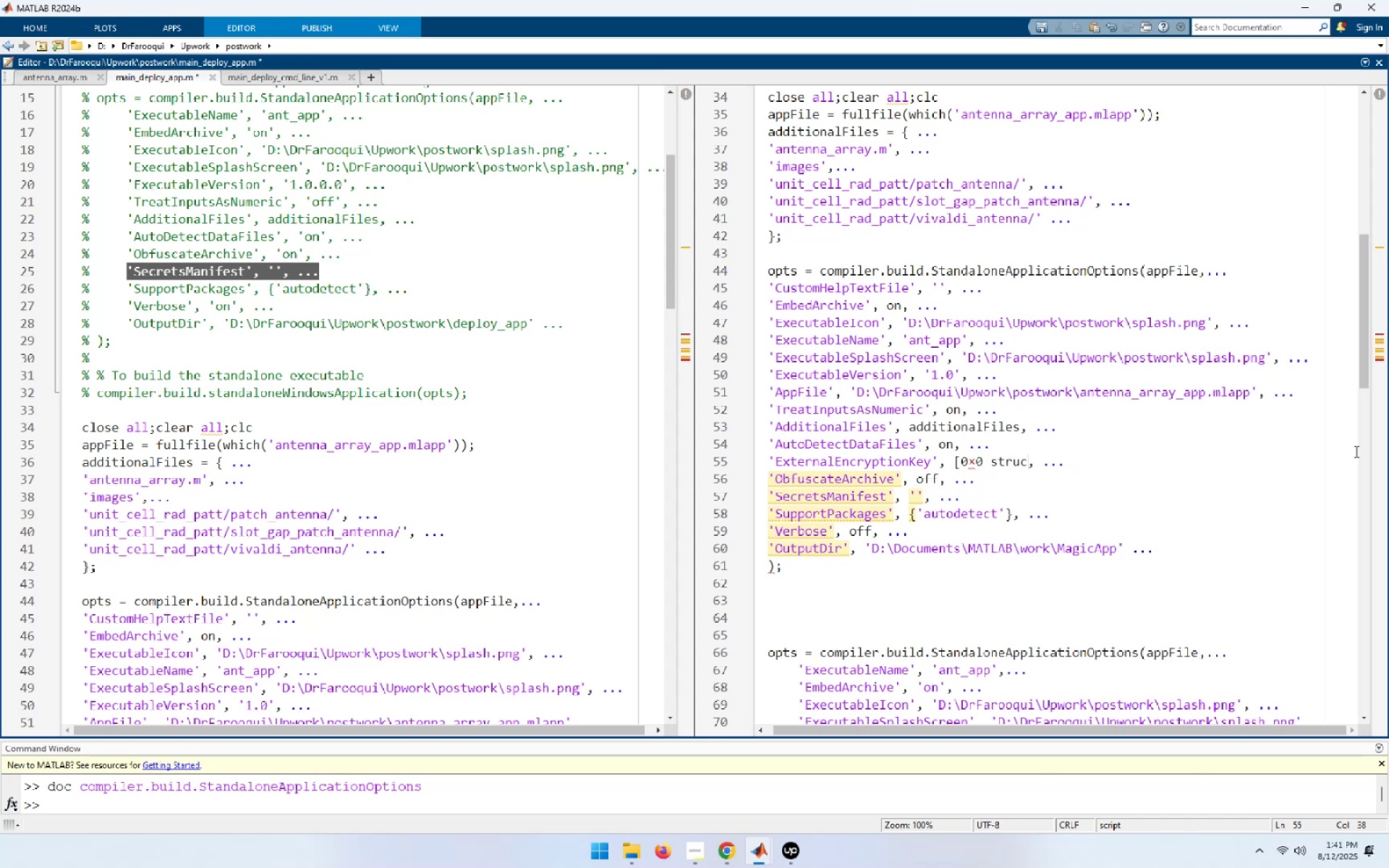 
key(Backspace)
 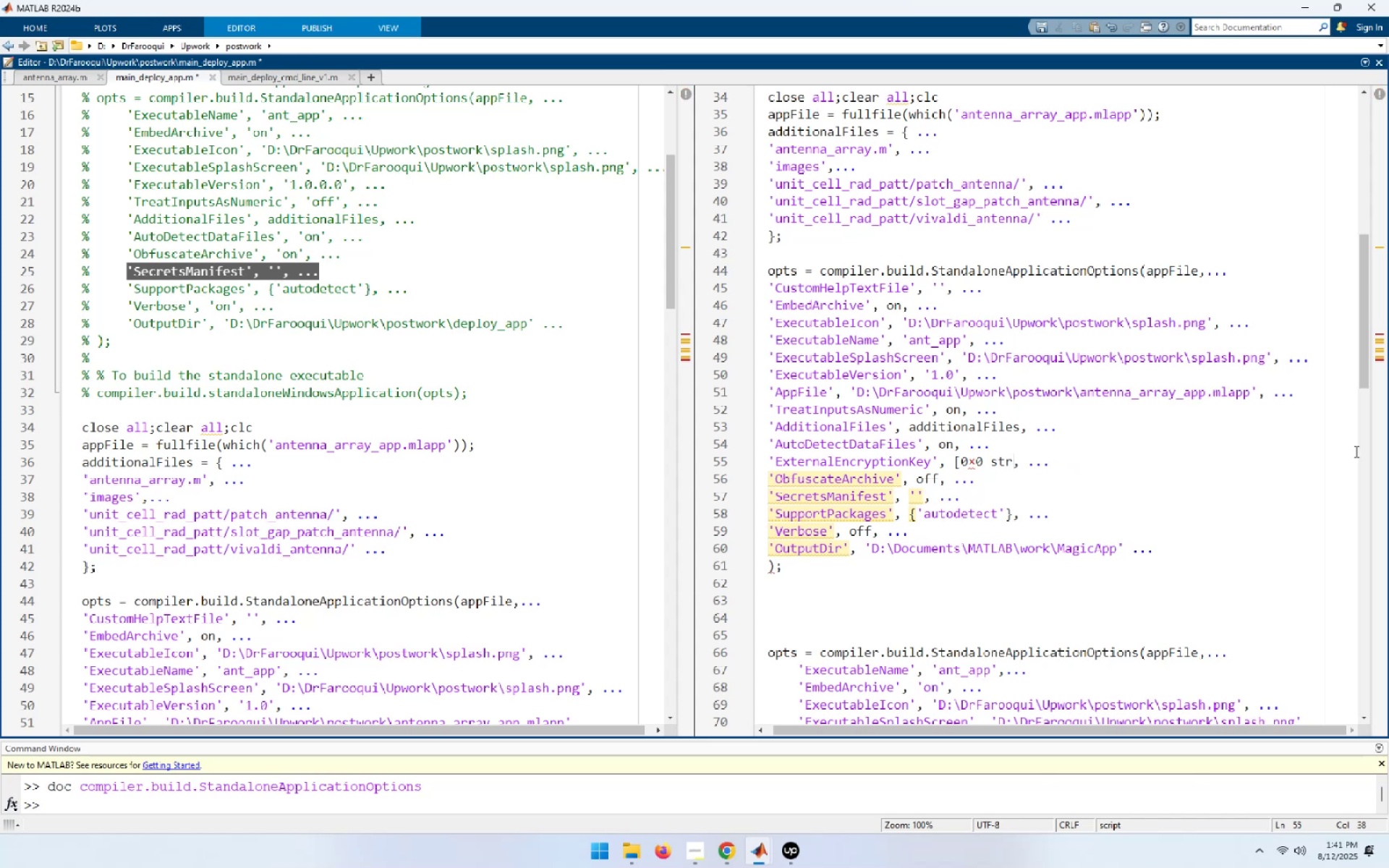 
key(Backspace)
 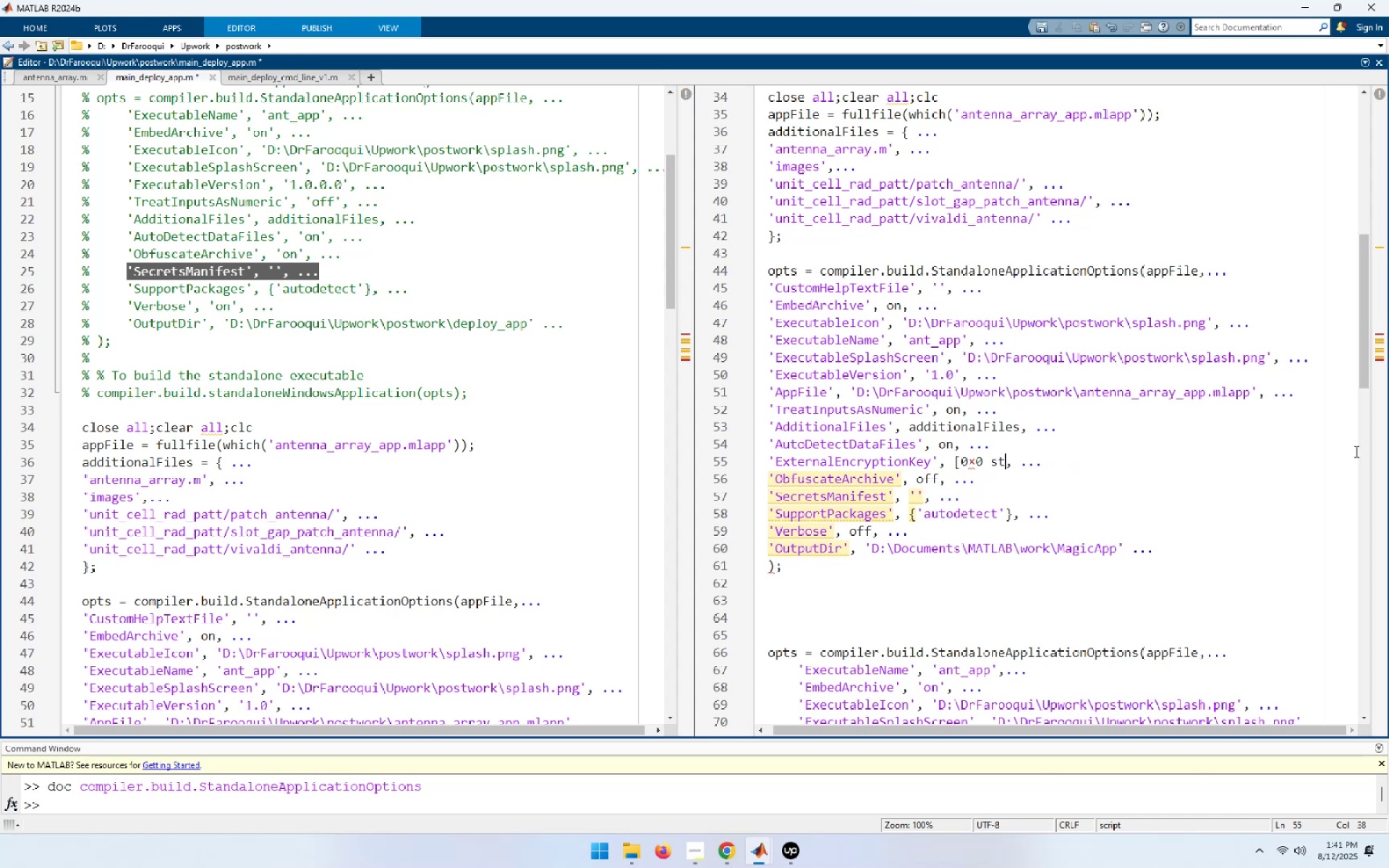 
key(Backspace)
 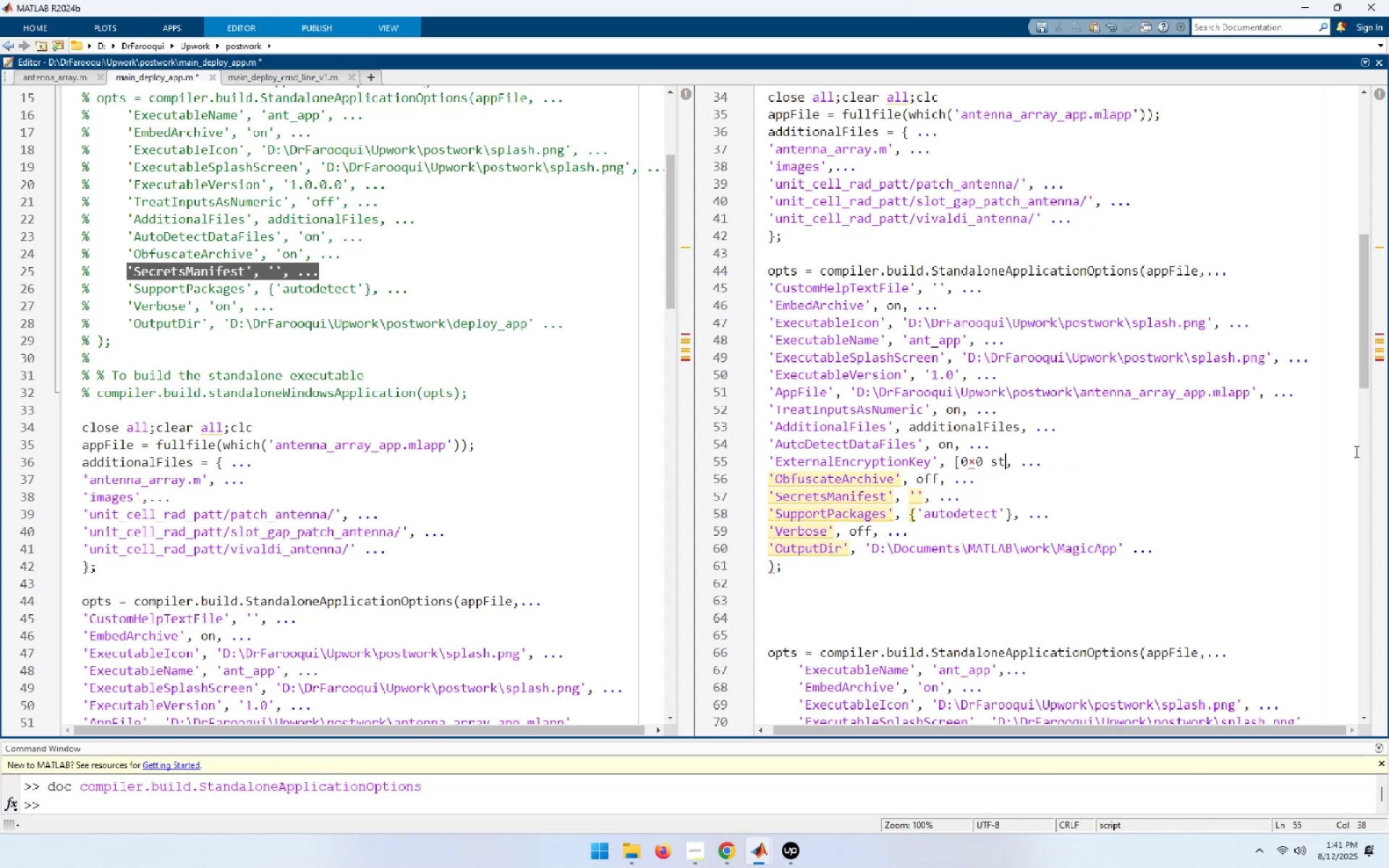 
key(Backspace)
 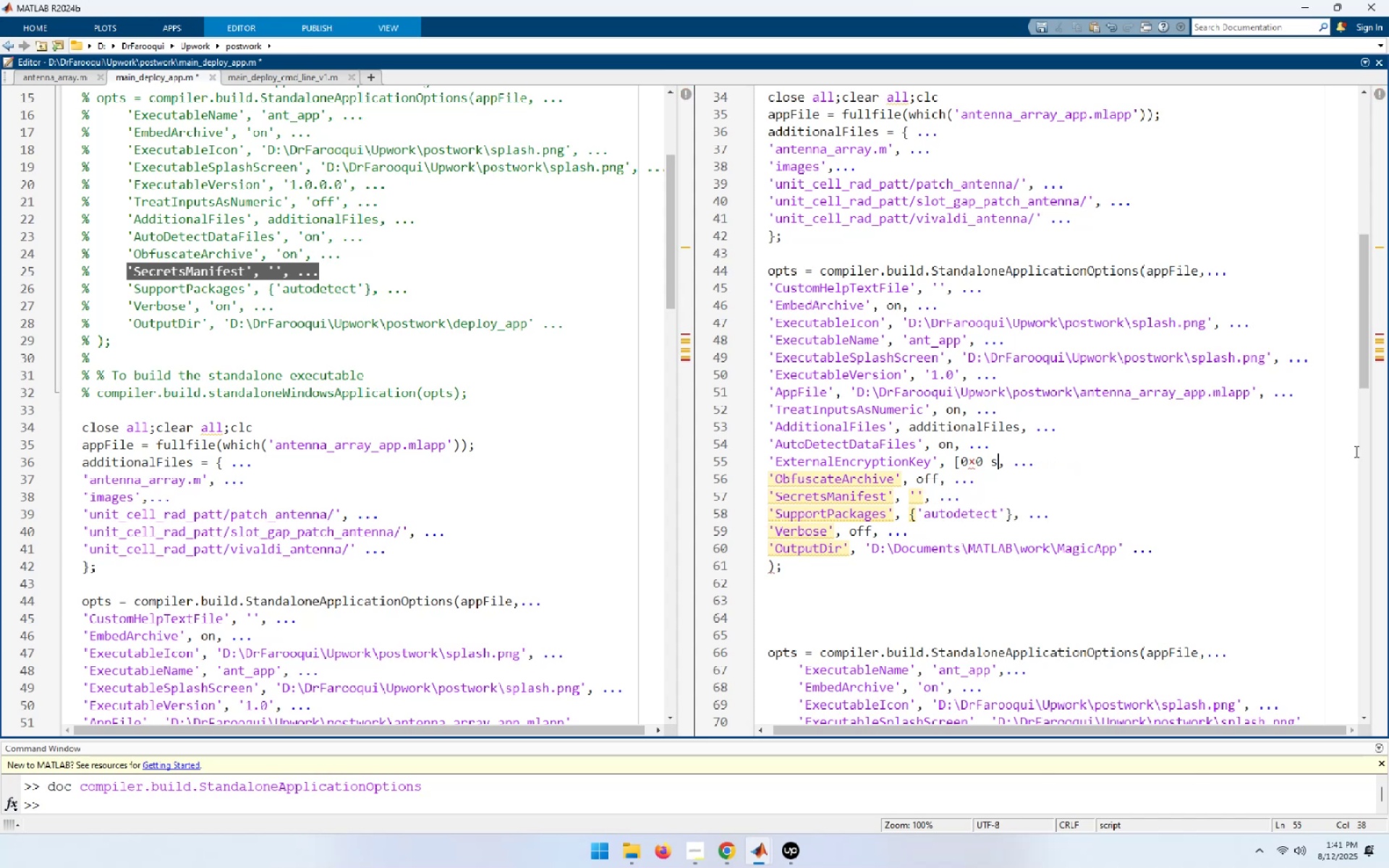 
key(Backspace)
 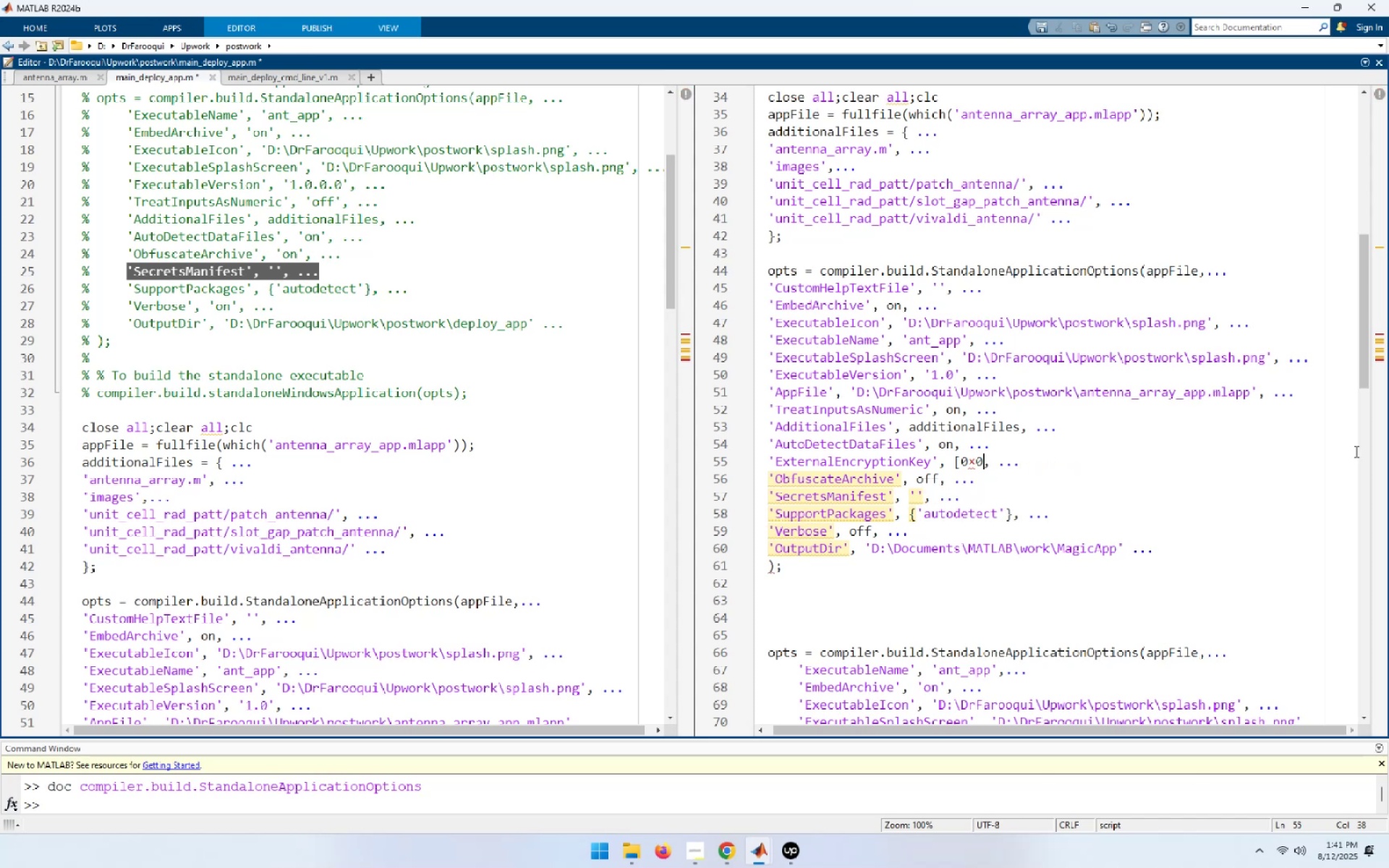 
key(Backspace)
 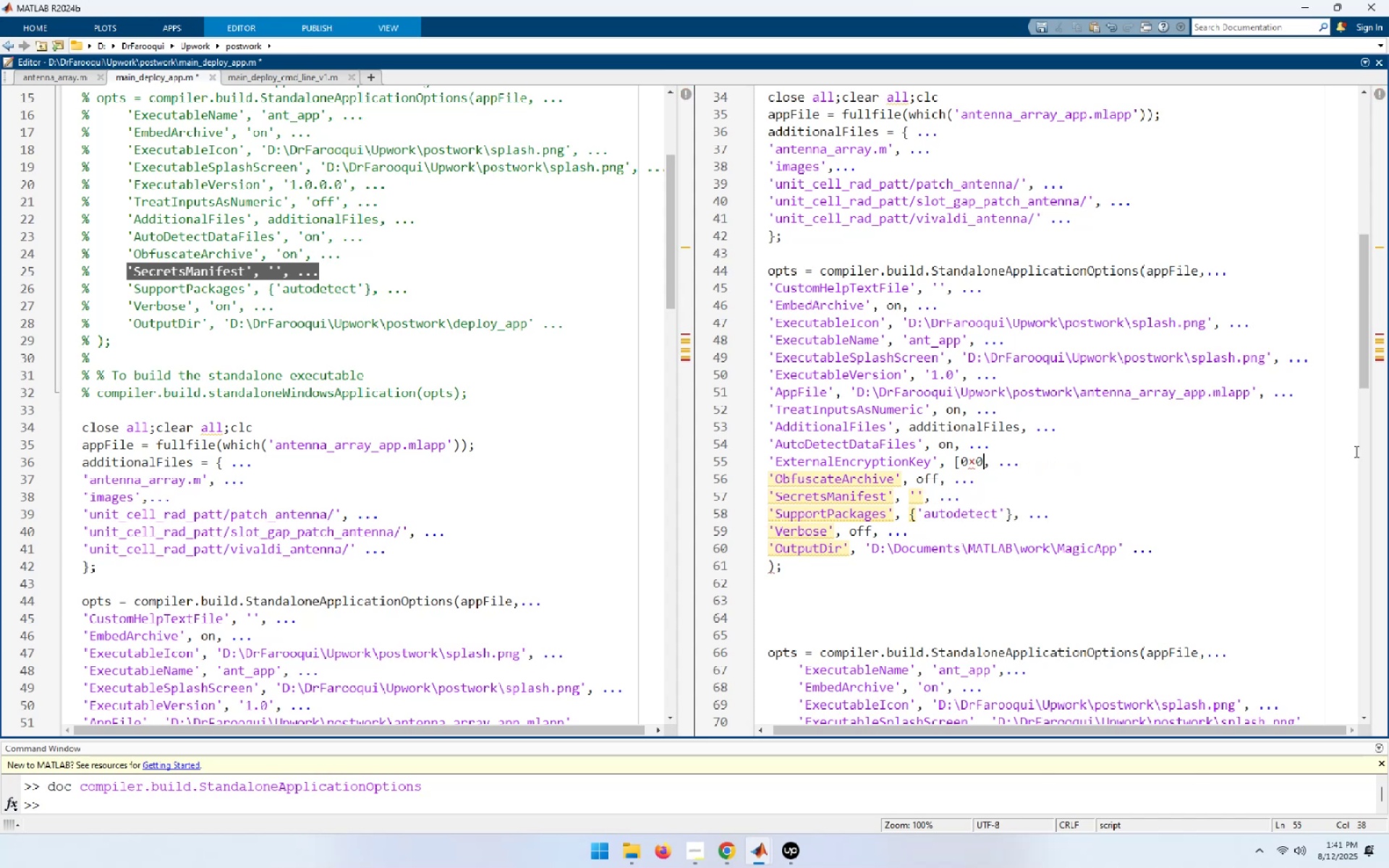 
key(Backspace)
 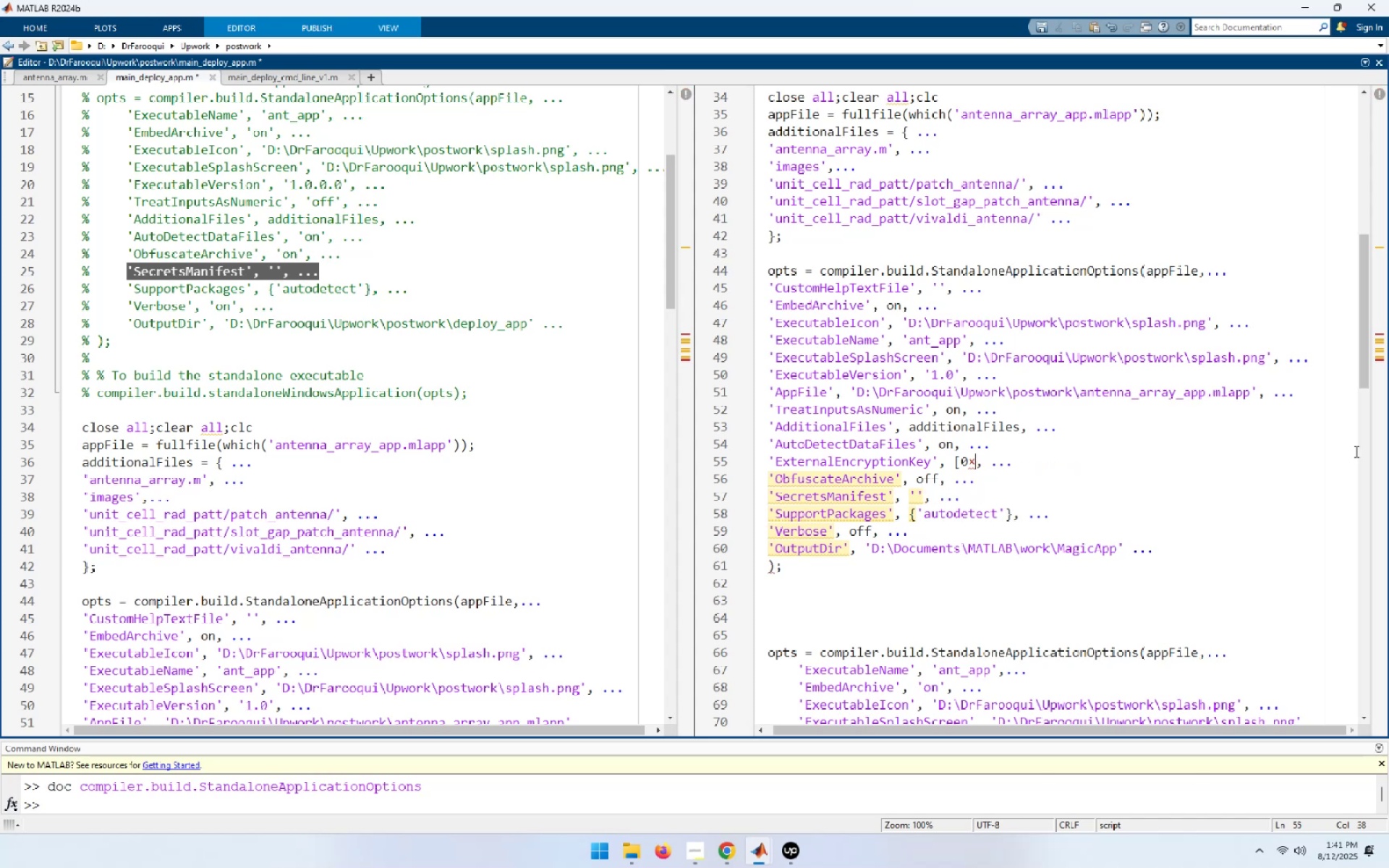 
key(Backspace)
 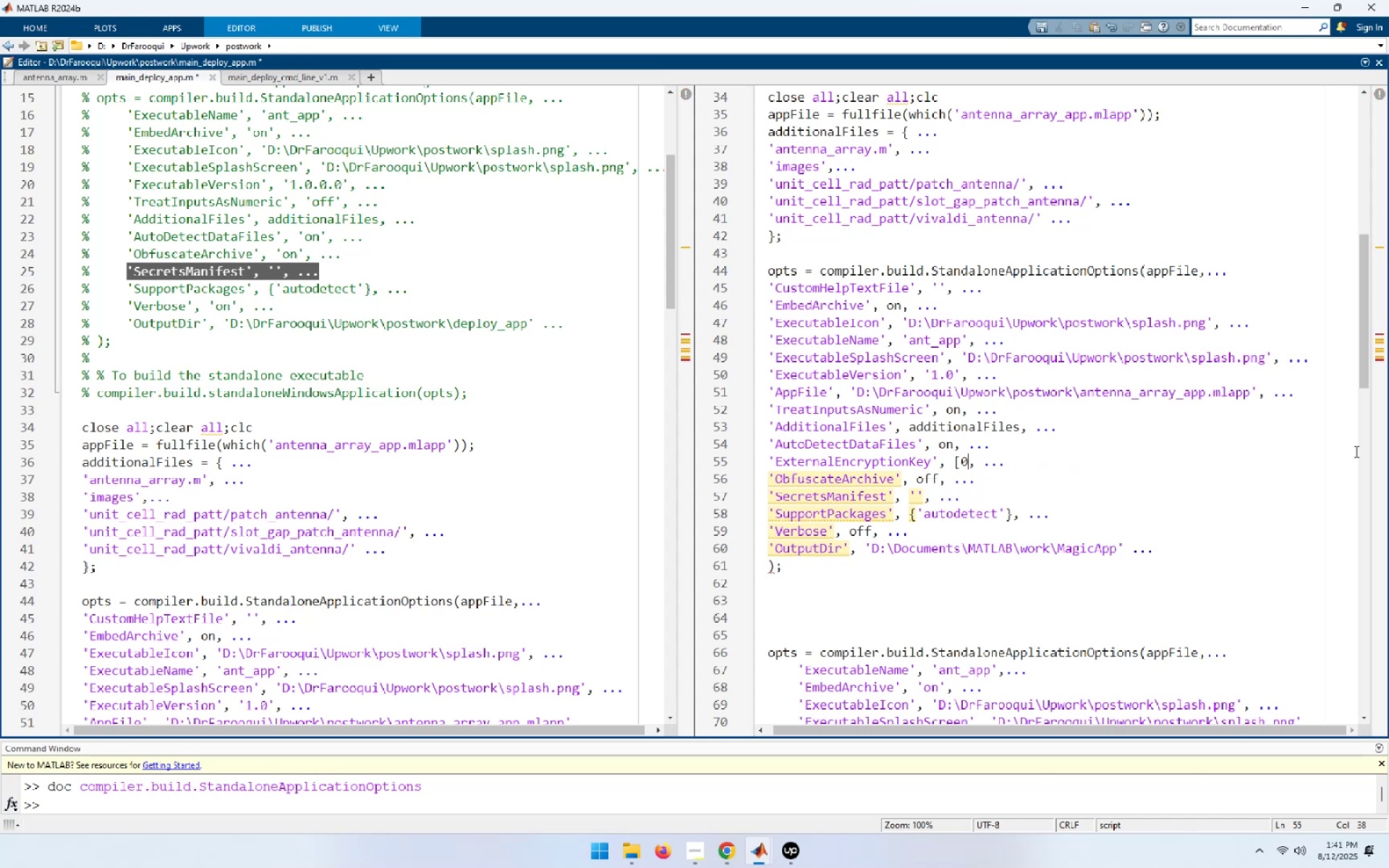 
key(Backspace)
 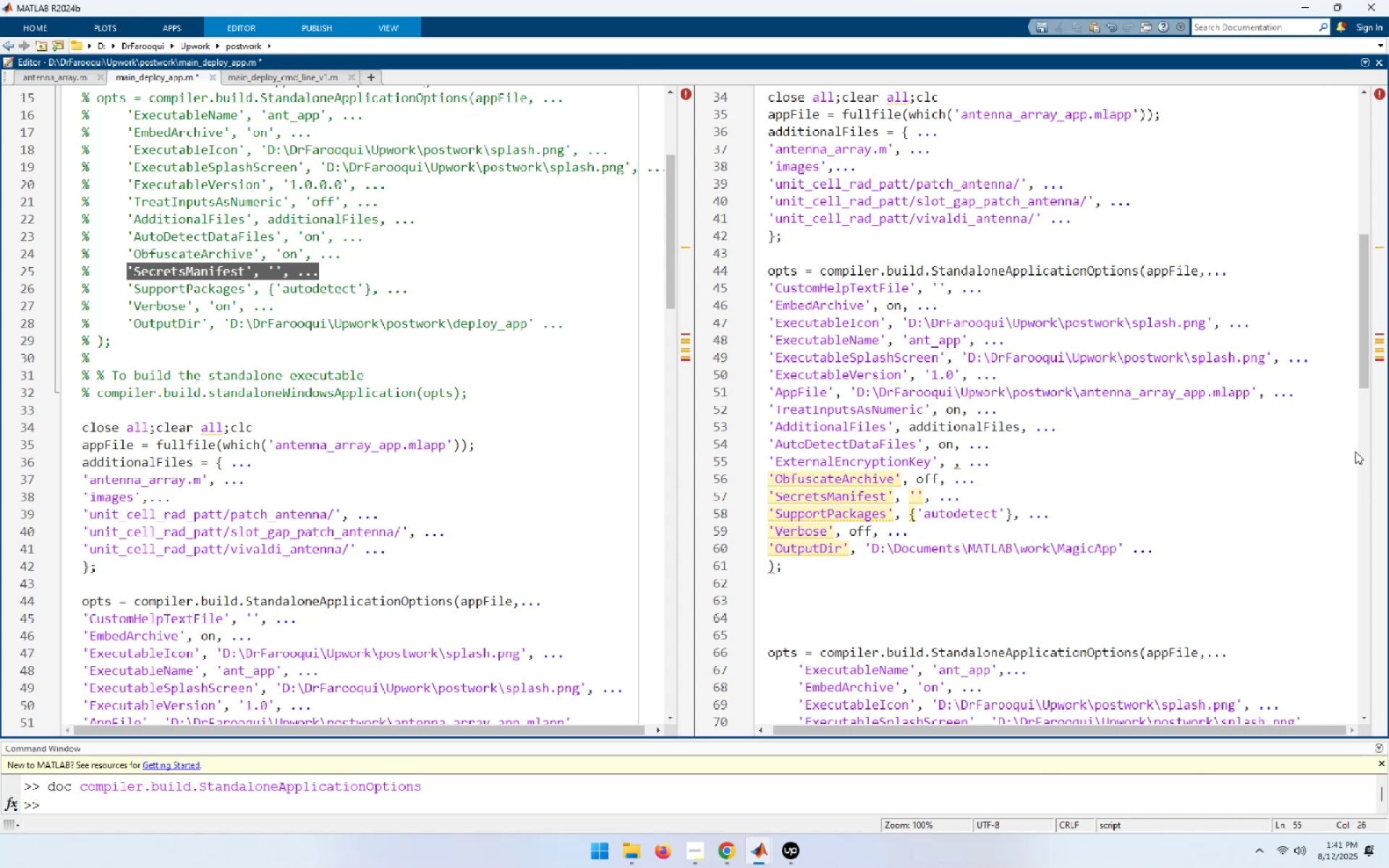 
key(Quote)
 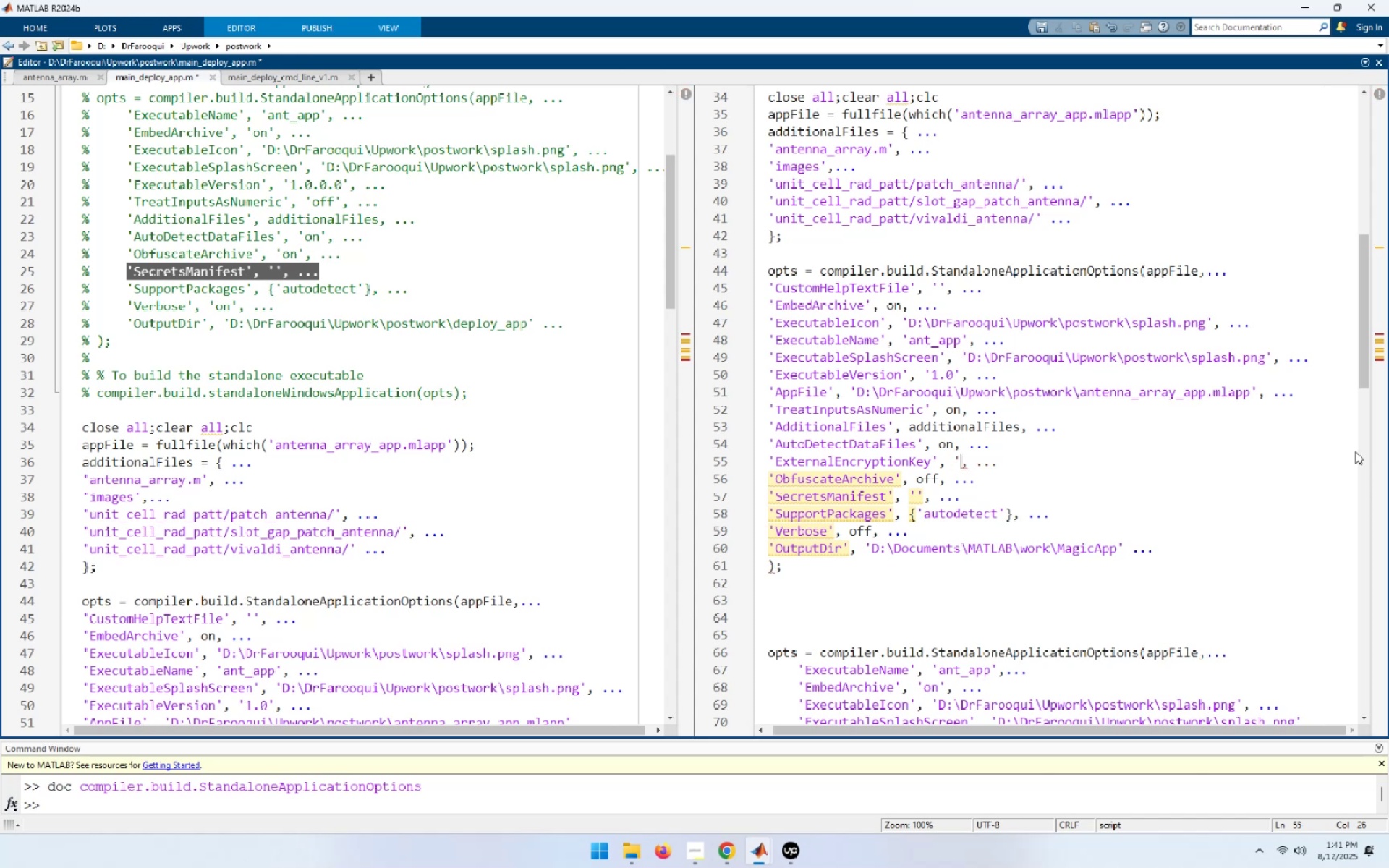 
key(Quote)
 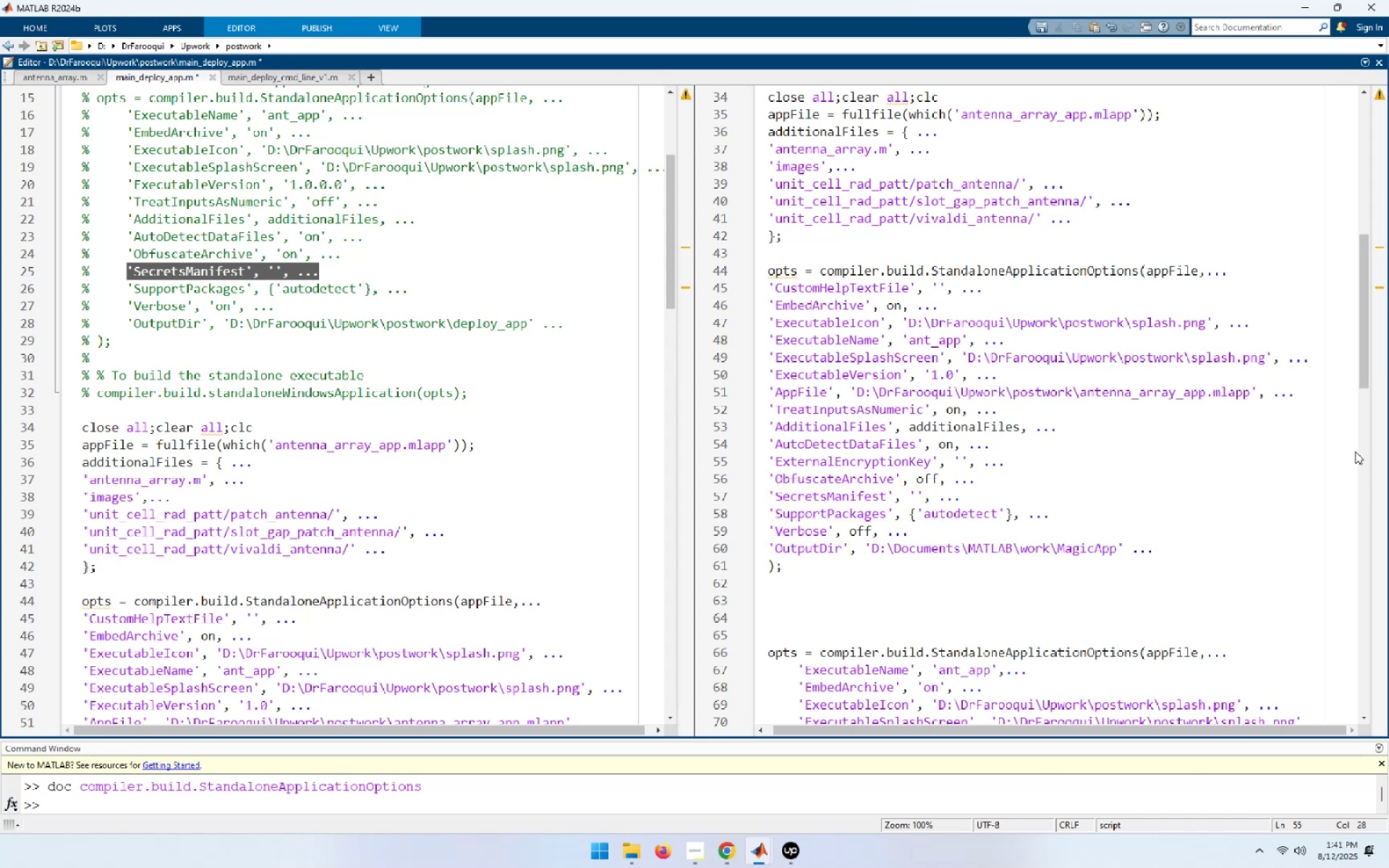 
key(ArrowLeft)
 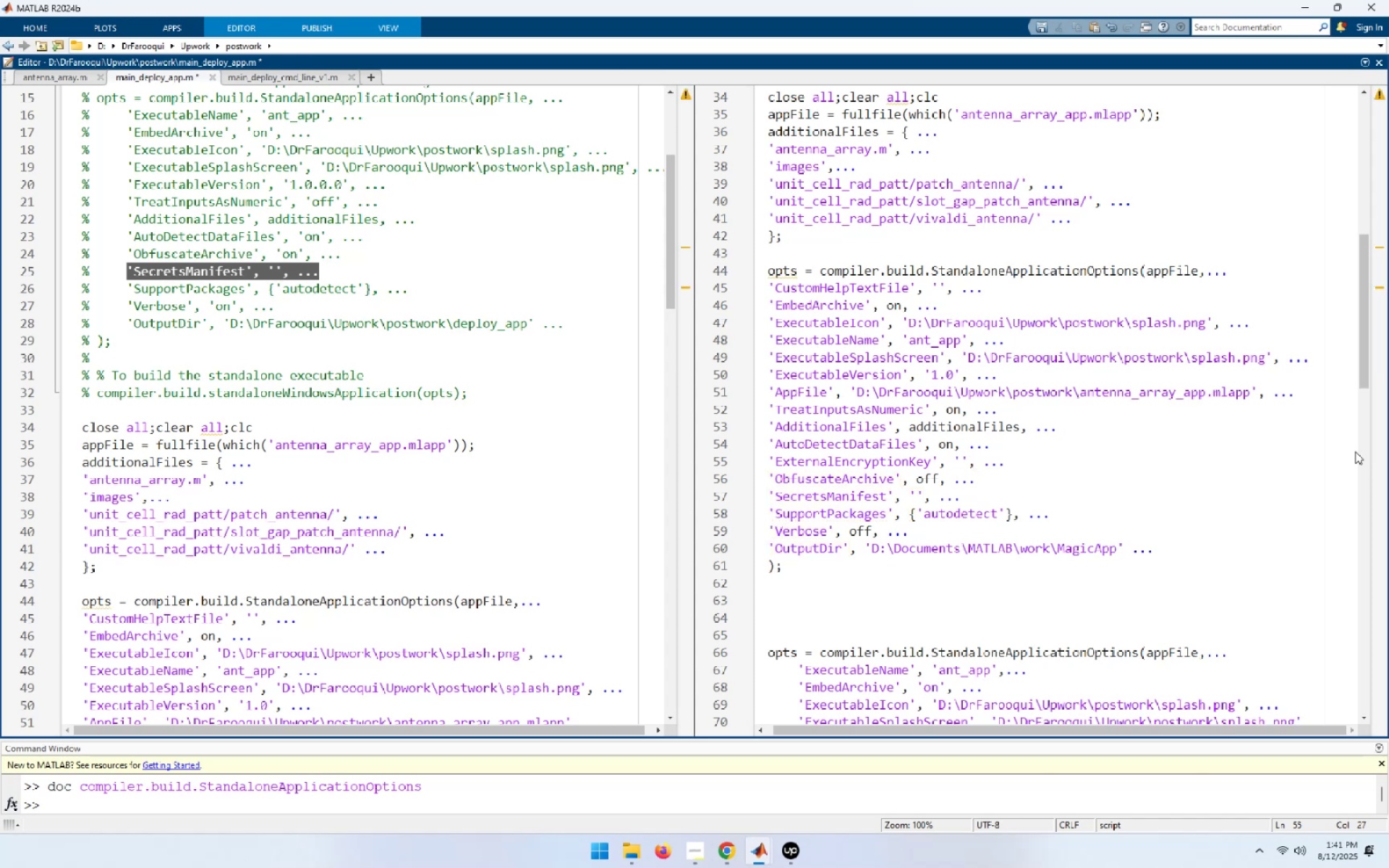 
key(ArrowDown)
 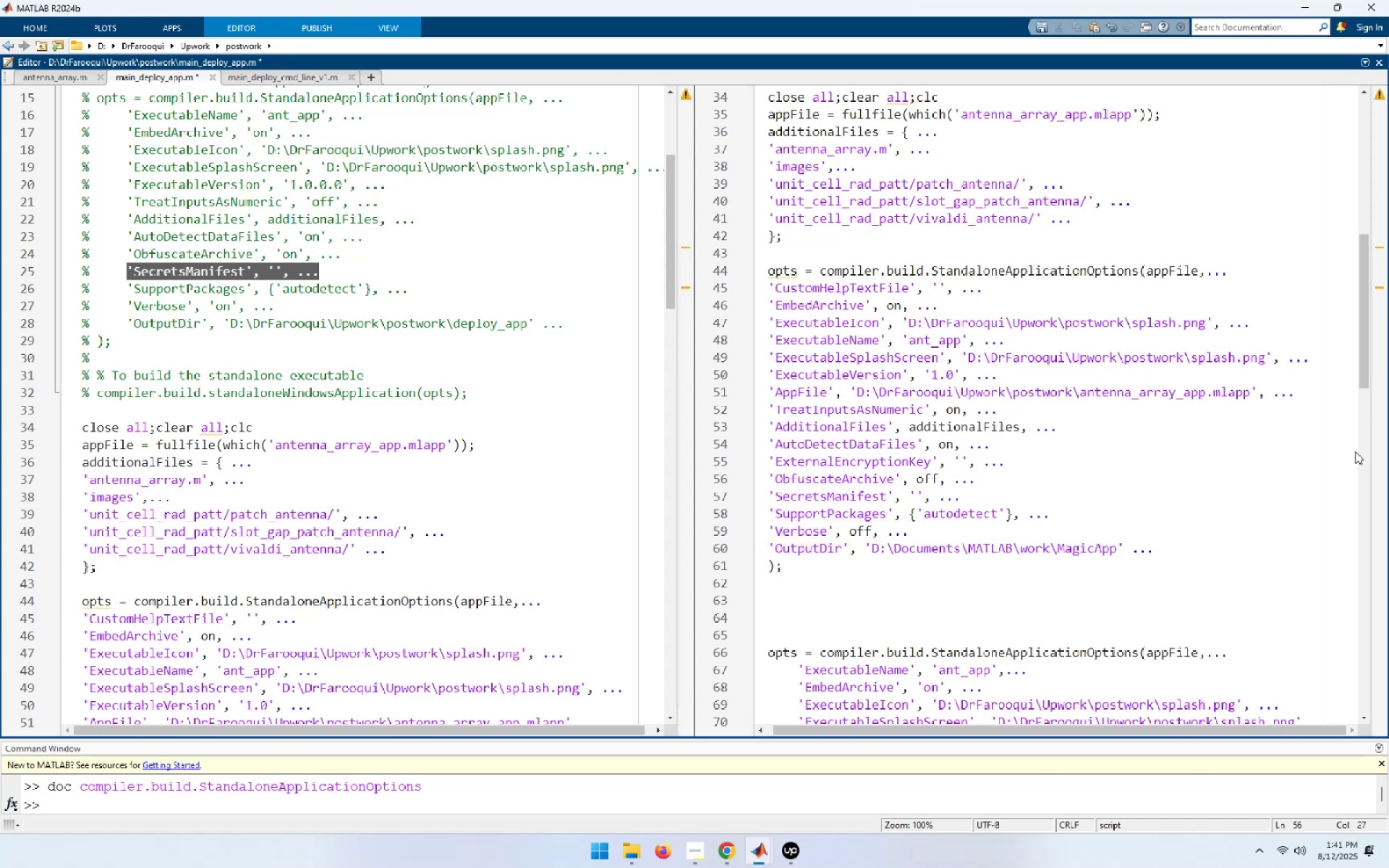 
key(ArrowLeft)
 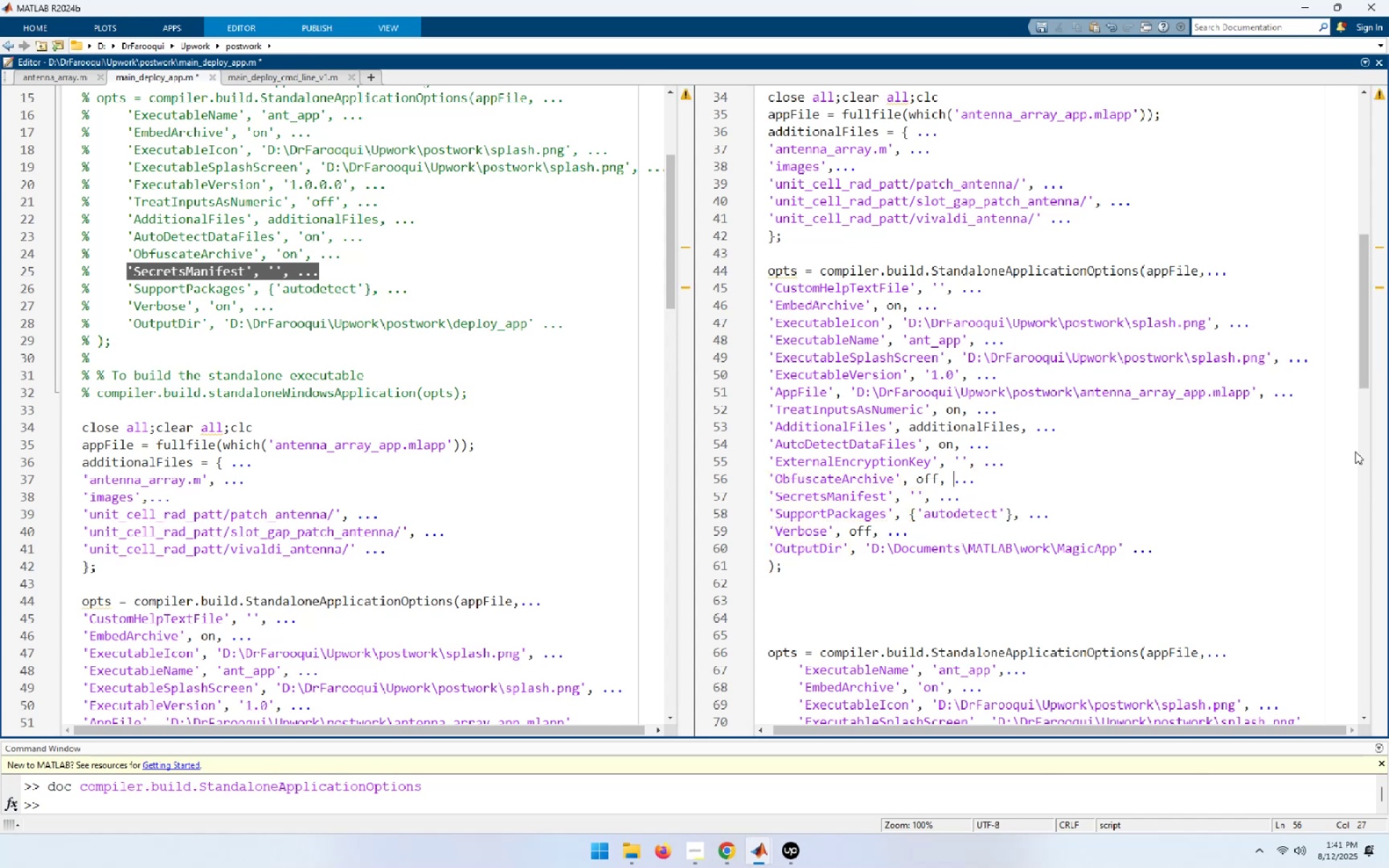 
key(ArrowLeft)
 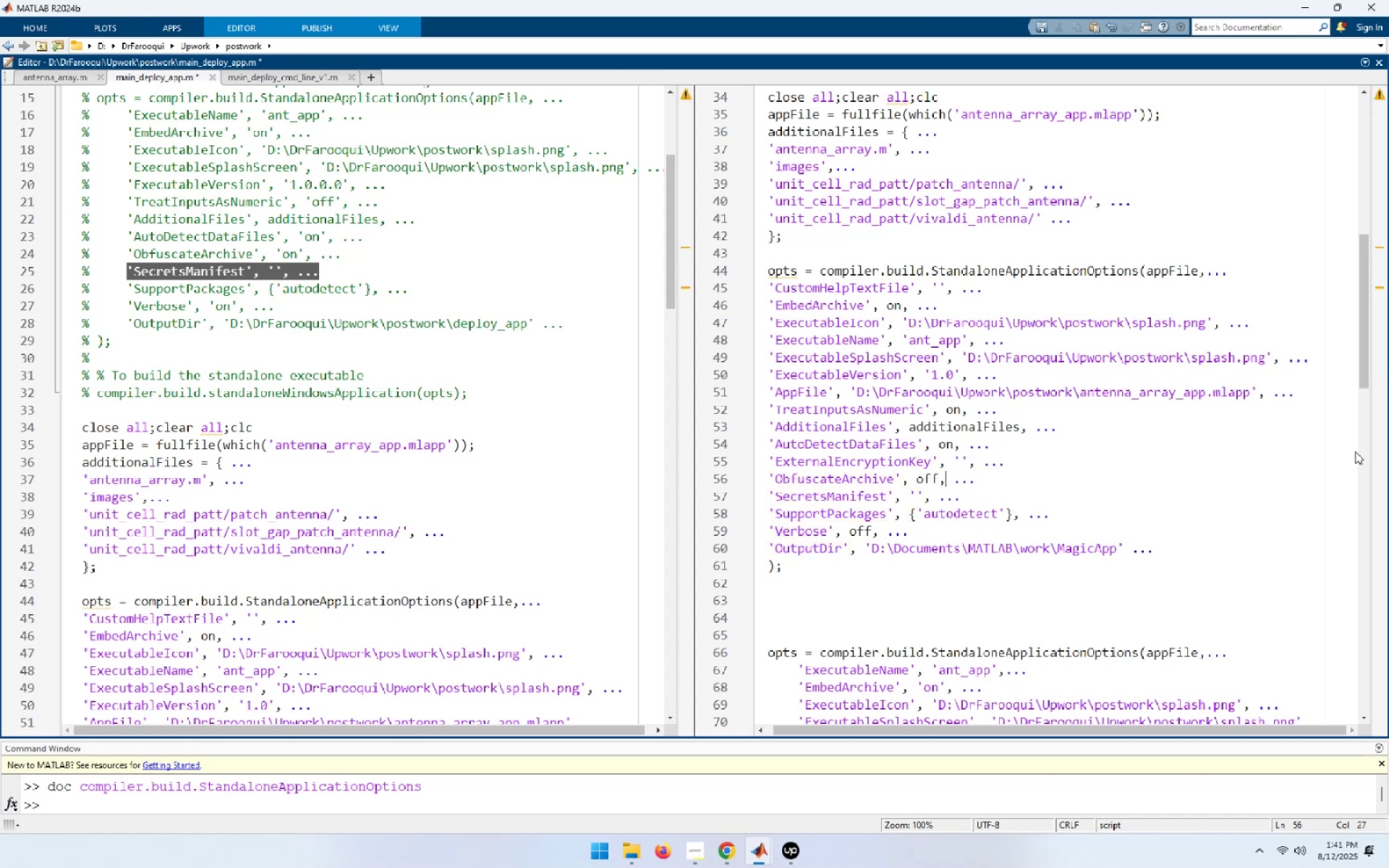 
key(ArrowLeft)
 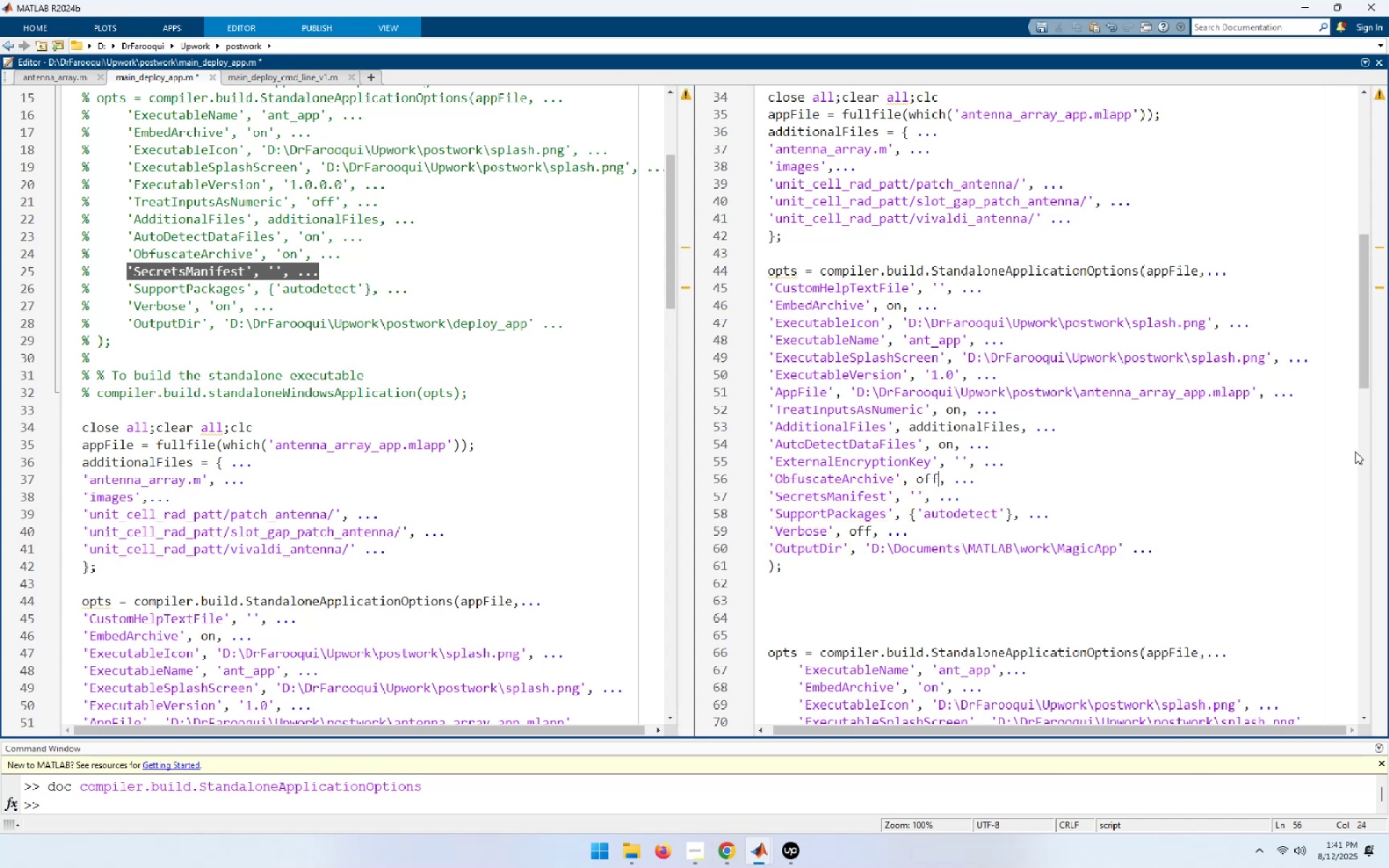 
key(Backspace)
 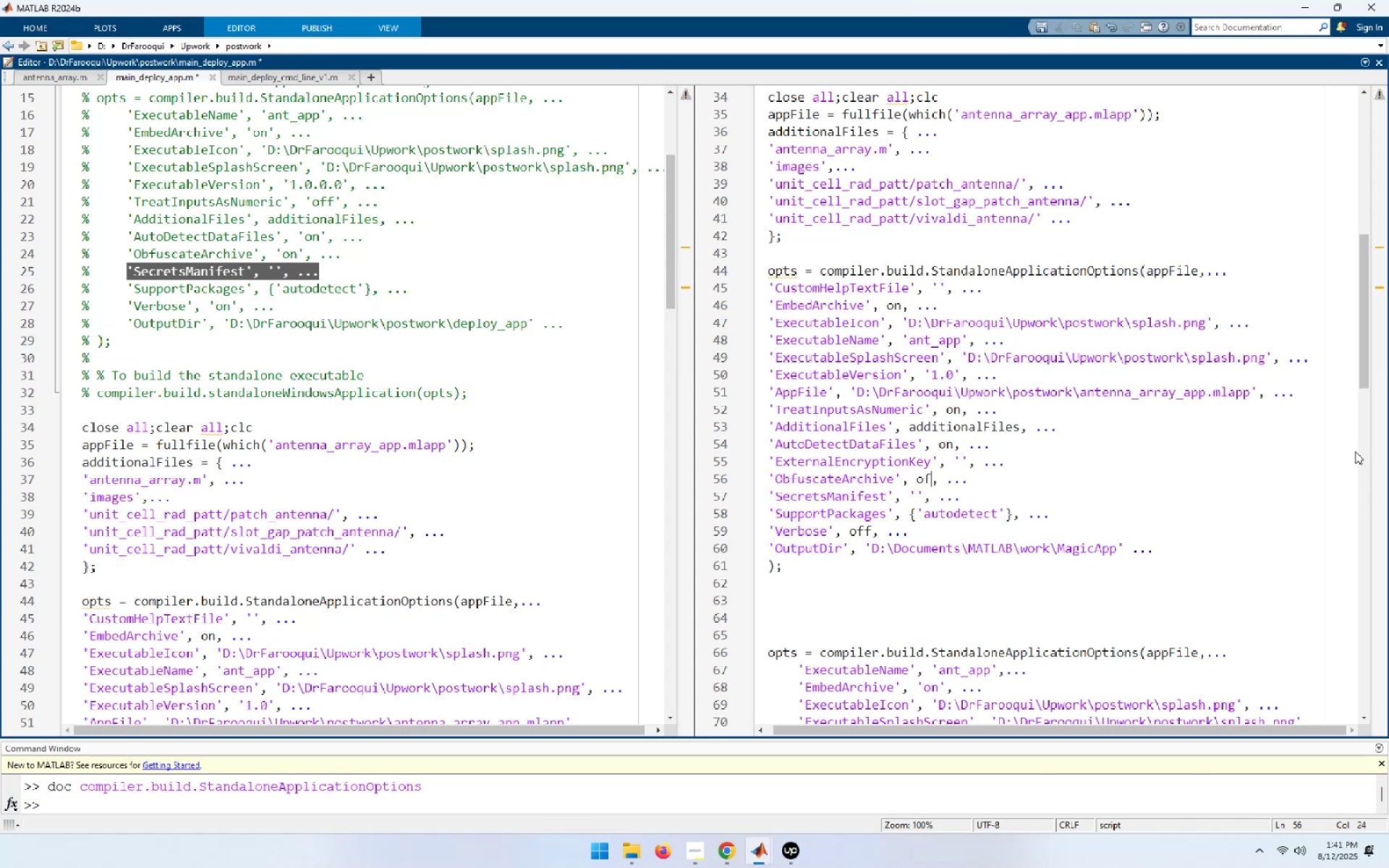 
key(Backspace)
 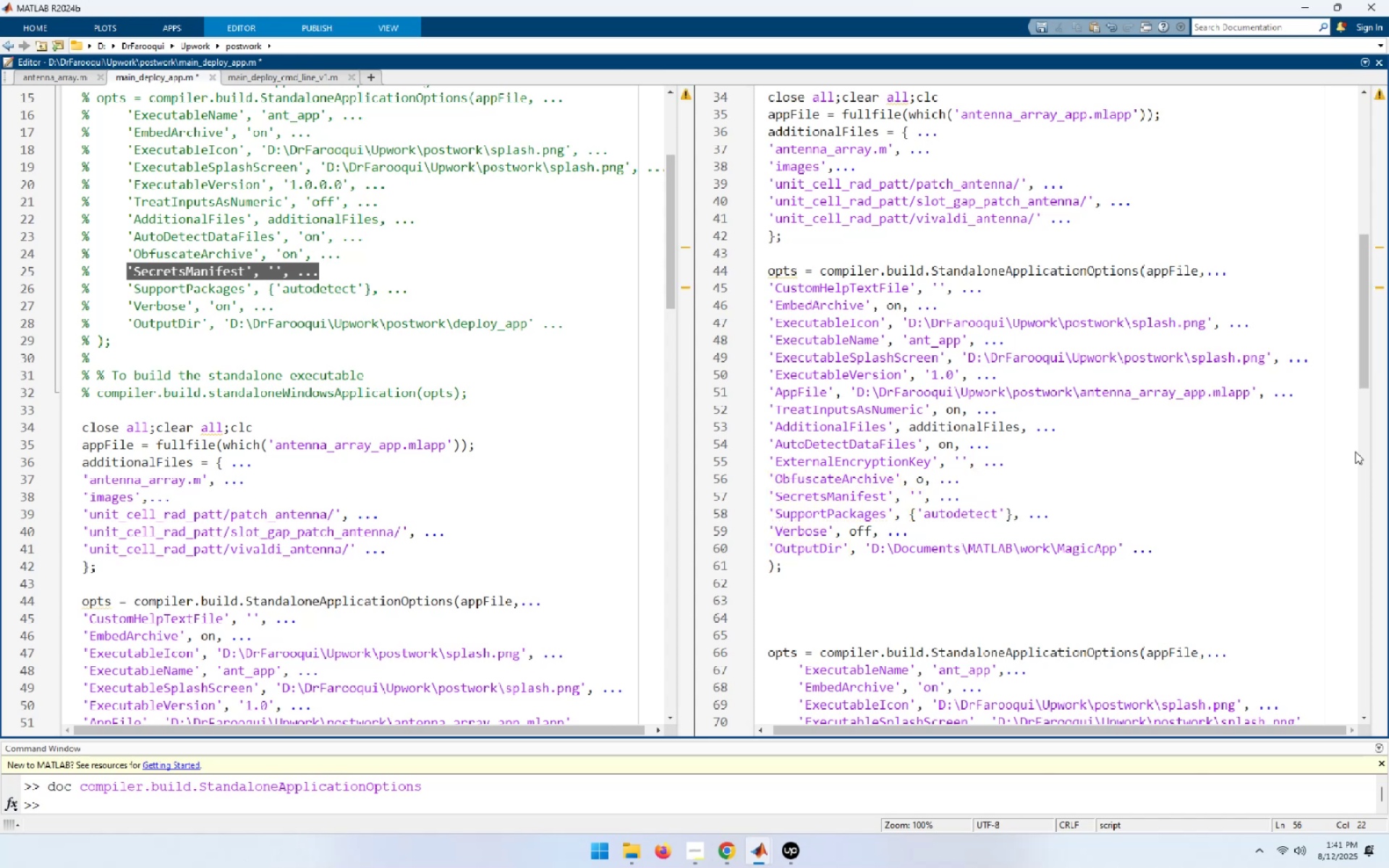 
key(N)
 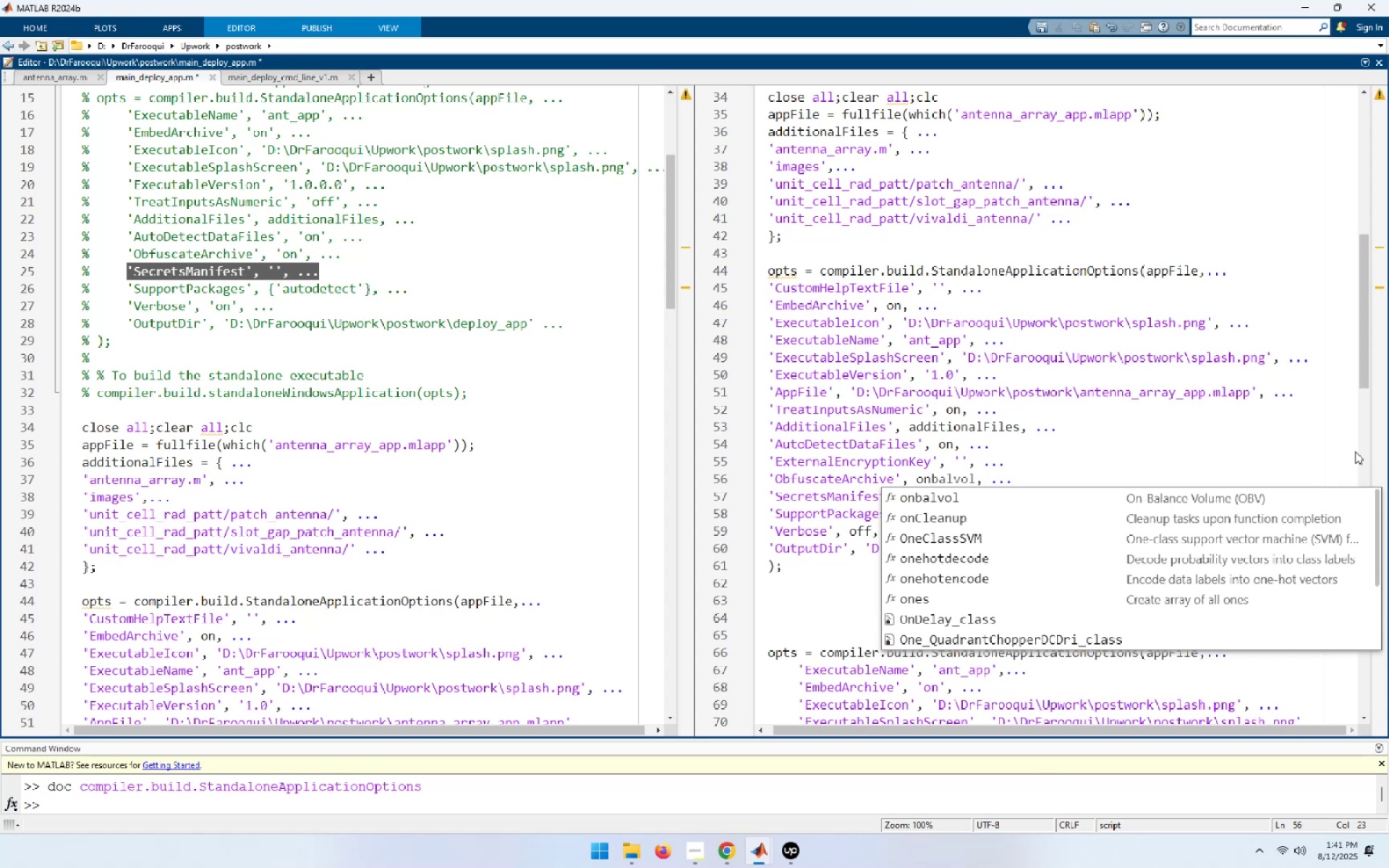 
key(Escape)
 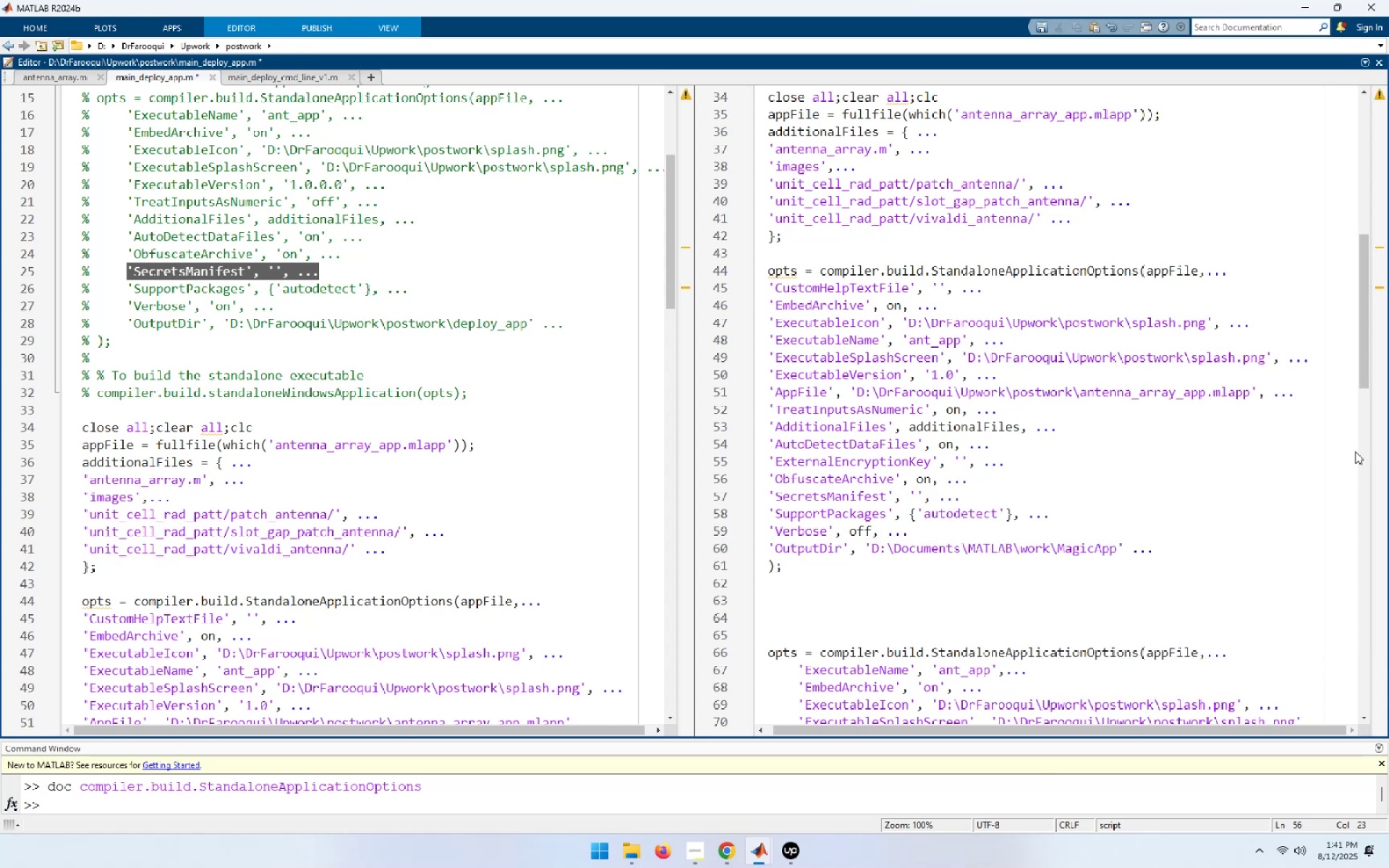 
key(ArrowDown)
 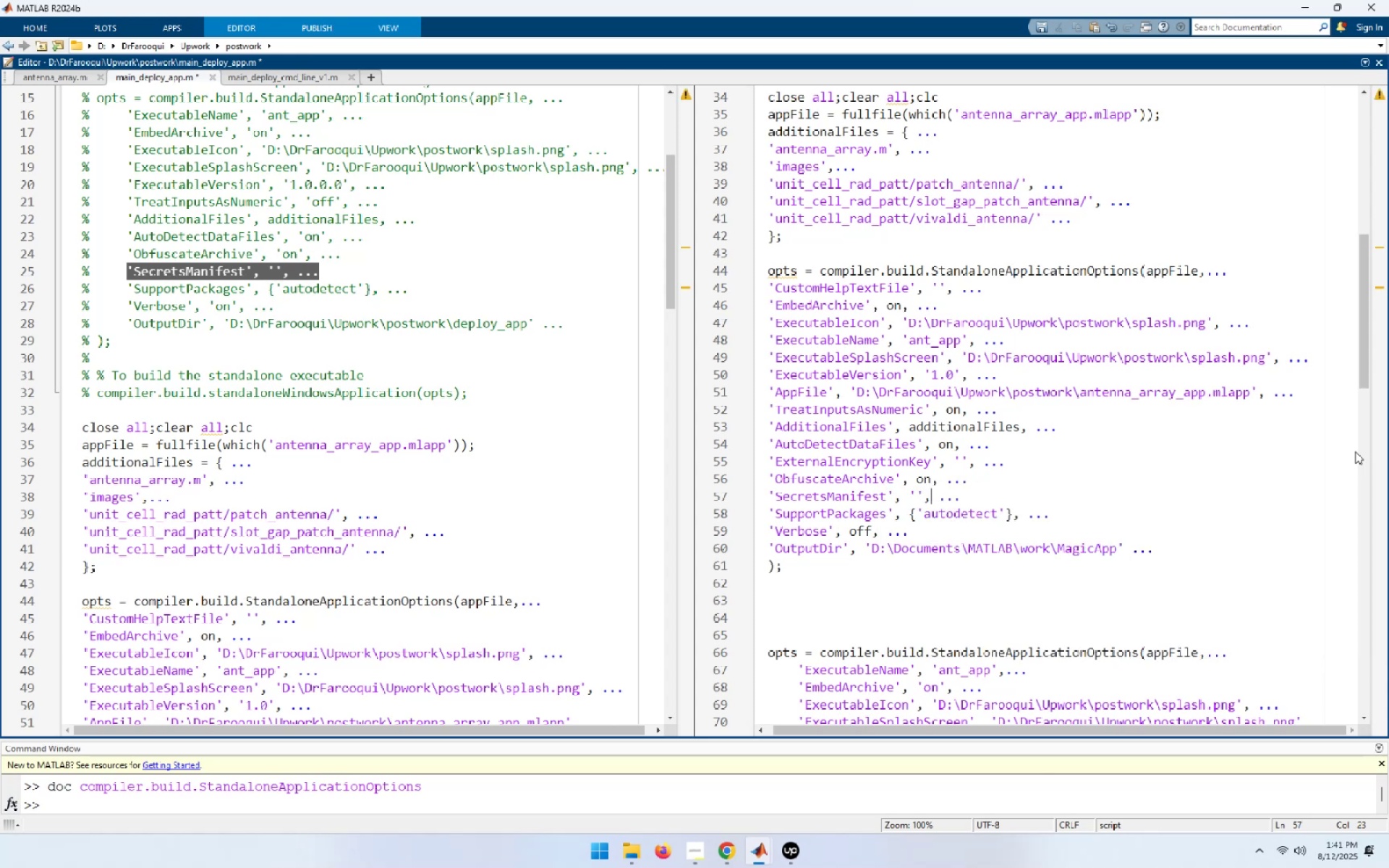 
key(ArrowDown)
 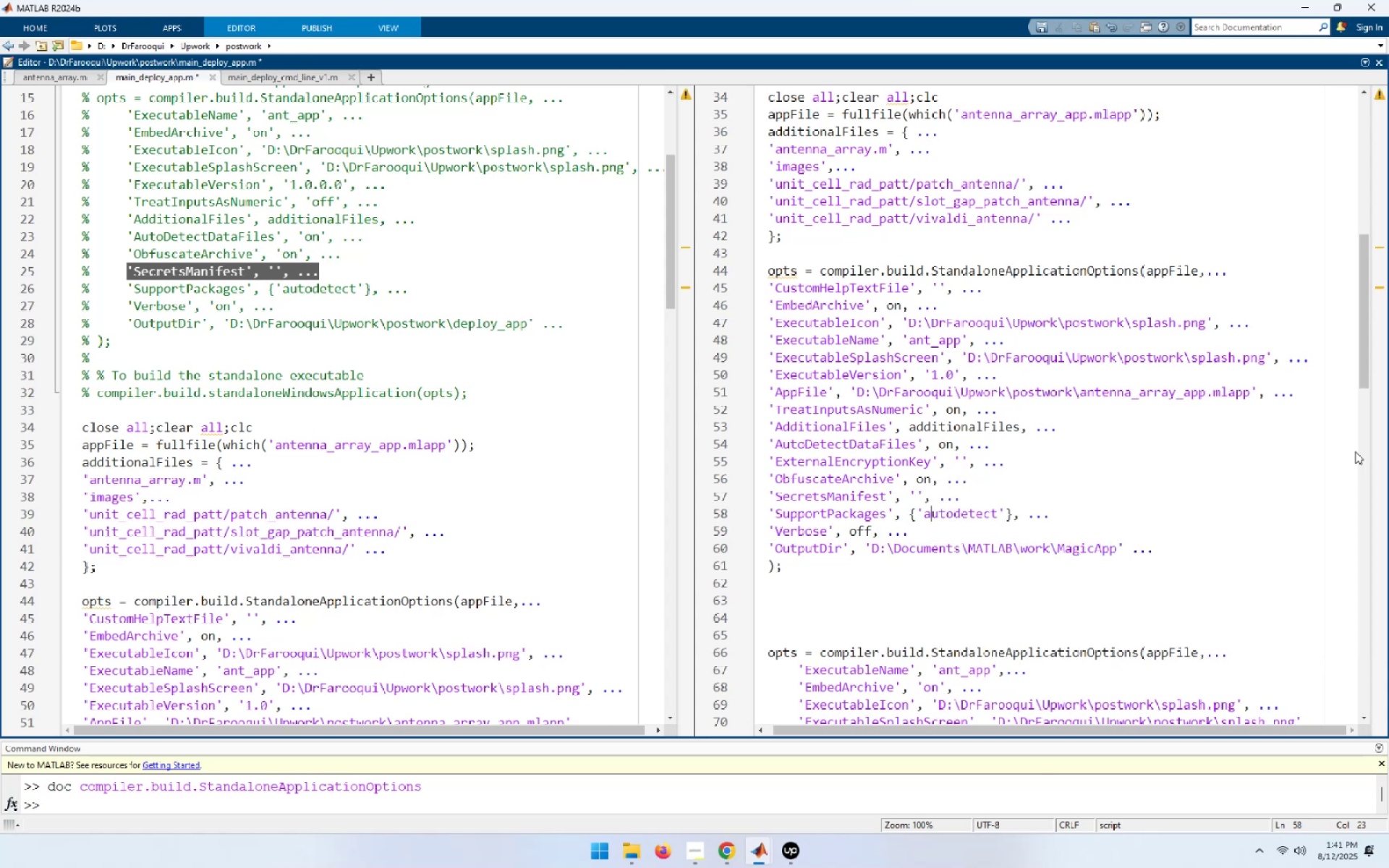 
key(ArrowDown)
 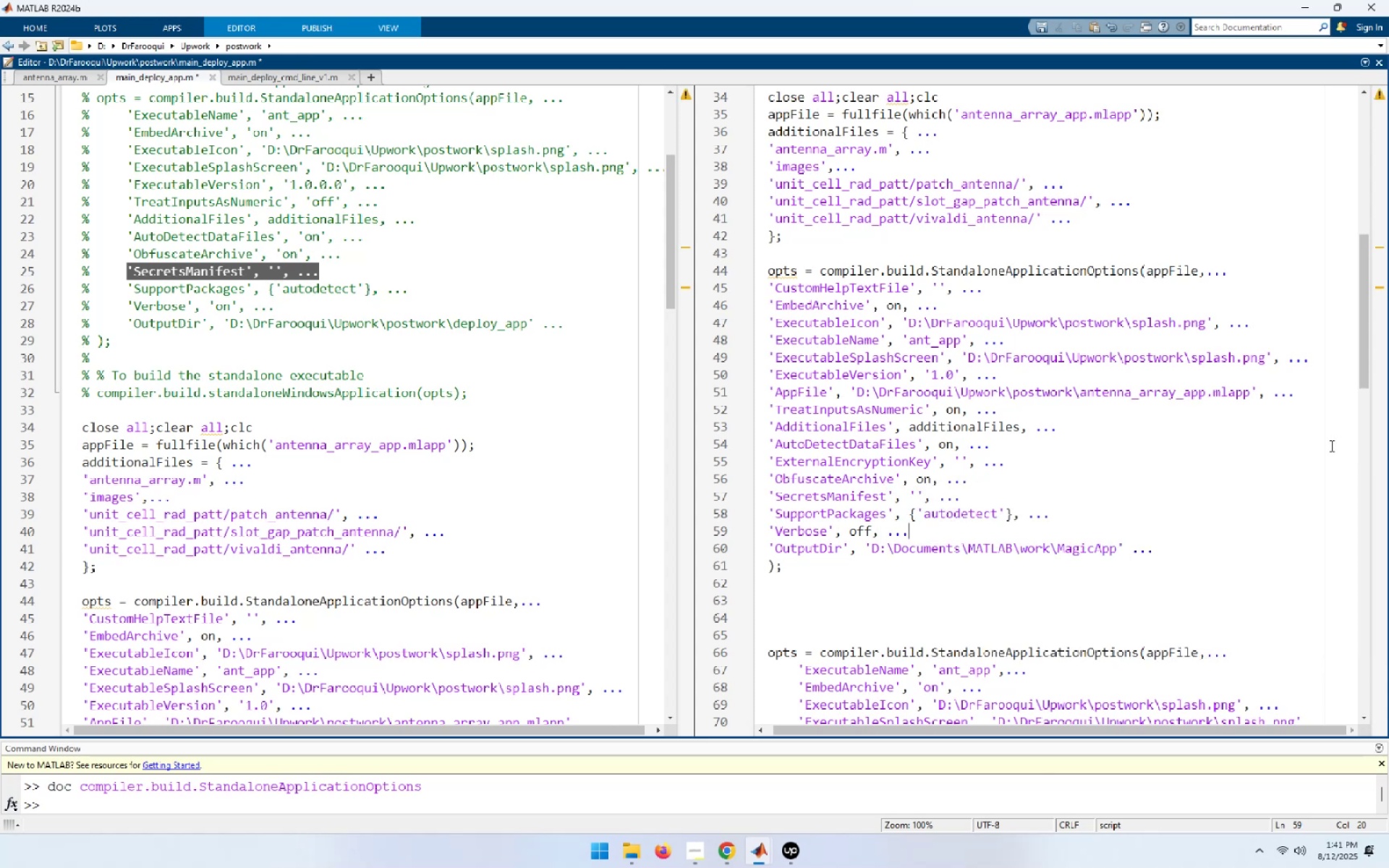 
scroll: coordinate [1206, 459], scroll_direction: down, amount: 5.0
 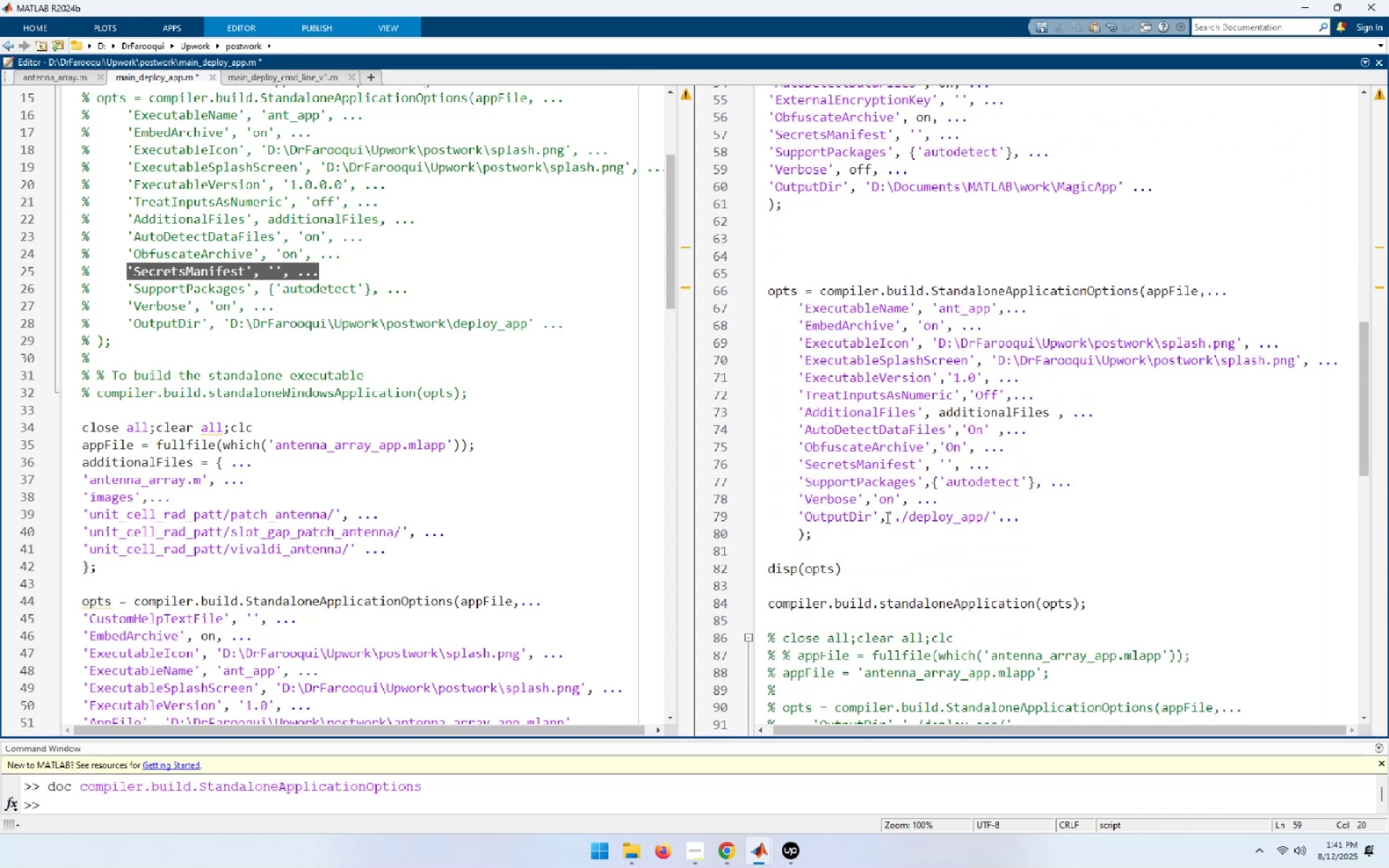 
wait(5.74)
 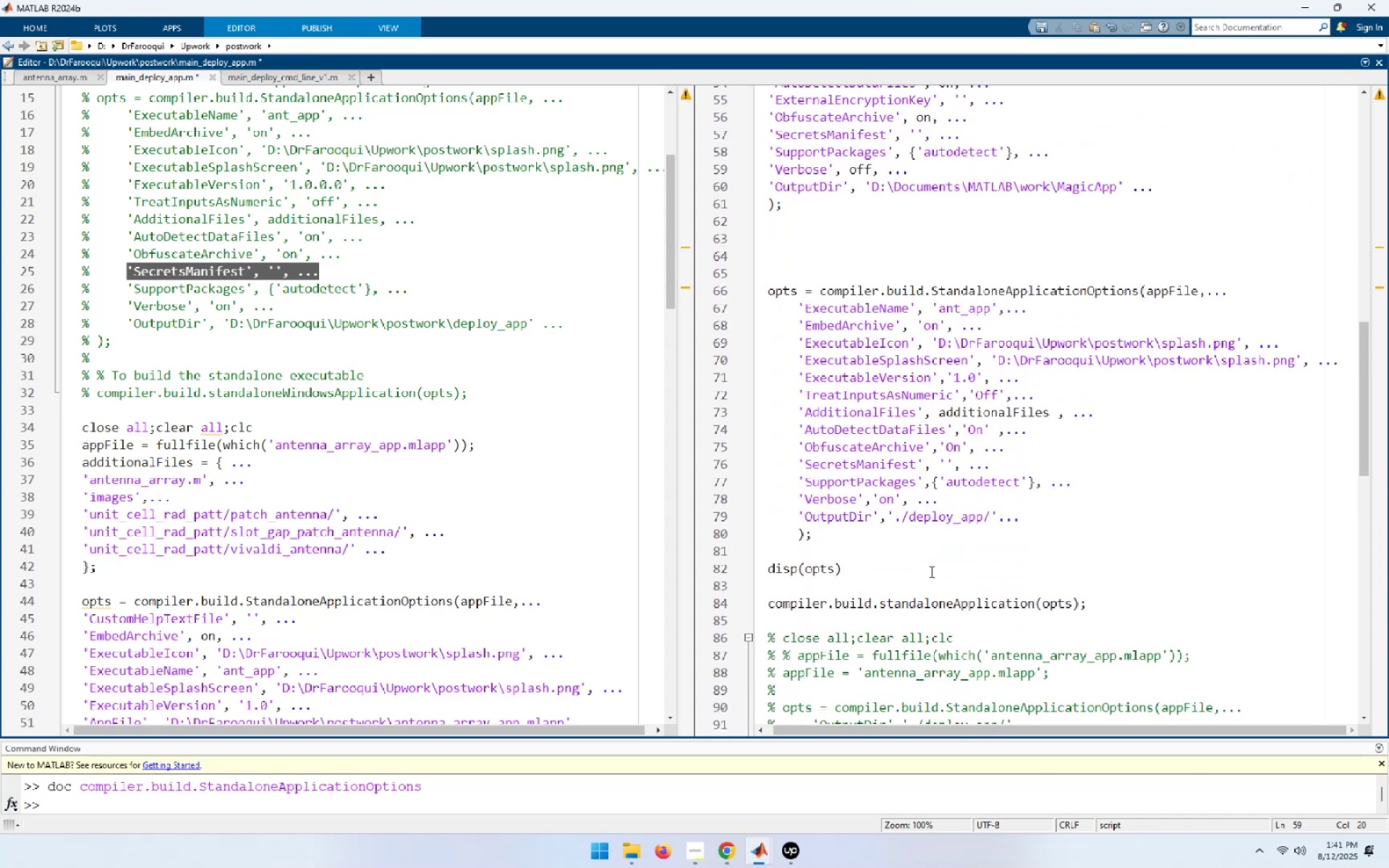 
key(Alt+Tab)
 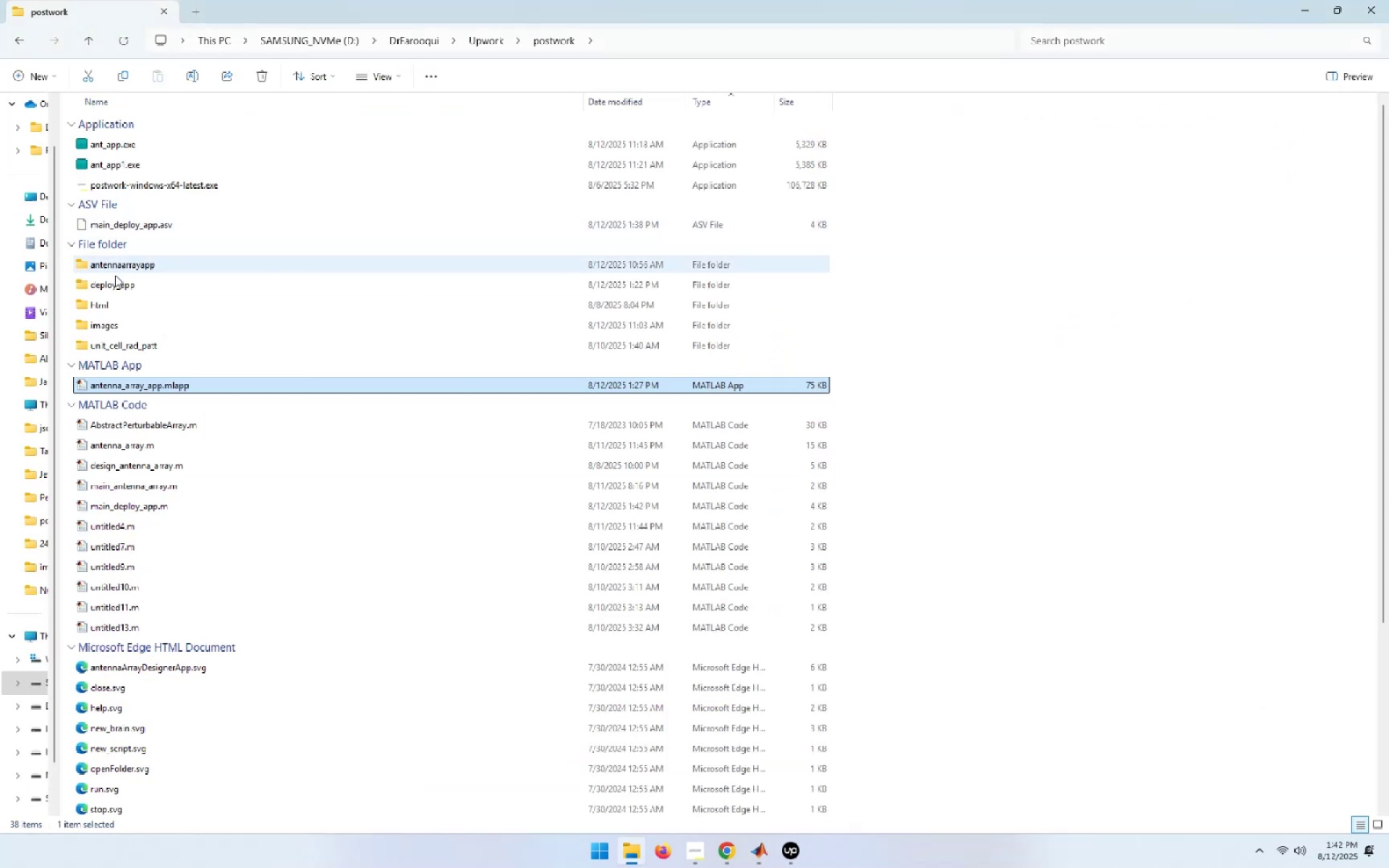 
double_click([109, 285])
 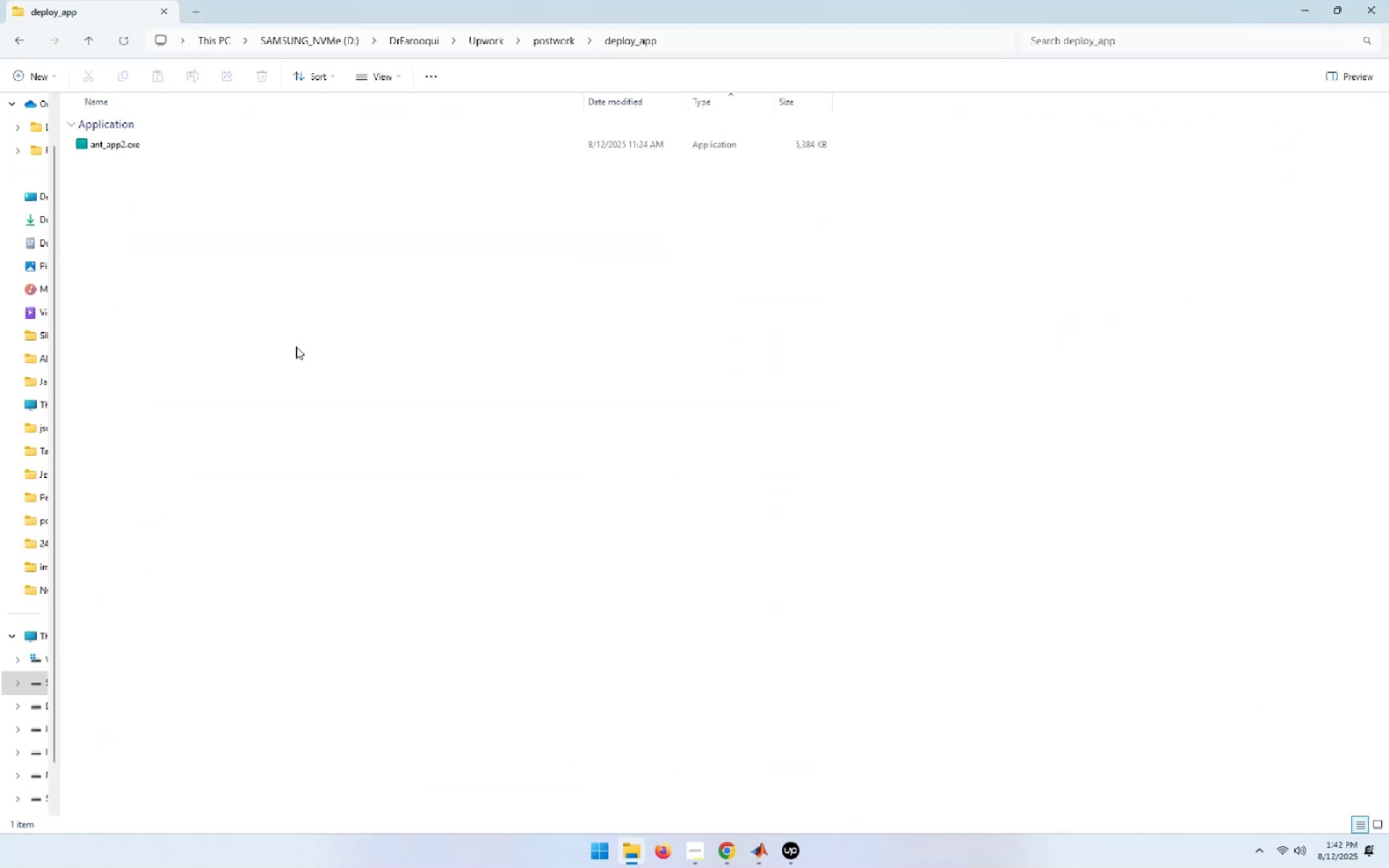 
left_click([296, 346])
 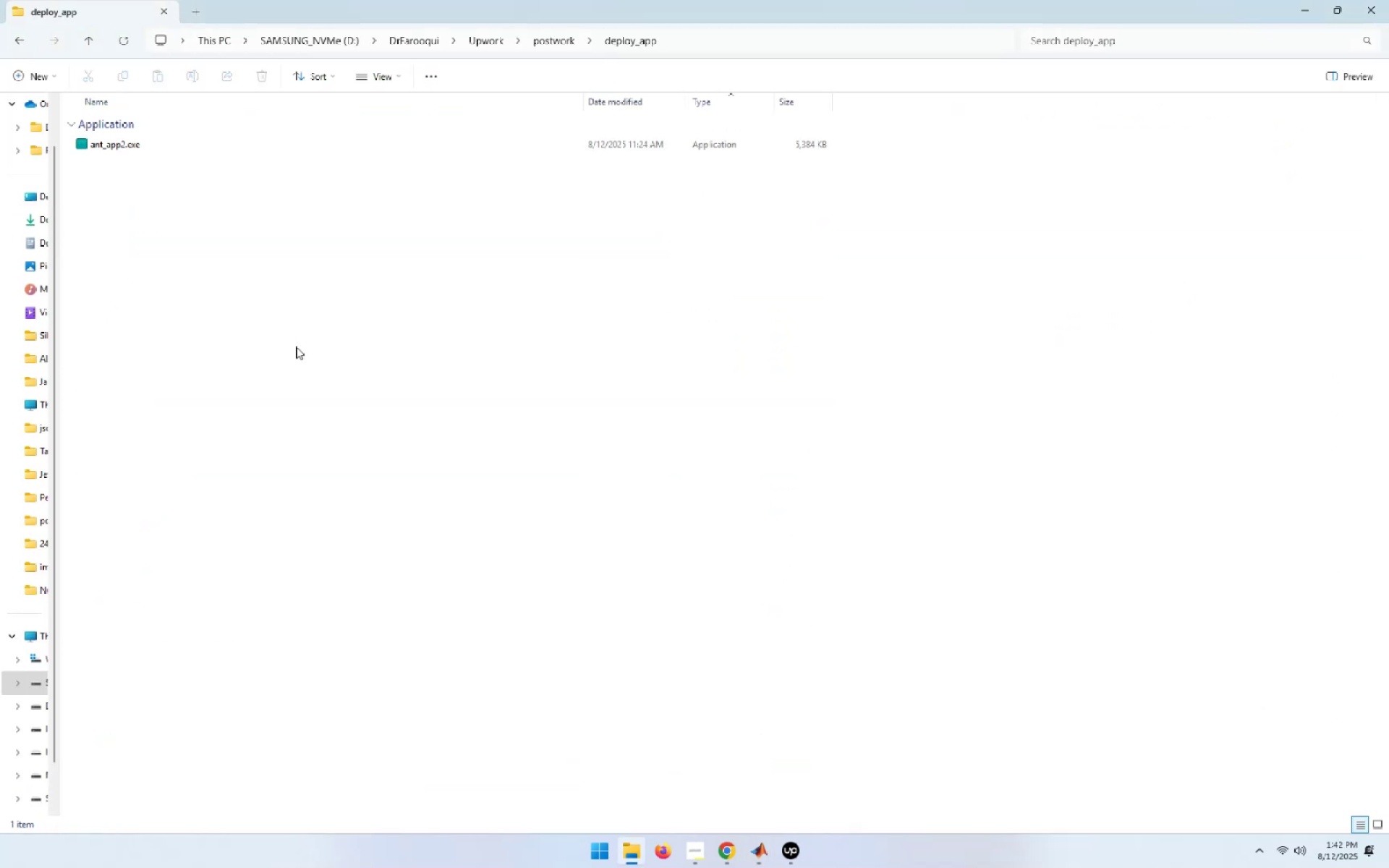 
key(Alt+D)
 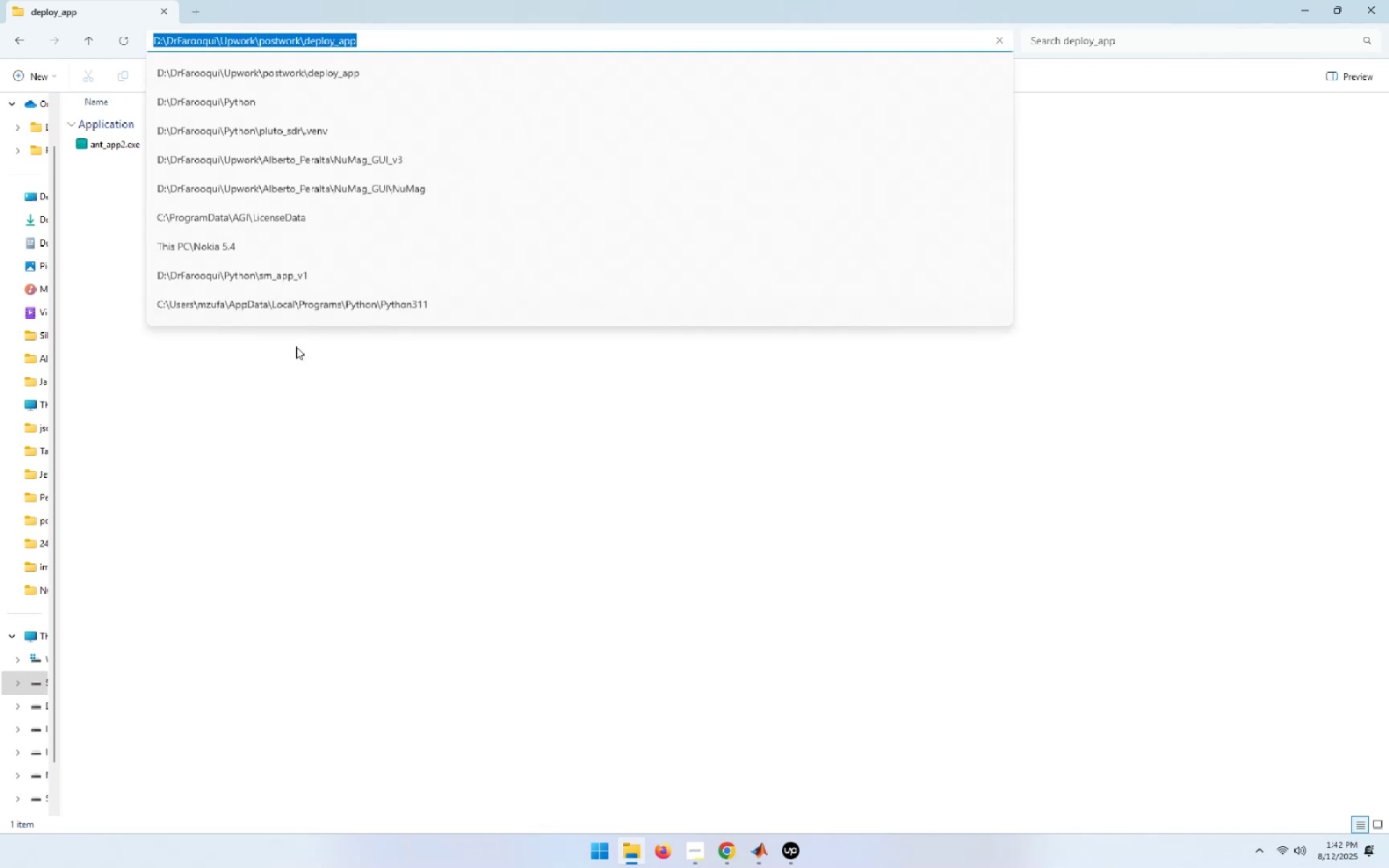 
key(Control+C)
 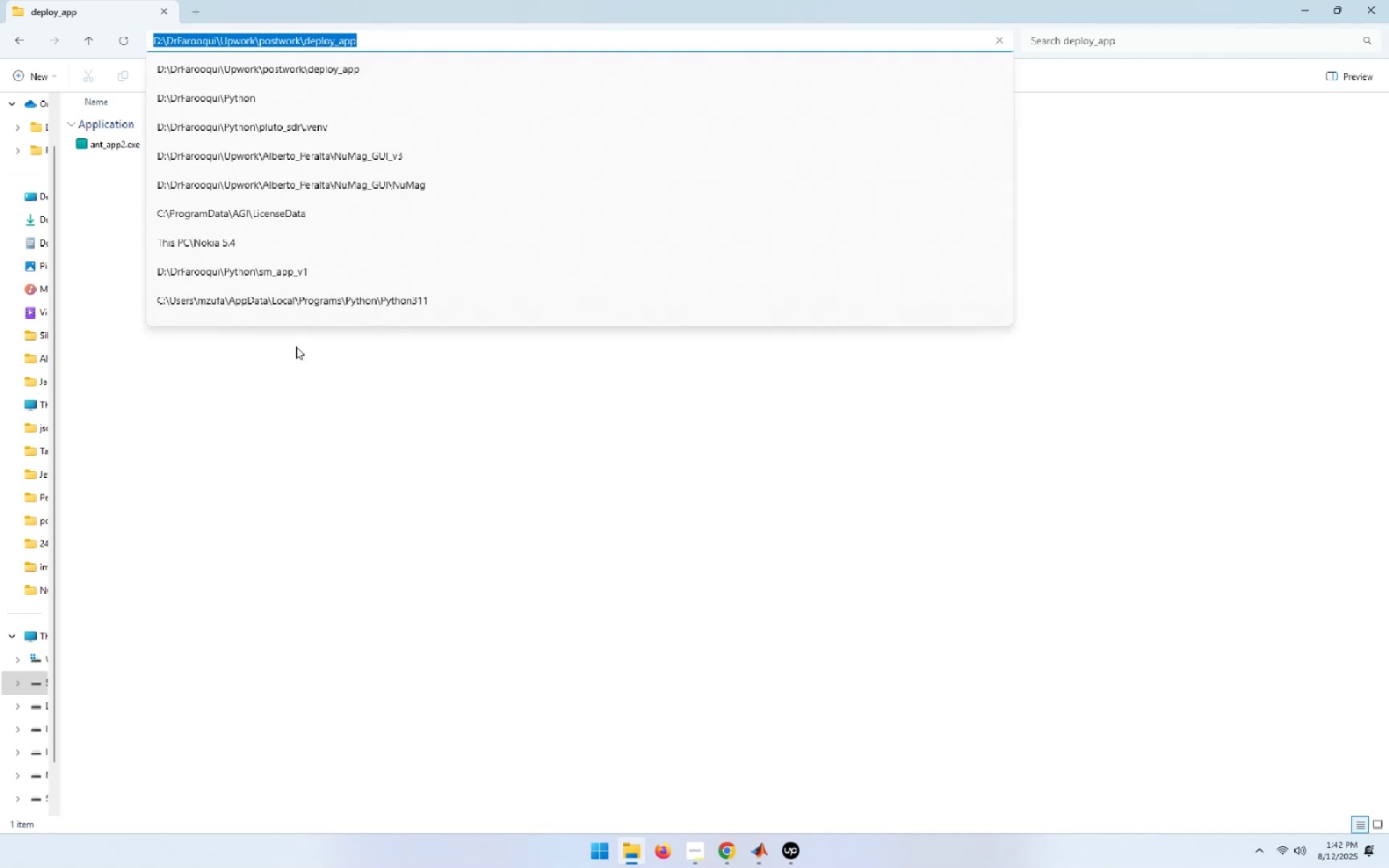 
key(Alt+AltLeft)
 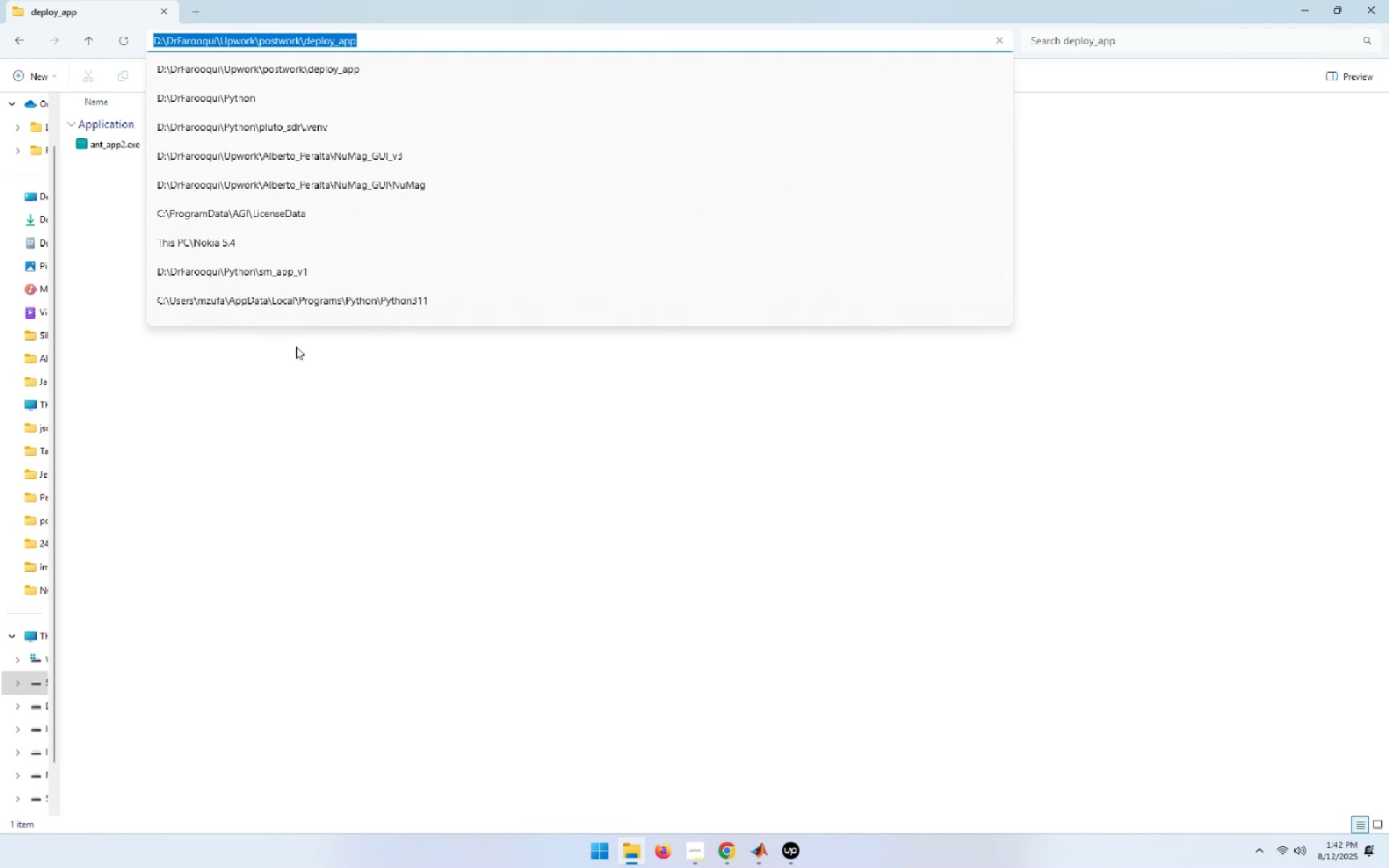 
key(Alt+Tab)
 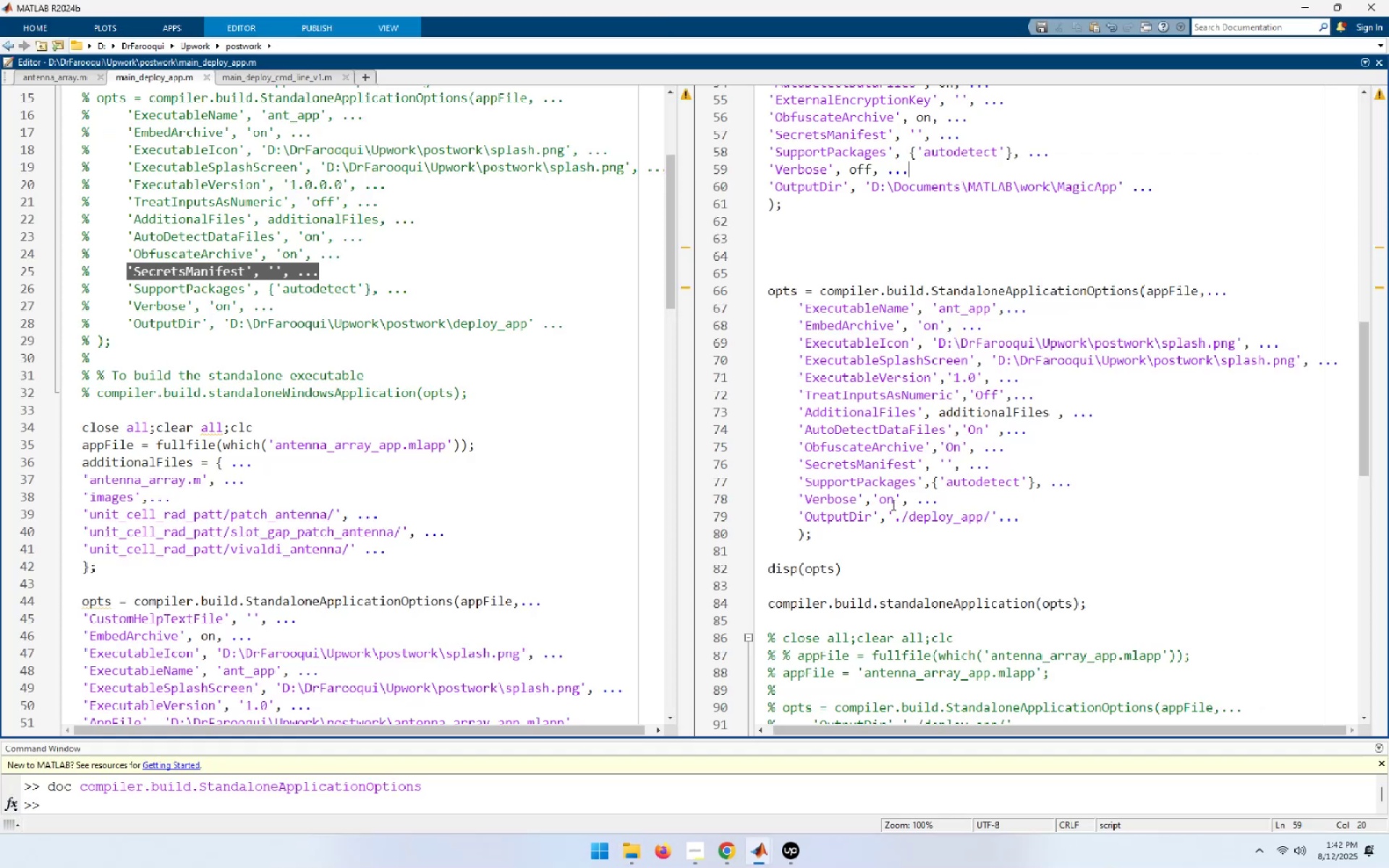 
left_click_drag(start_coordinate=[895, 514], to_coordinate=[989, 516])
 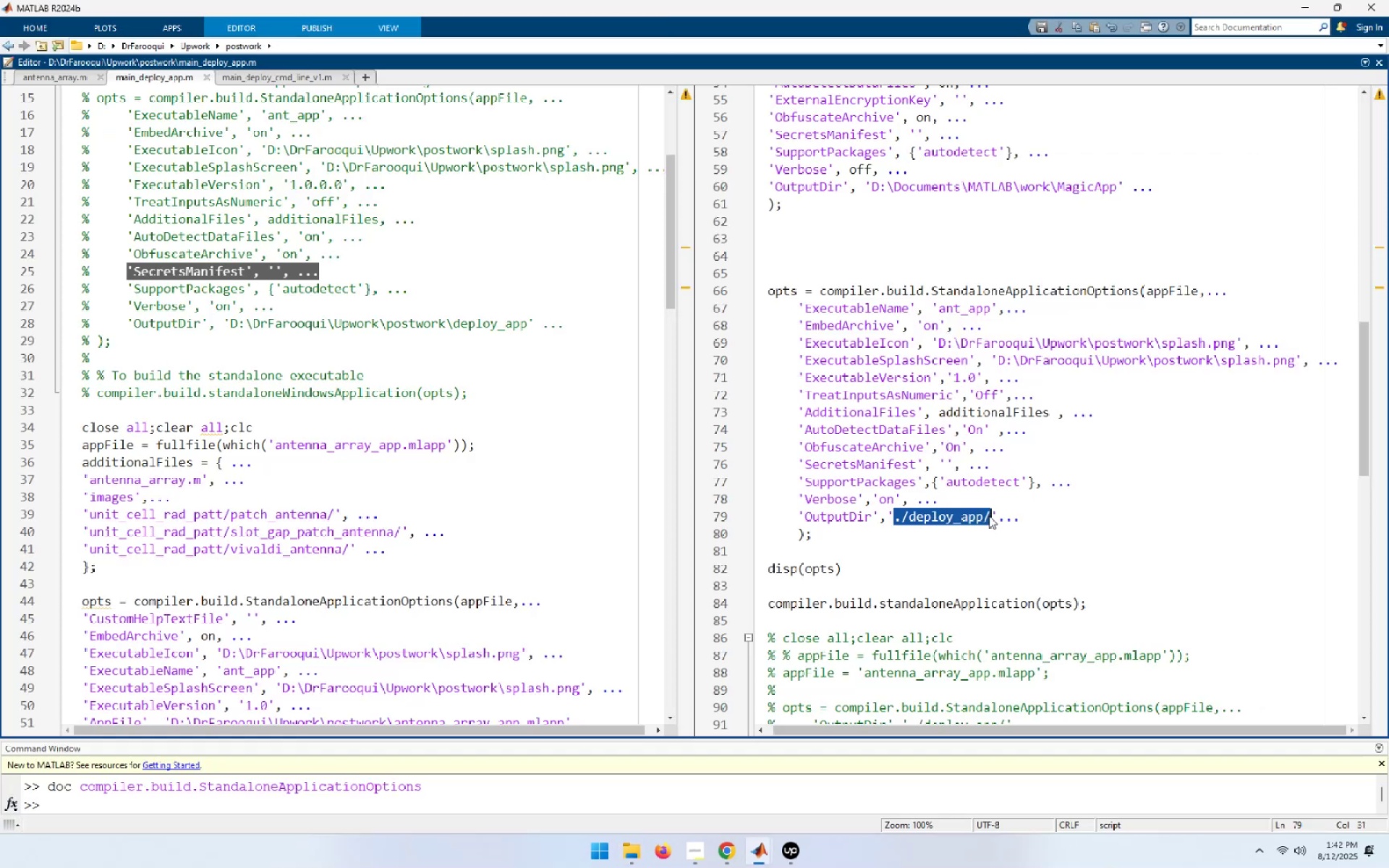 
key(Control+ControlLeft)
 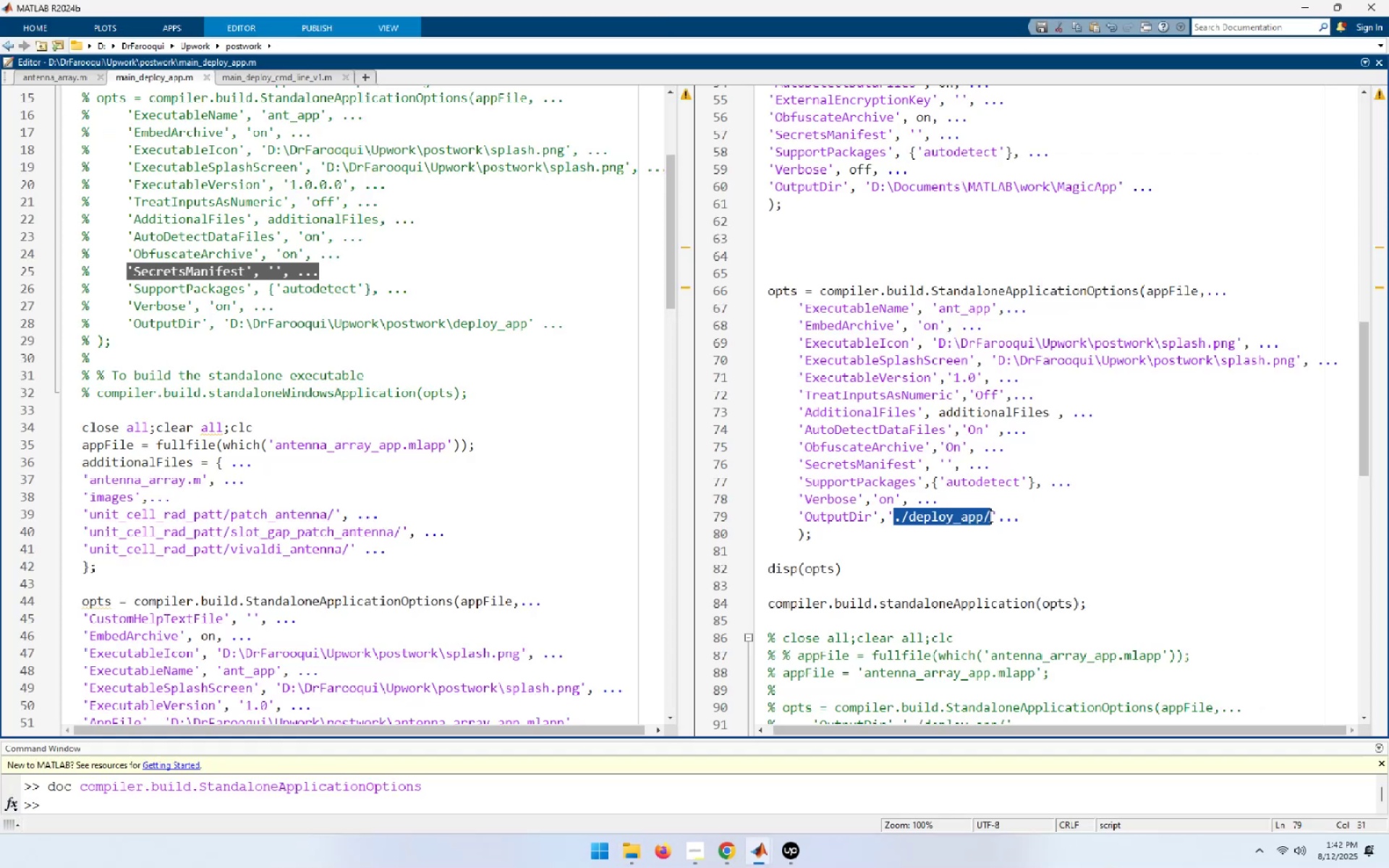 
key(Control+V)
 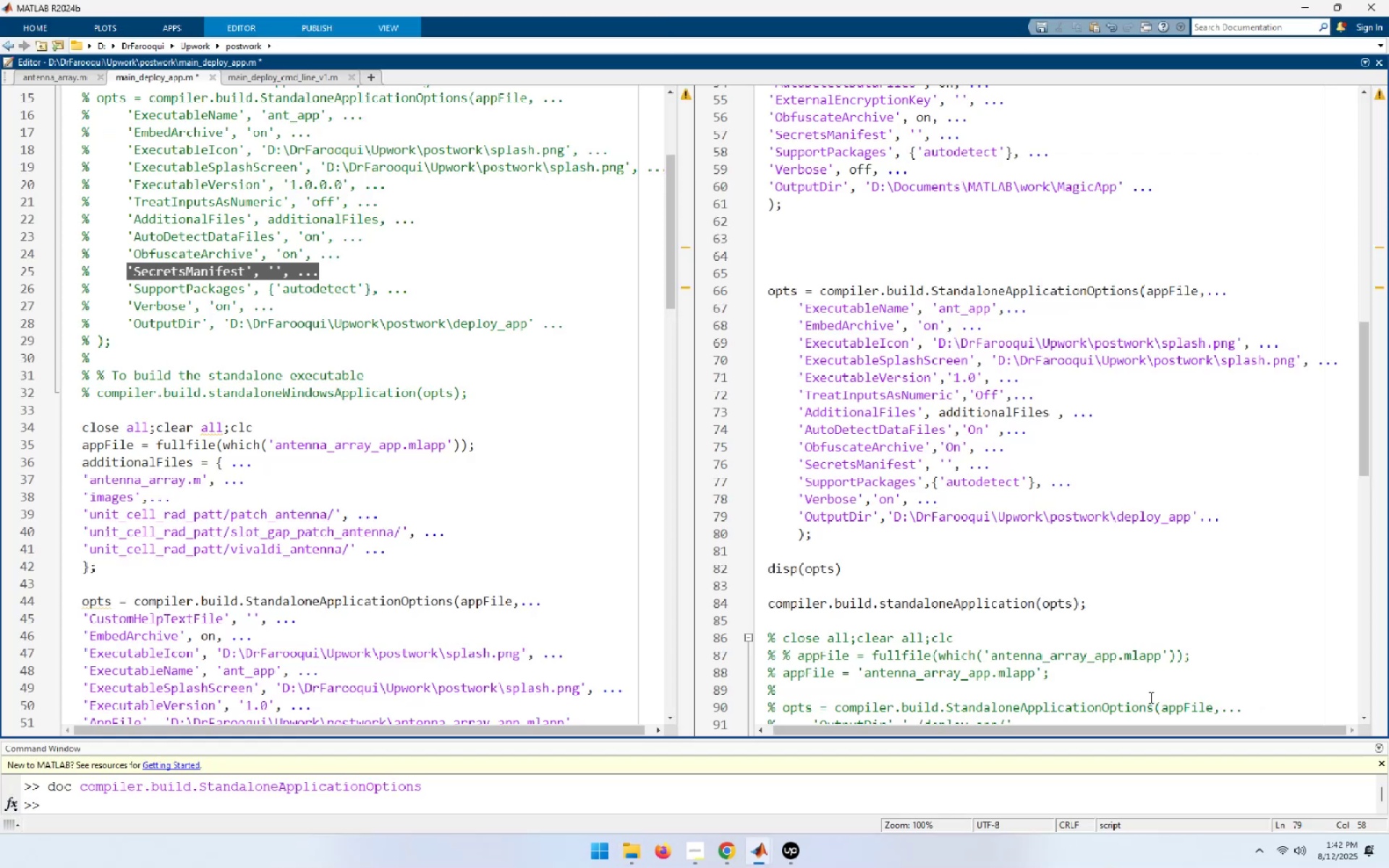 
key(Backslash)
 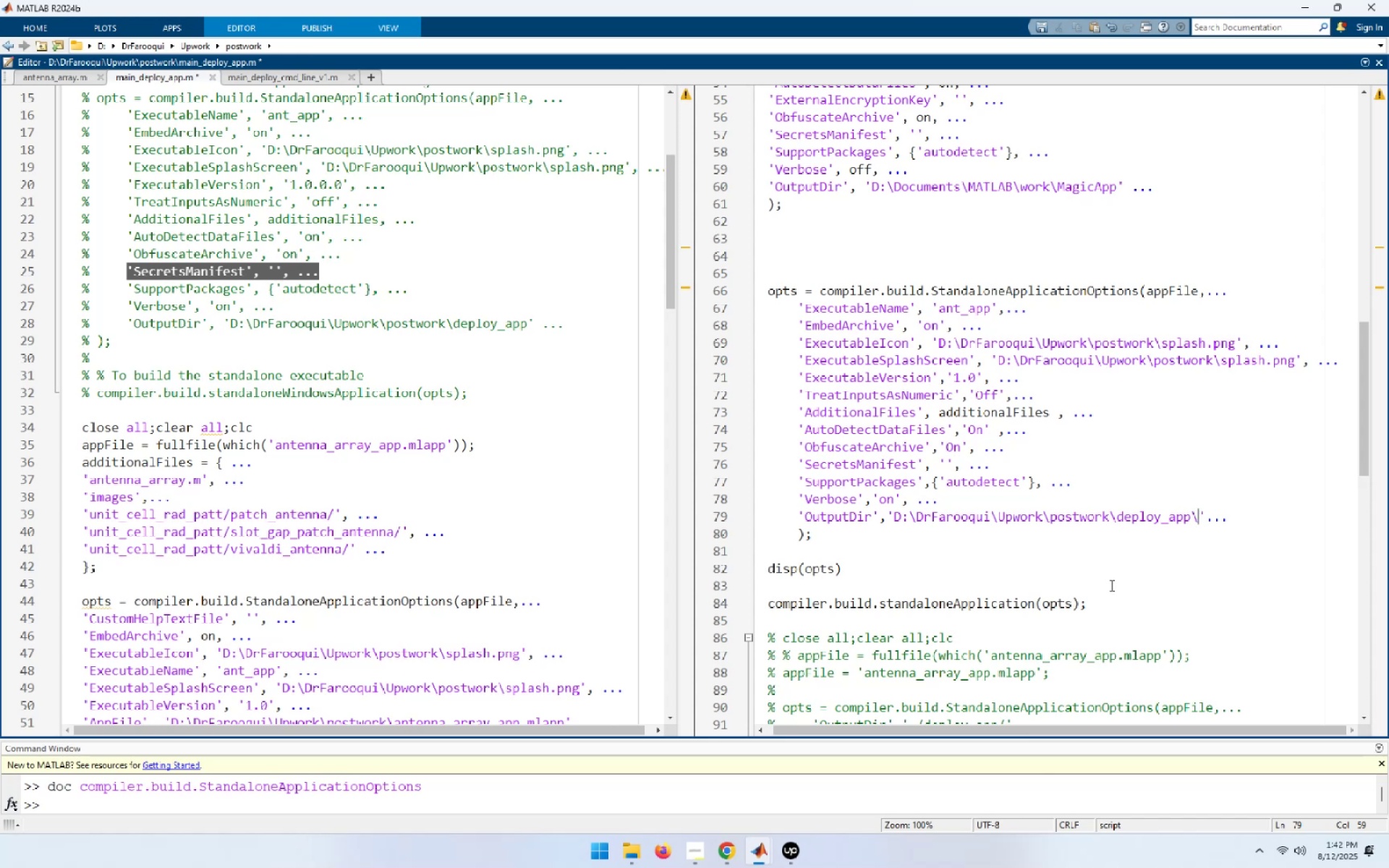 
wait(5.33)
 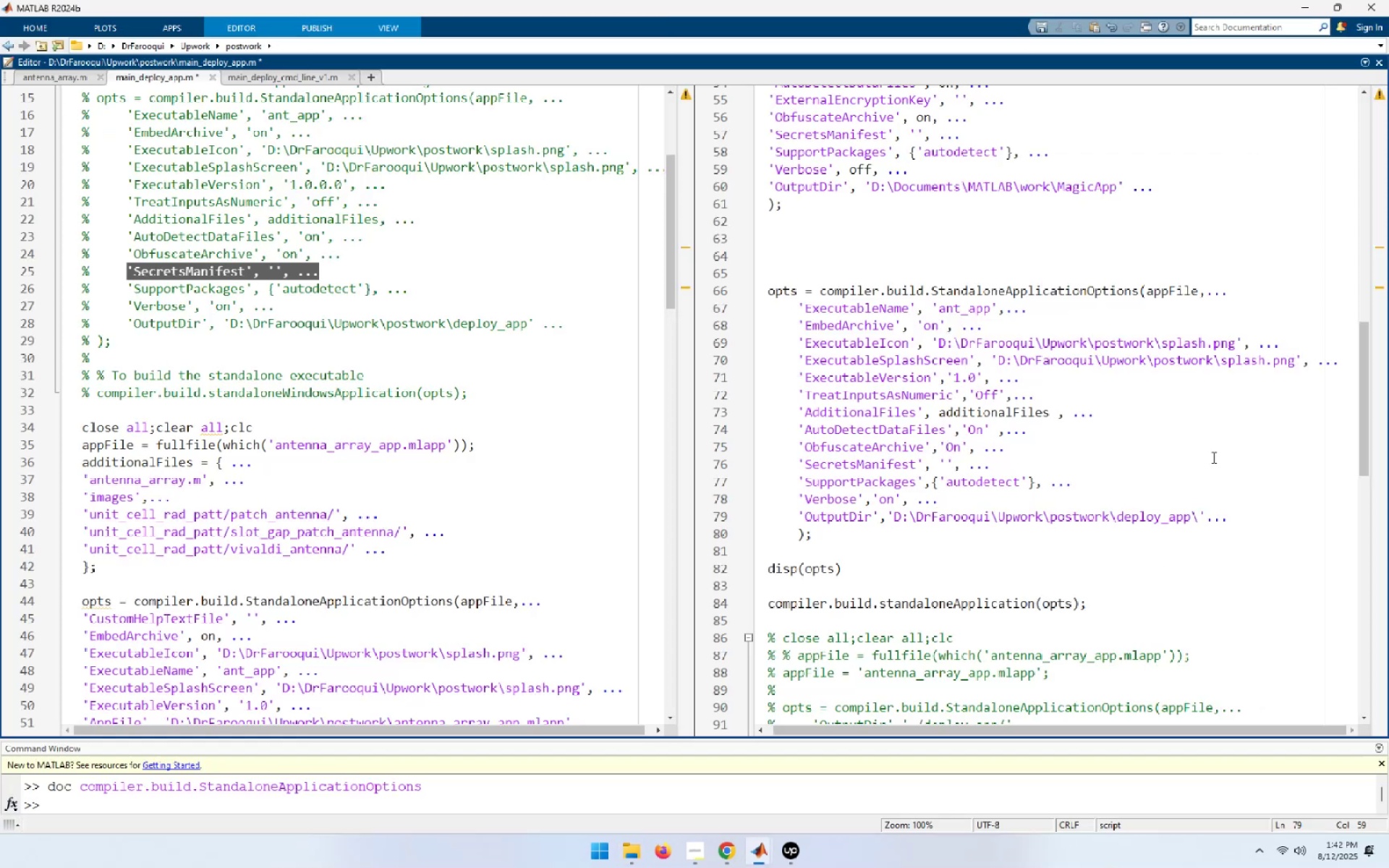 
left_click([728, 846])
 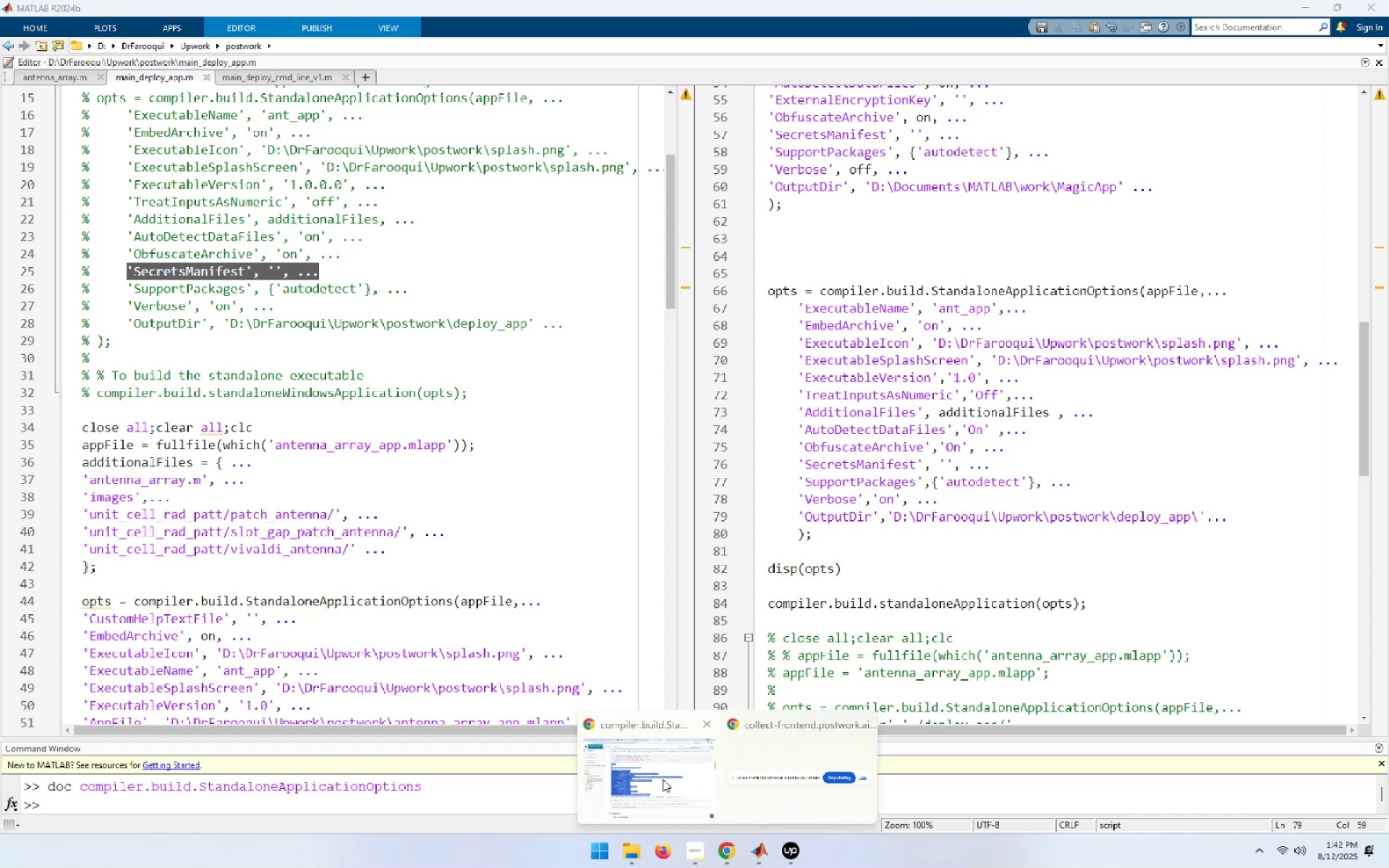 
left_click([663, 779])
 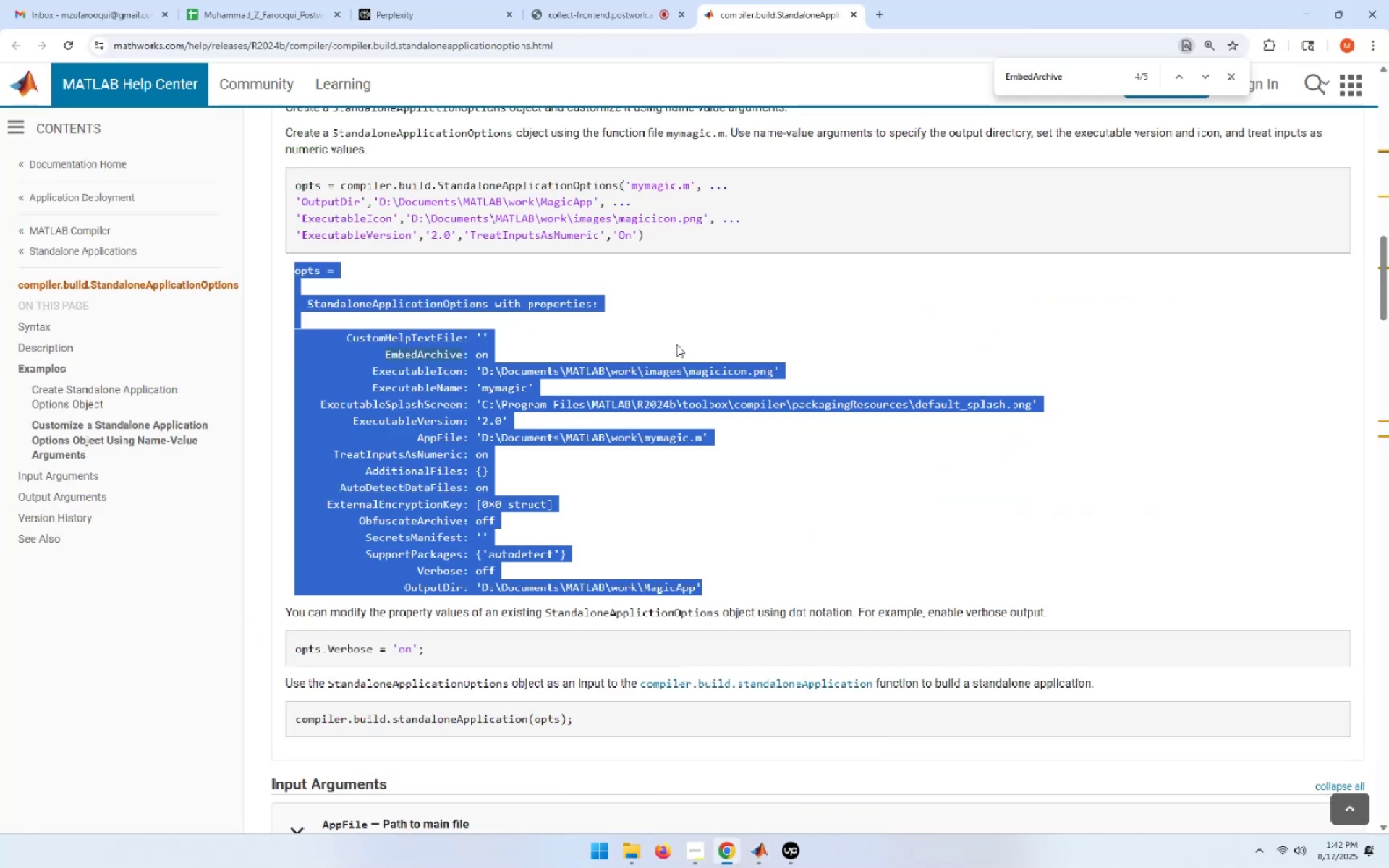 
left_click([707, 301])
 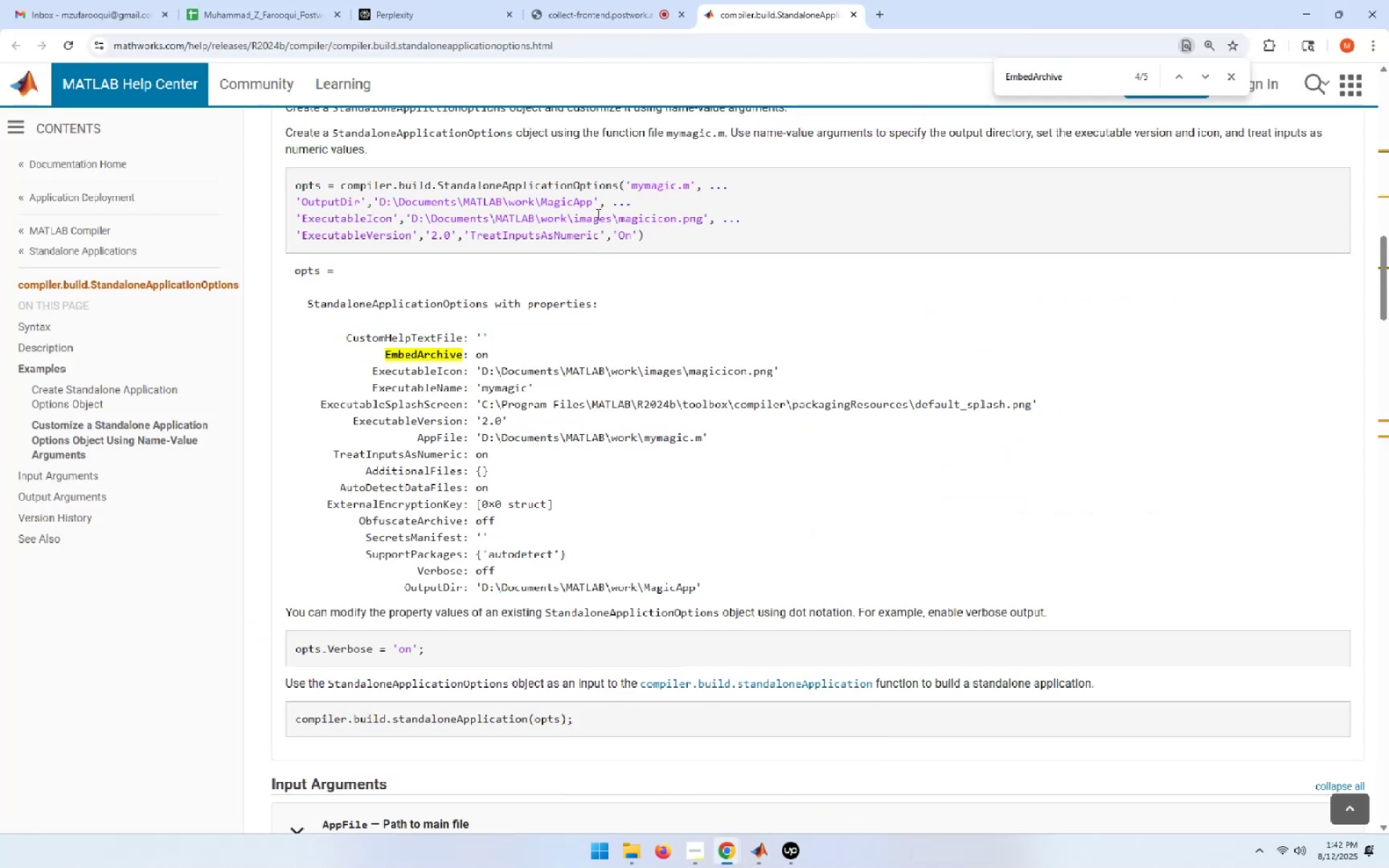 
left_click_drag(start_coordinate=[617, 189], to_coordinate=[290, 188])
 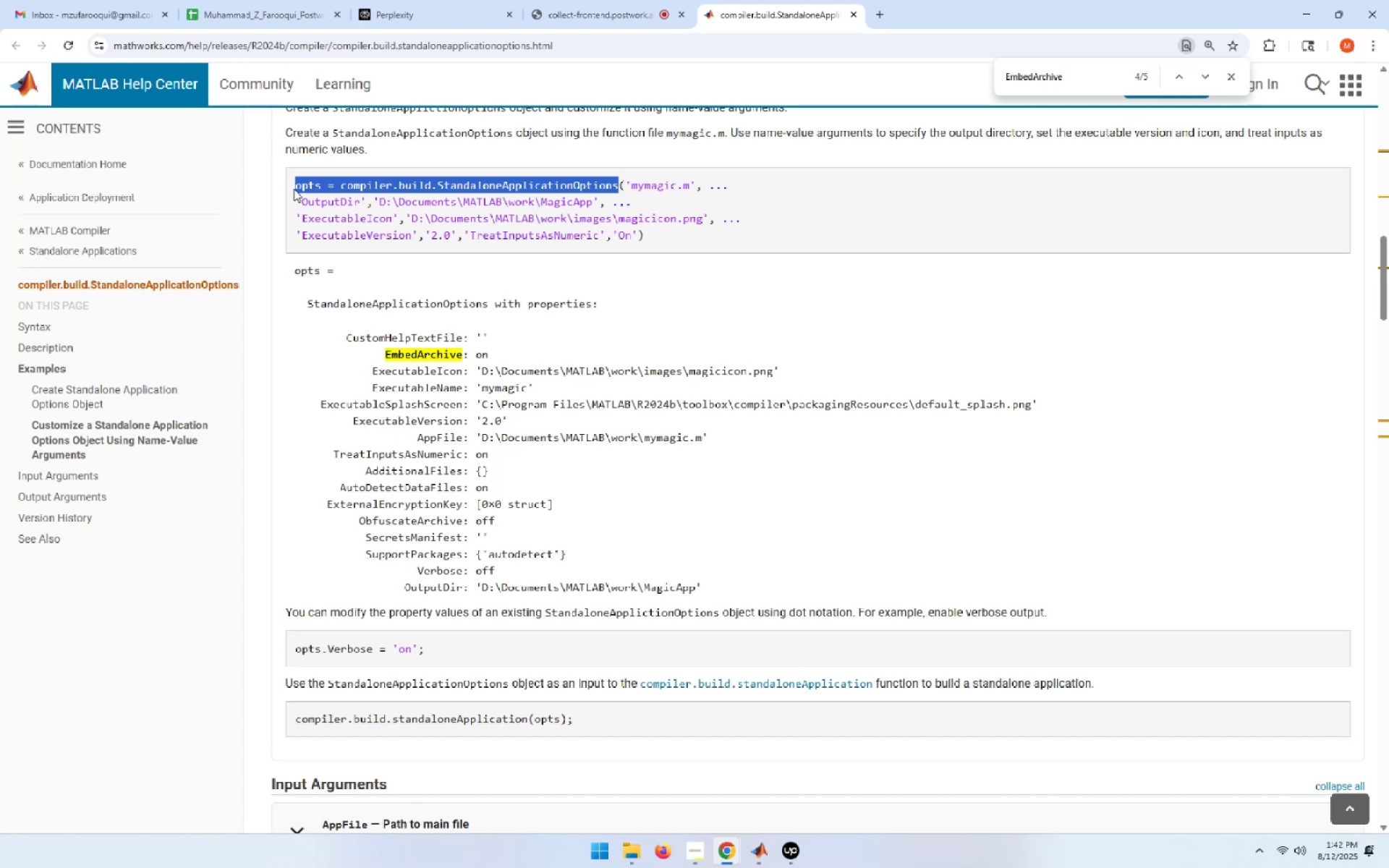 
key(Control+C)
 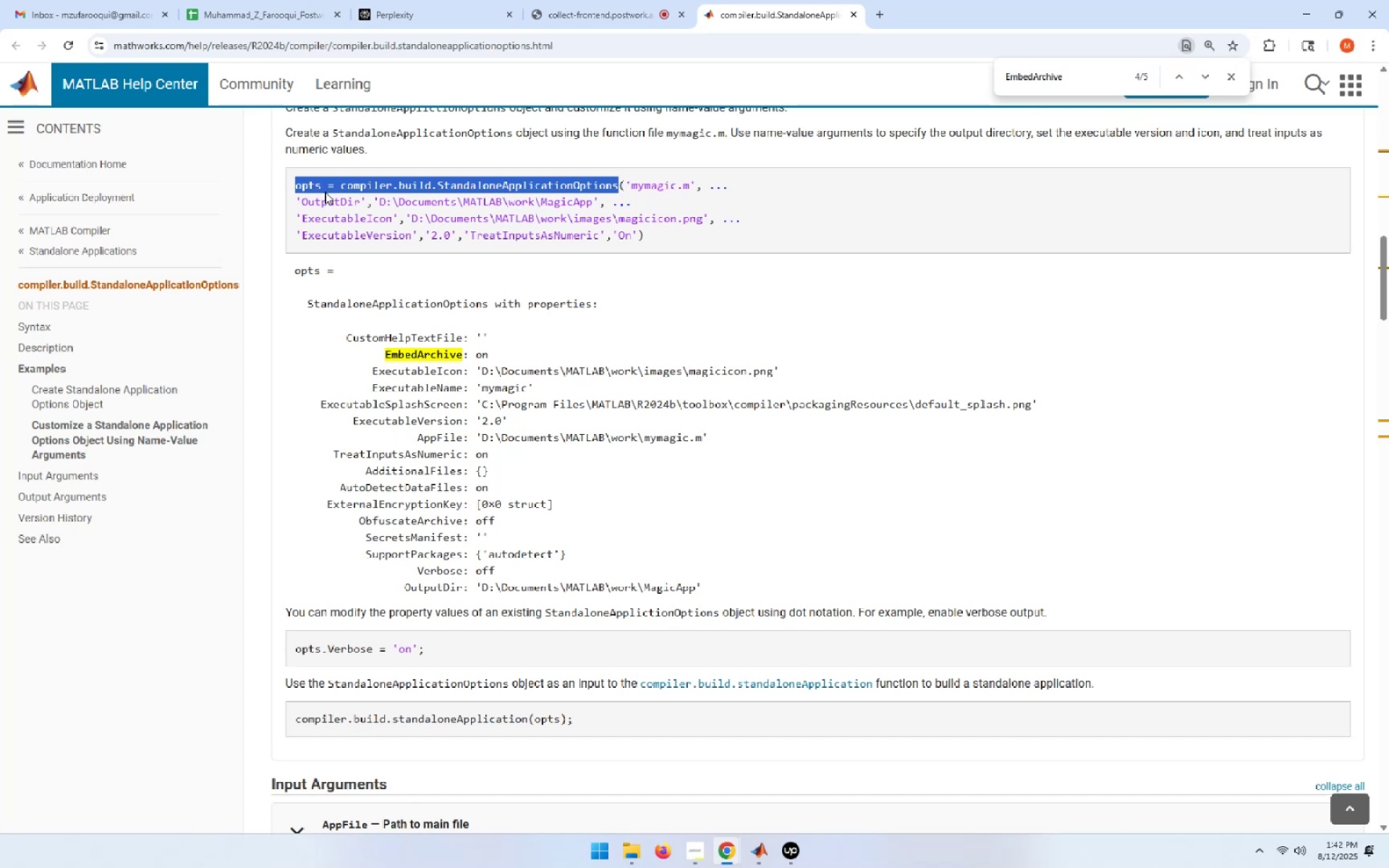 
key(Alt+AltLeft)
 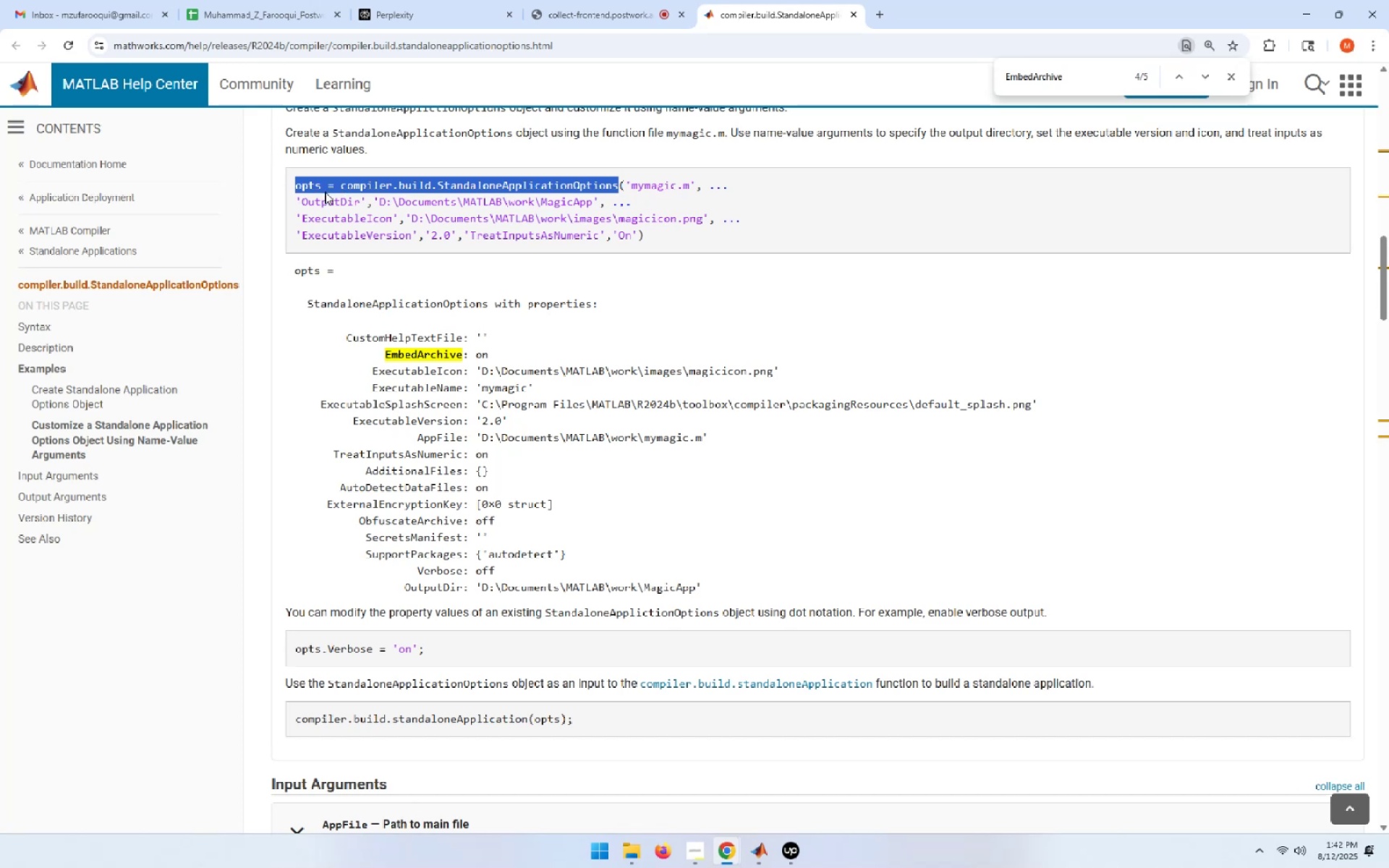 
key(Alt+Tab)
 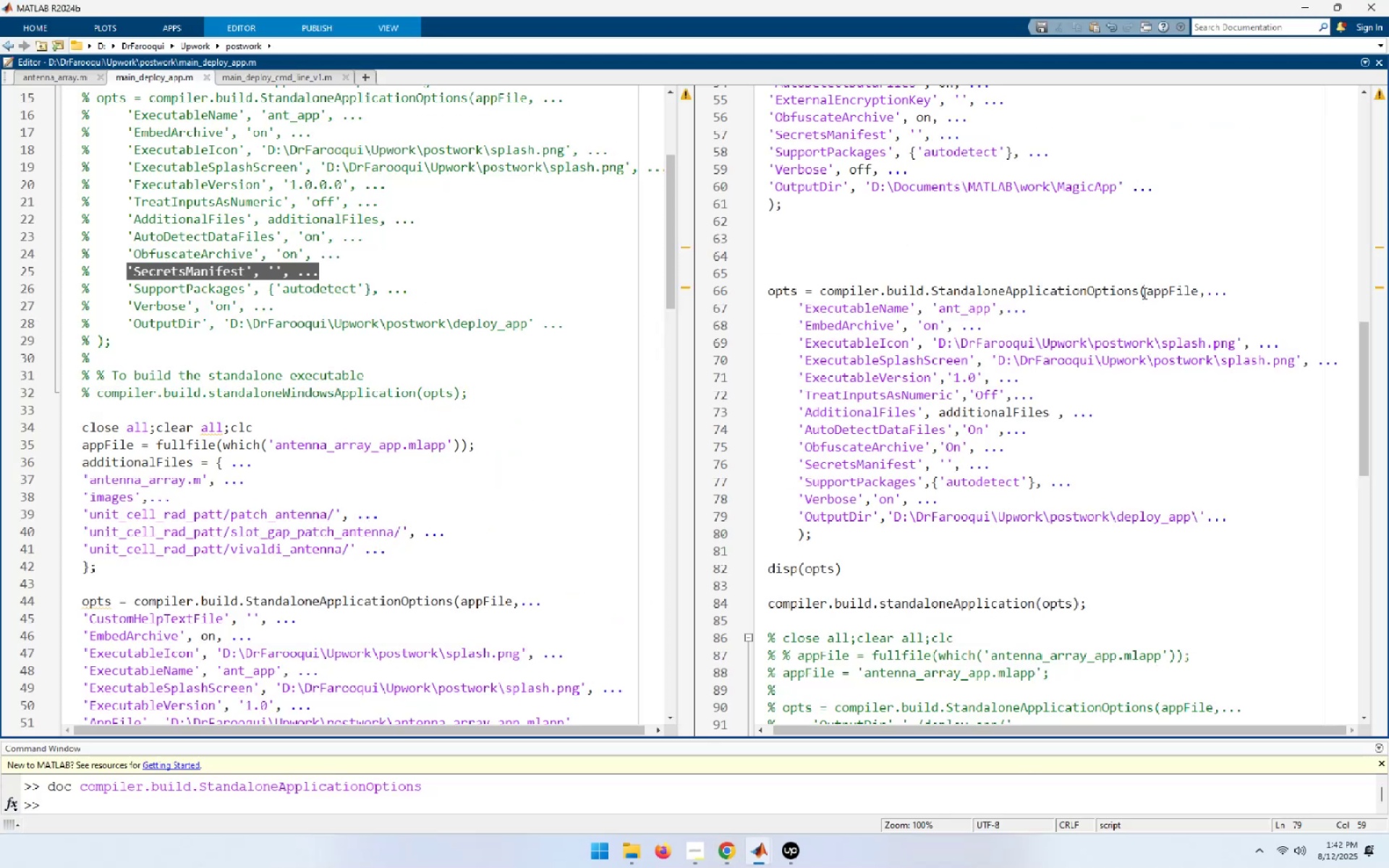 
left_click_drag(start_coordinate=[1138, 292], to_coordinate=[773, 290])
 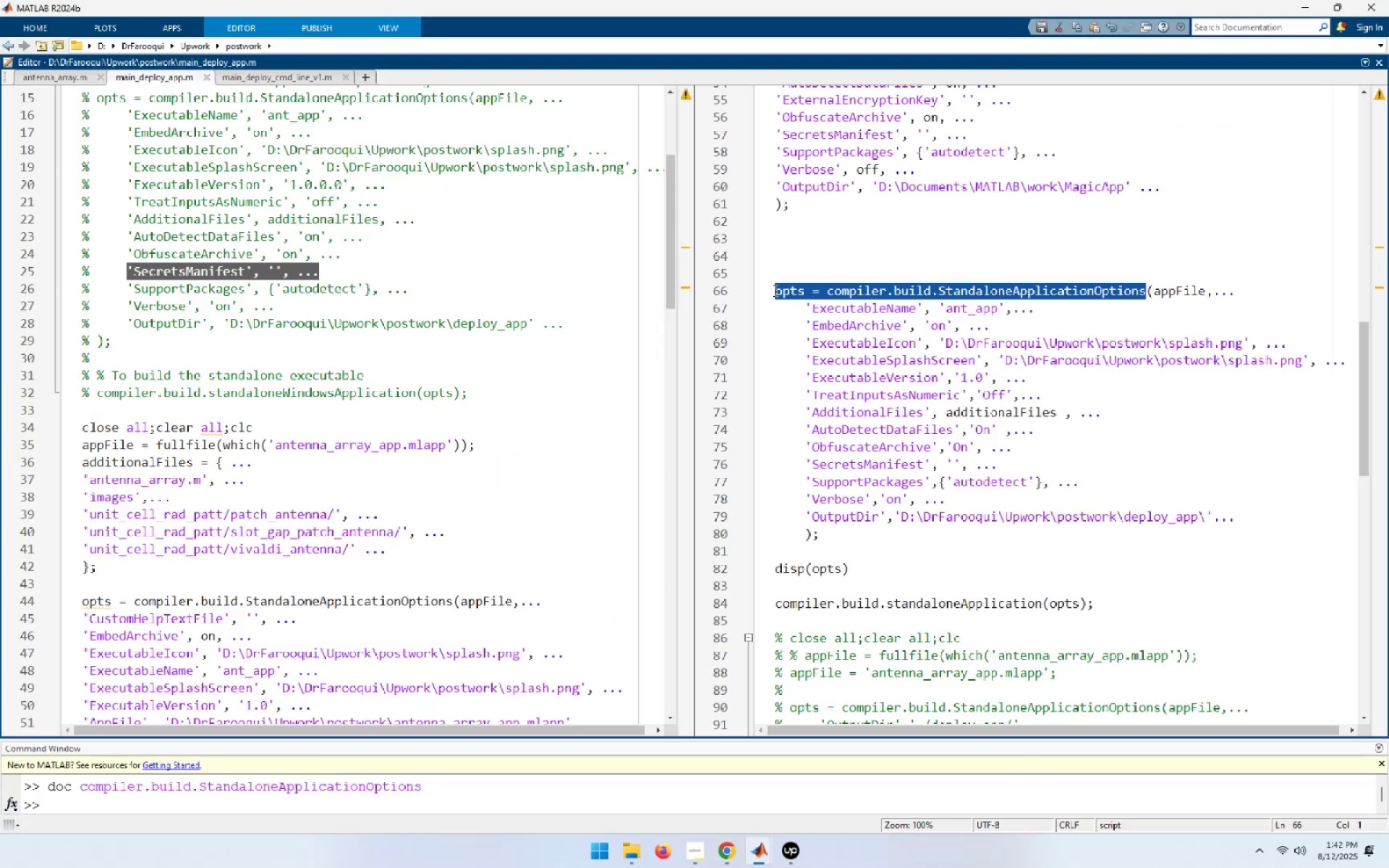 
key(Control+V)
 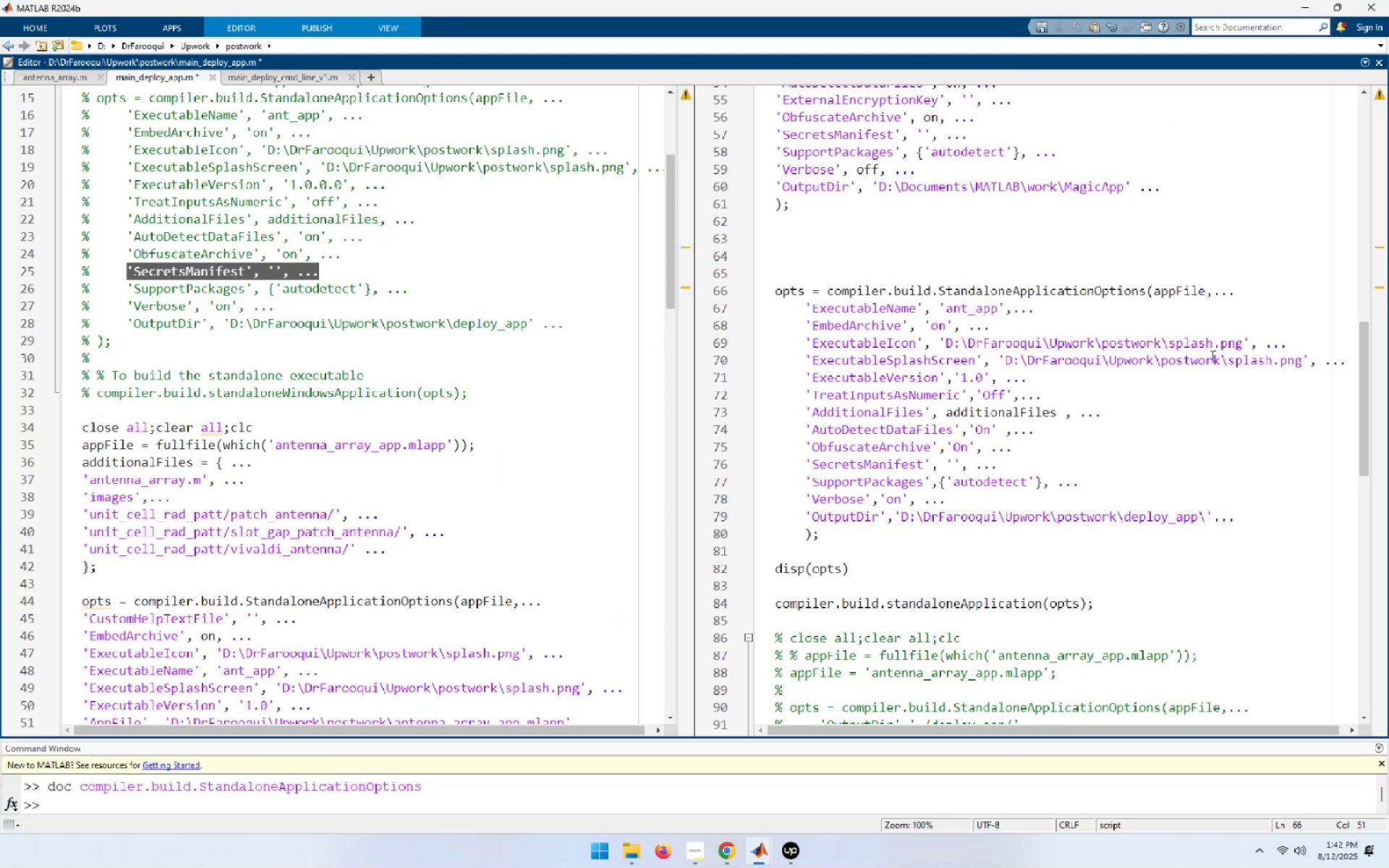 
key(Alt+AltLeft)
 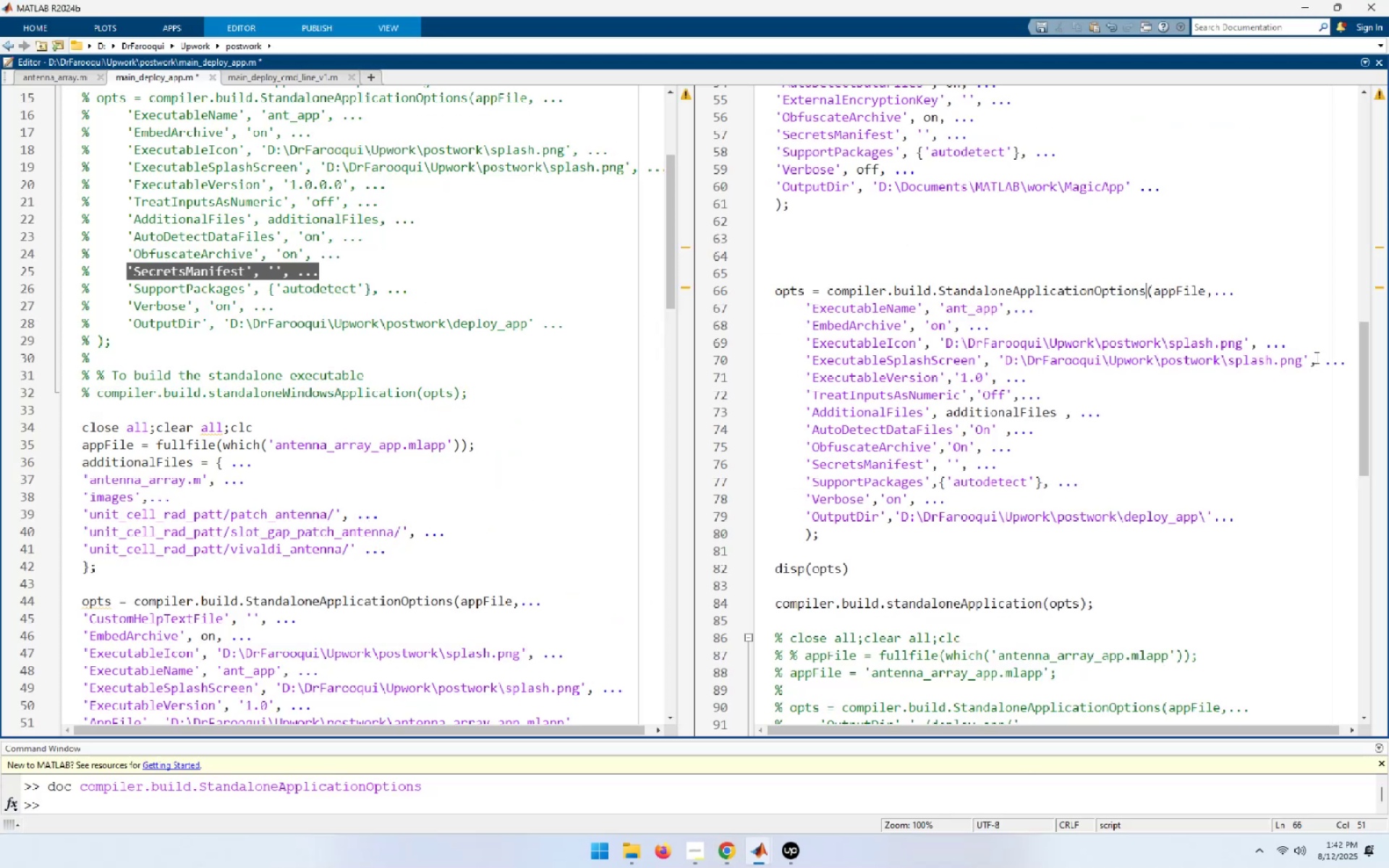 
key(Alt+Tab)
 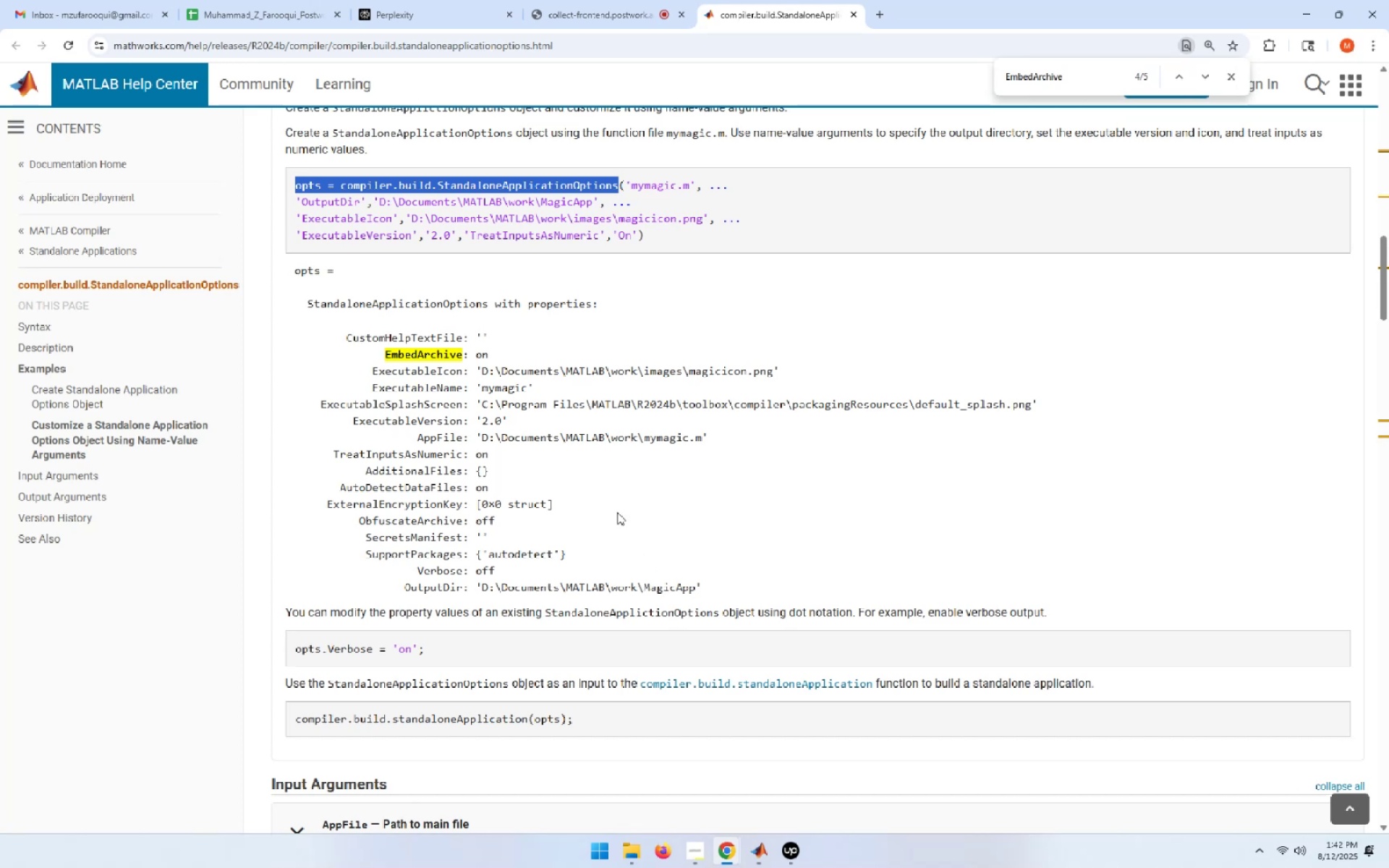 
wait(9.06)
 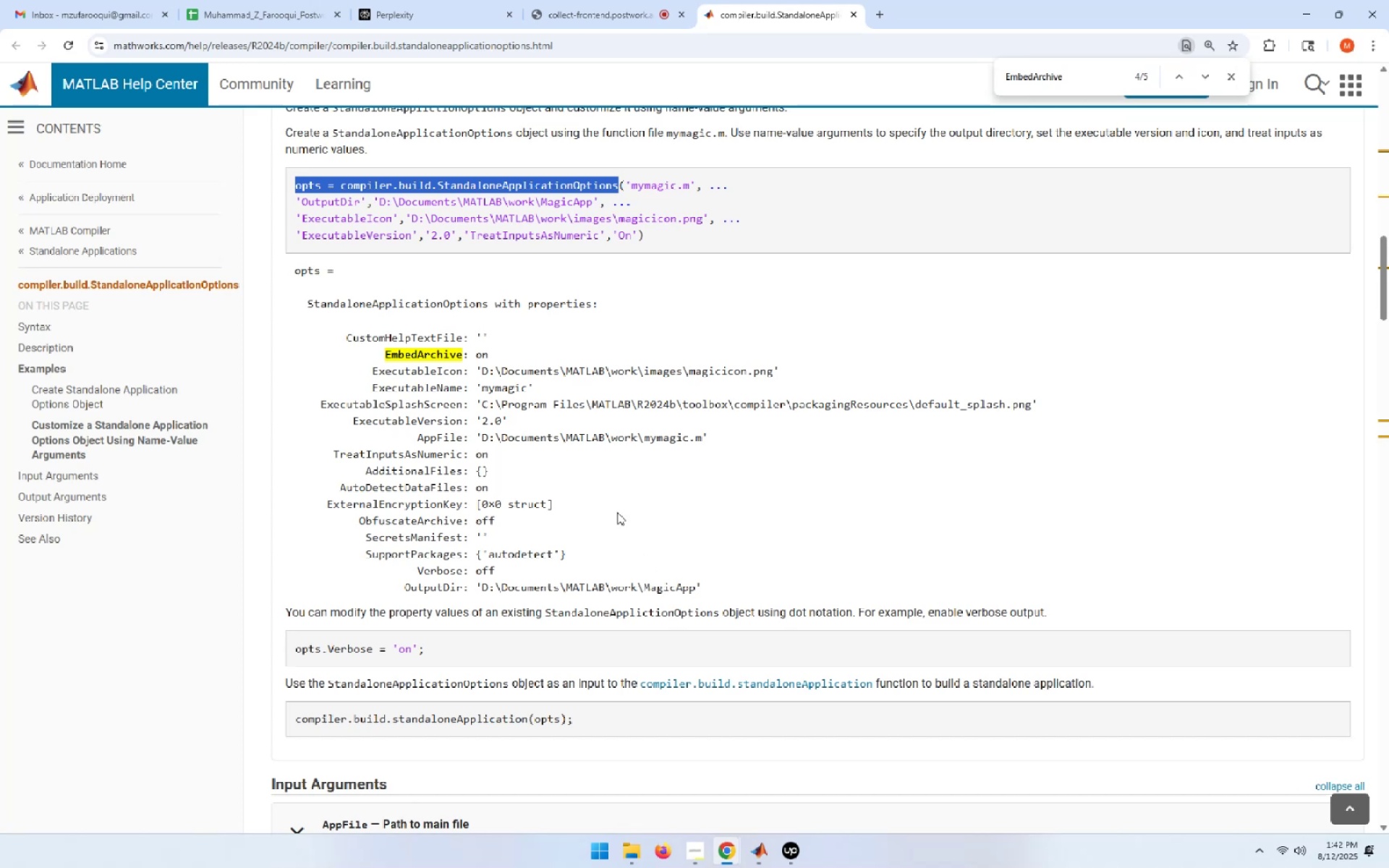 
left_click_drag(start_coordinate=[576, 720], to_coordinate=[292, 727])
 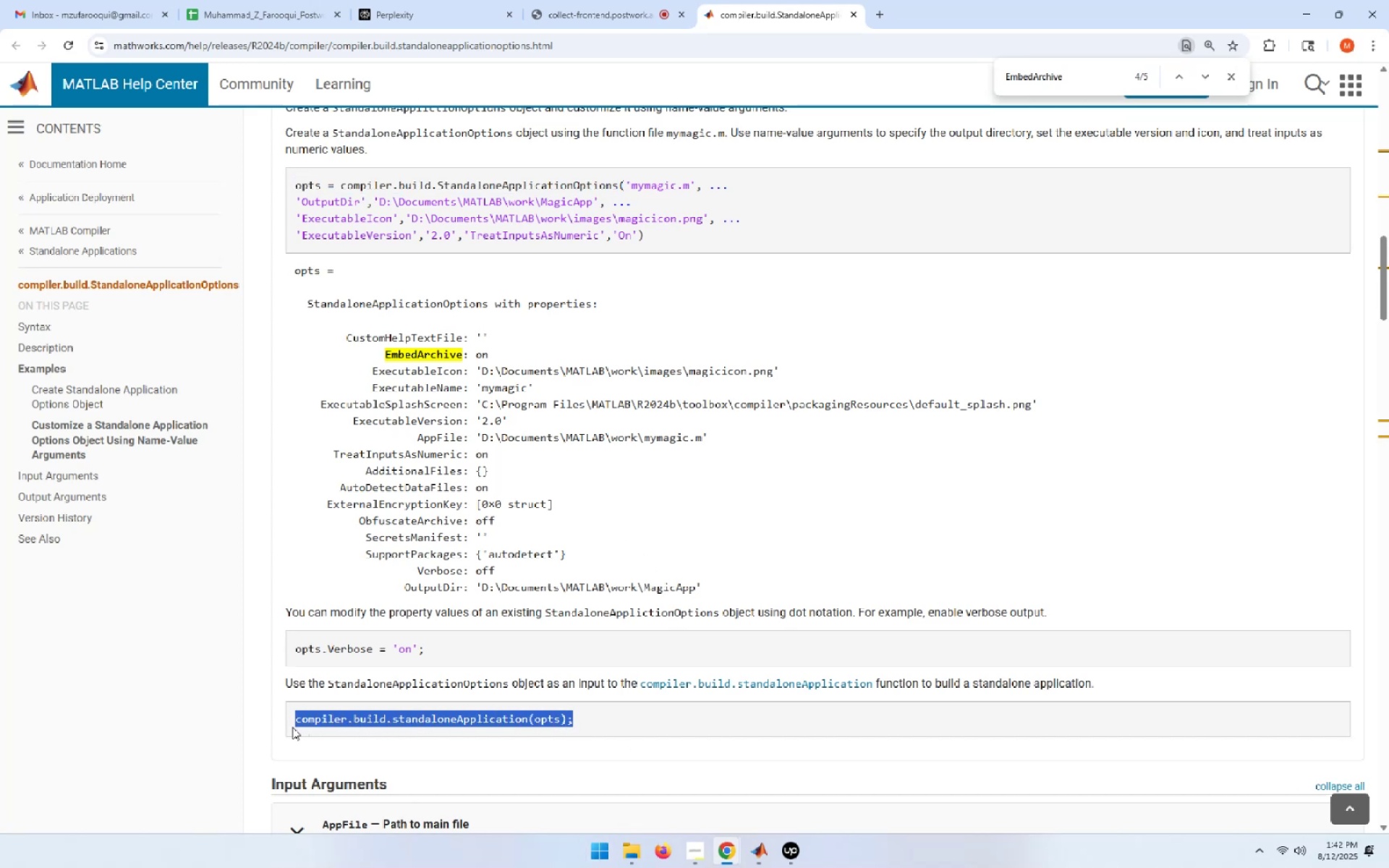 
key(Control+C)
 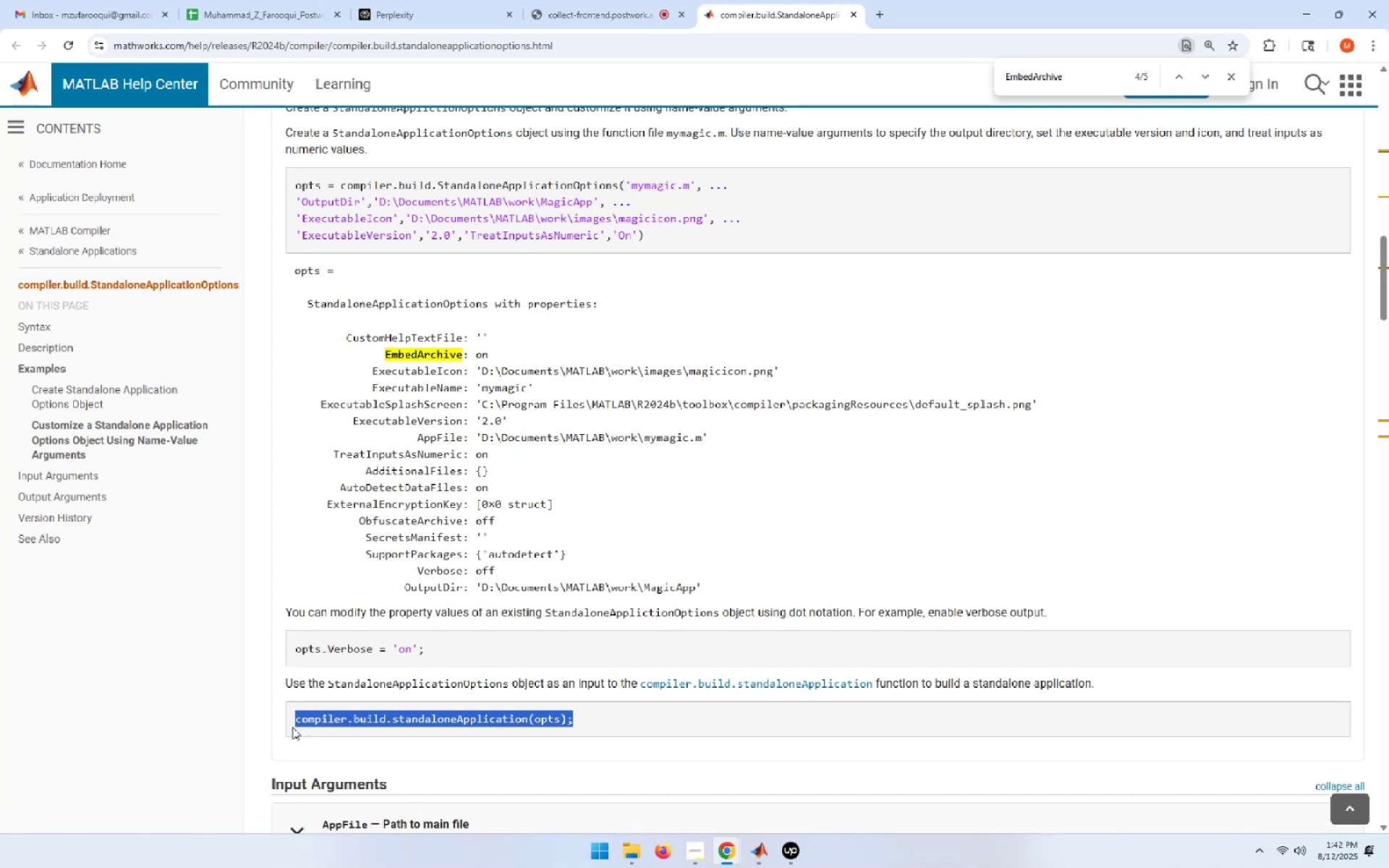 
key(Alt+AltLeft)
 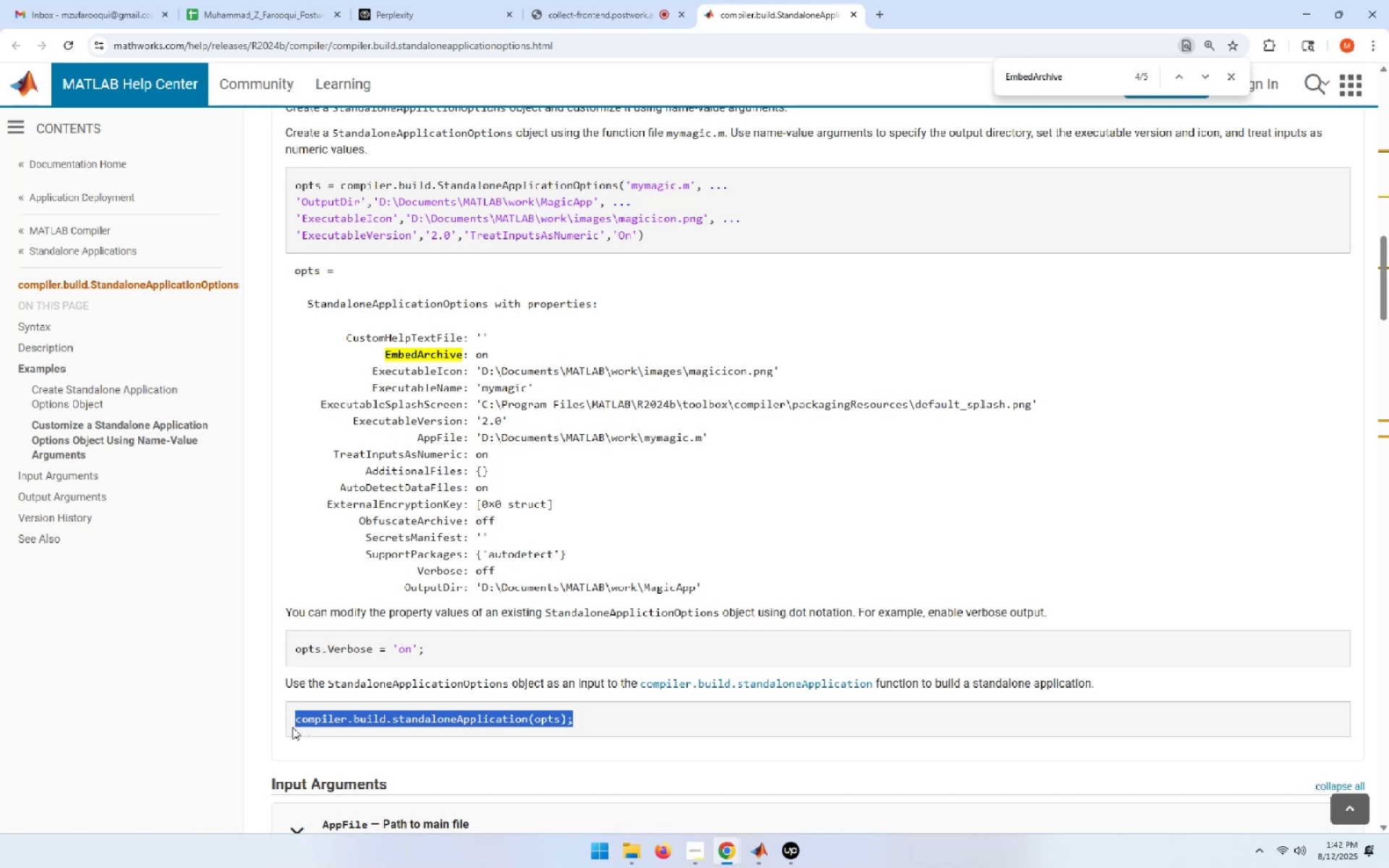 
key(Alt+Tab)
 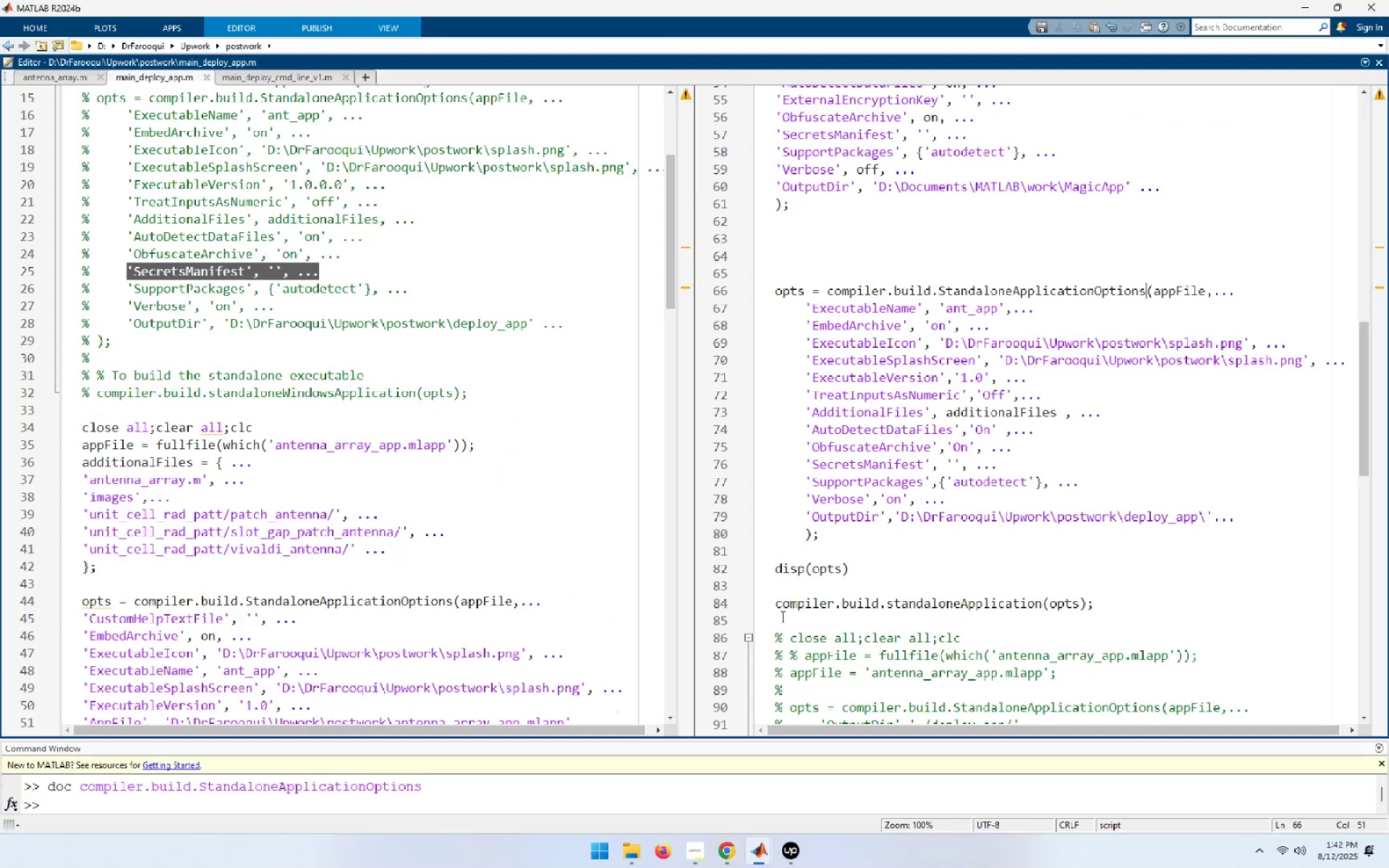 
left_click_drag(start_coordinate=[777, 605], to_coordinate=[1114, 604])
 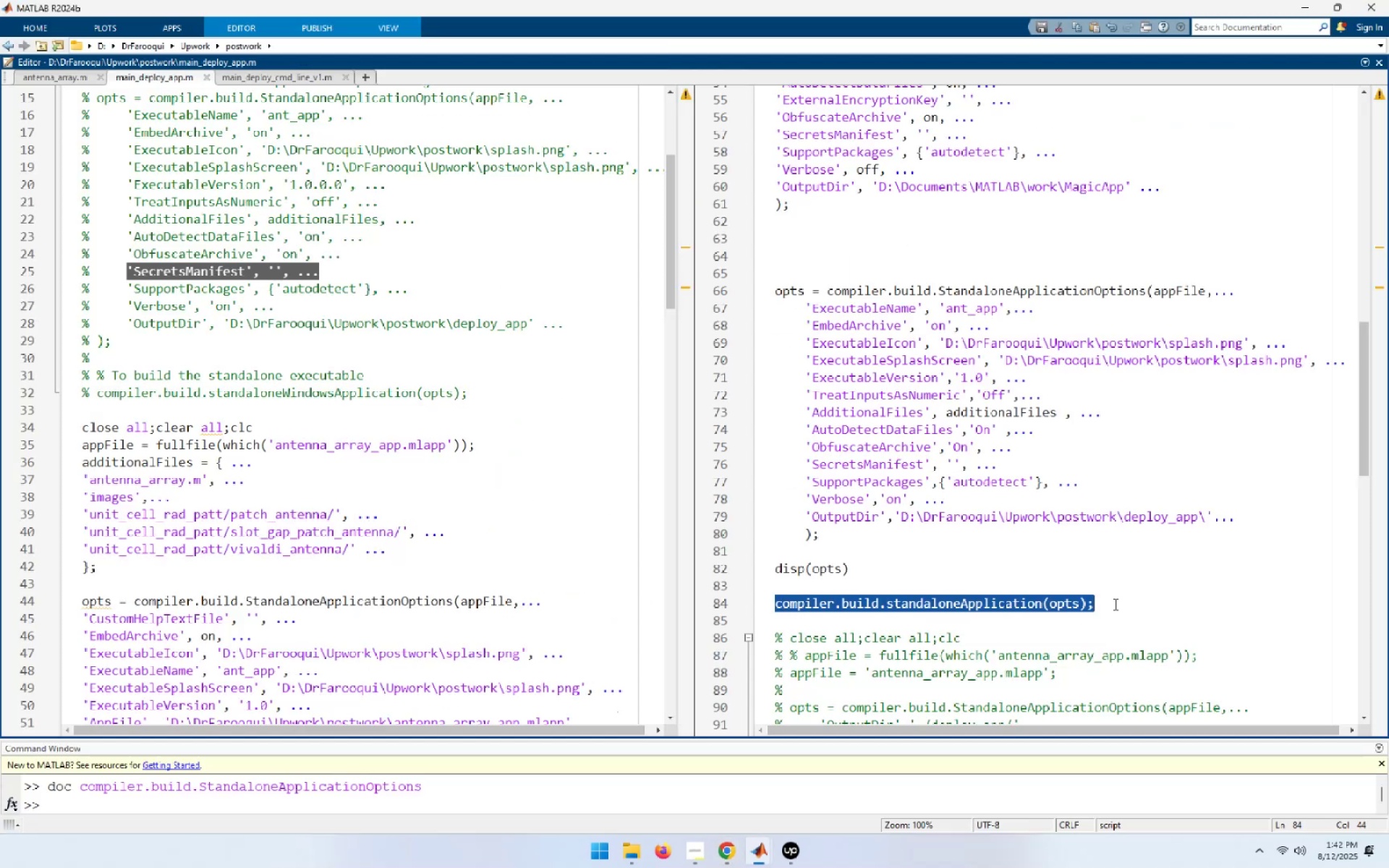 
key(Control+V)
 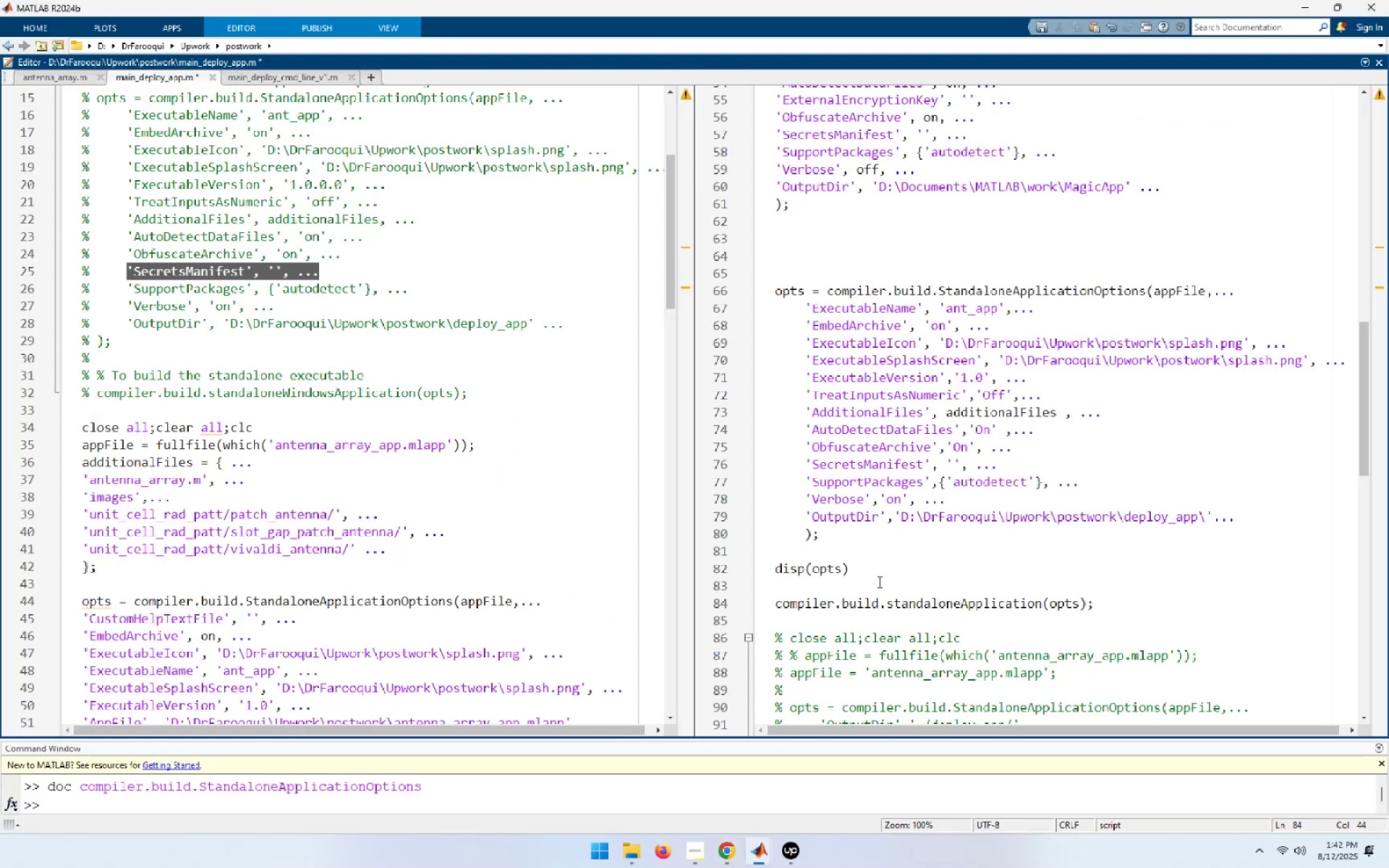 
left_click_drag(start_coordinate=[870, 567], to_coordinate=[681, 576])
 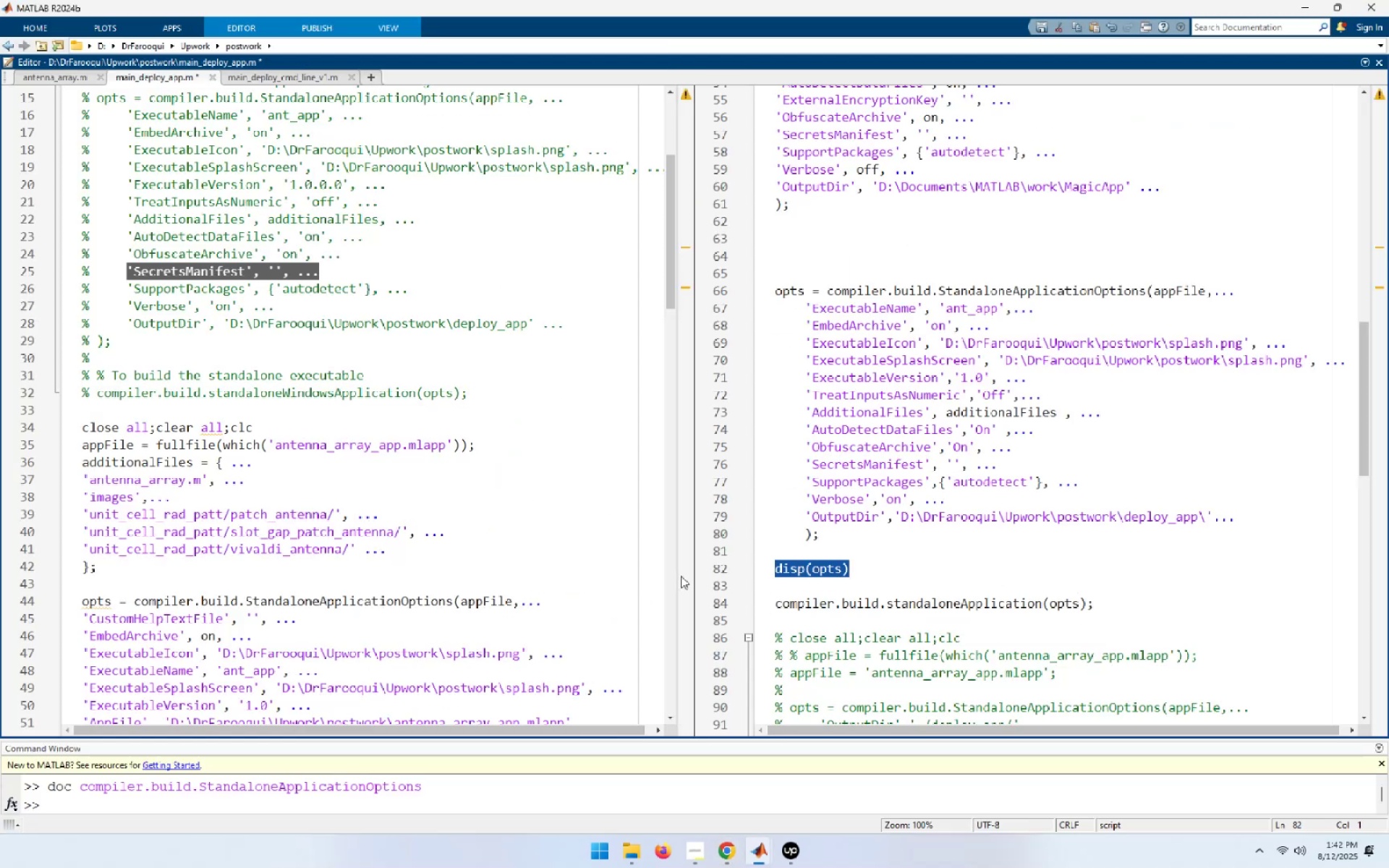 
key(Backspace)
 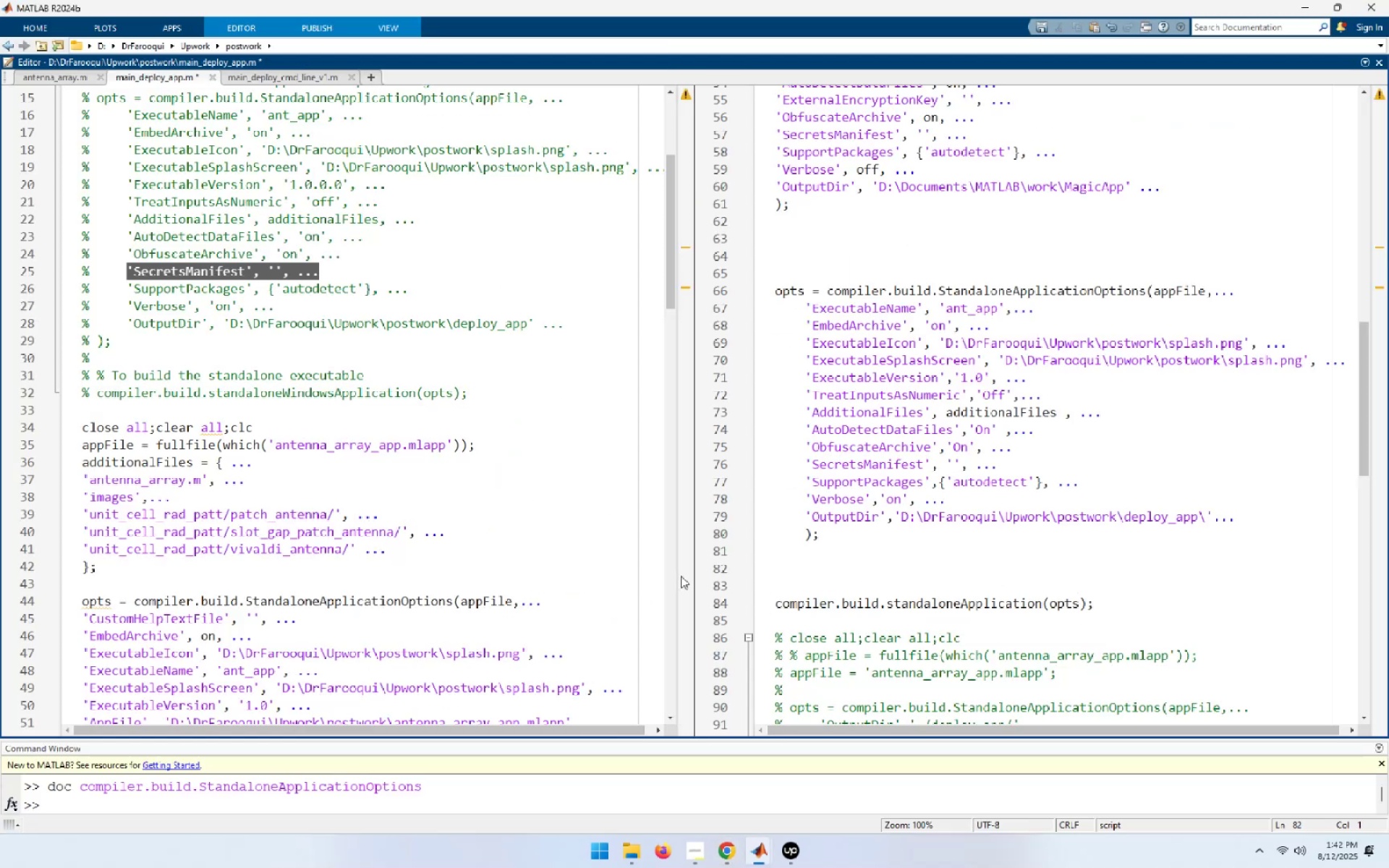 
key(ArrowUp)
 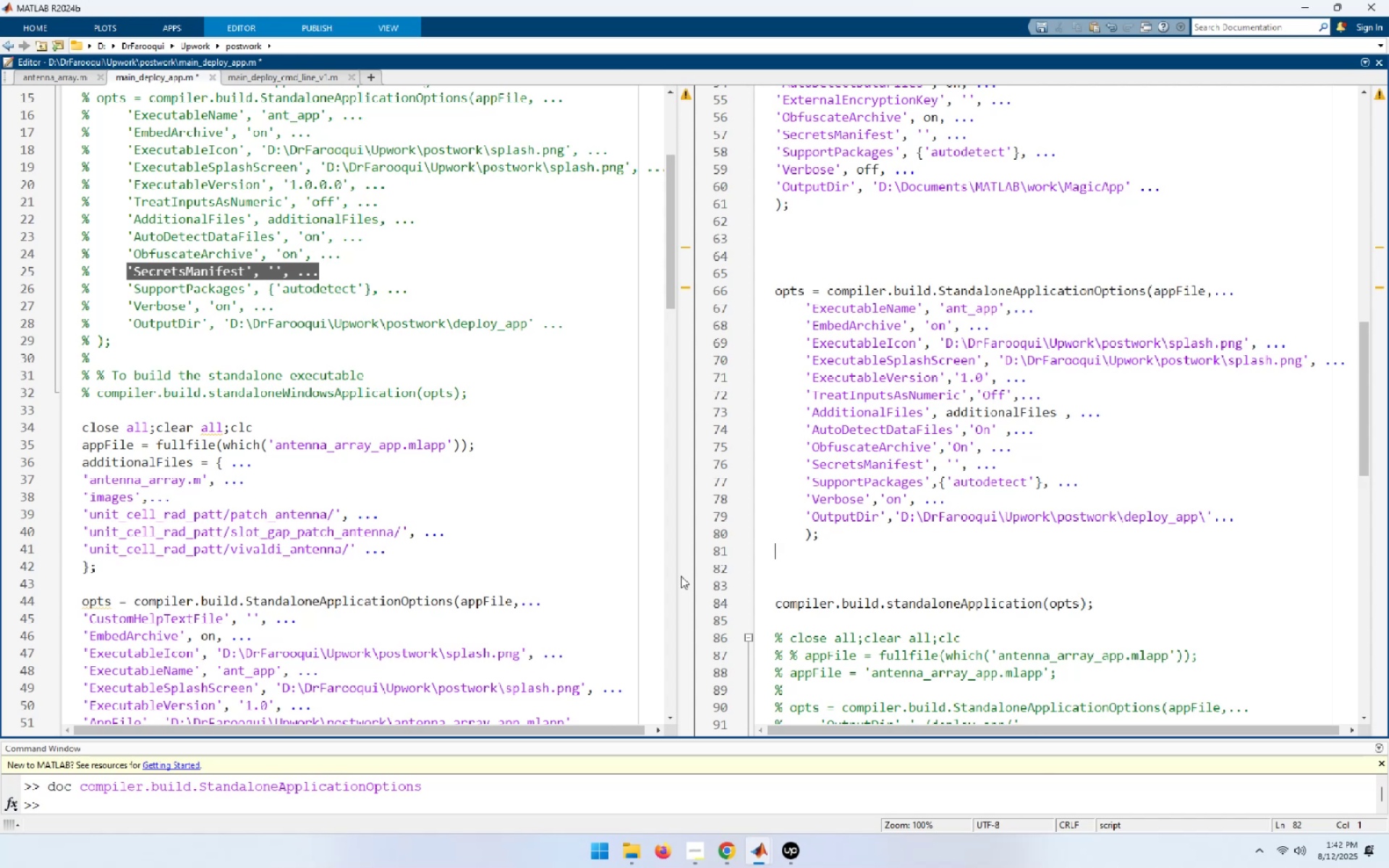 
key(ArrowUp)
 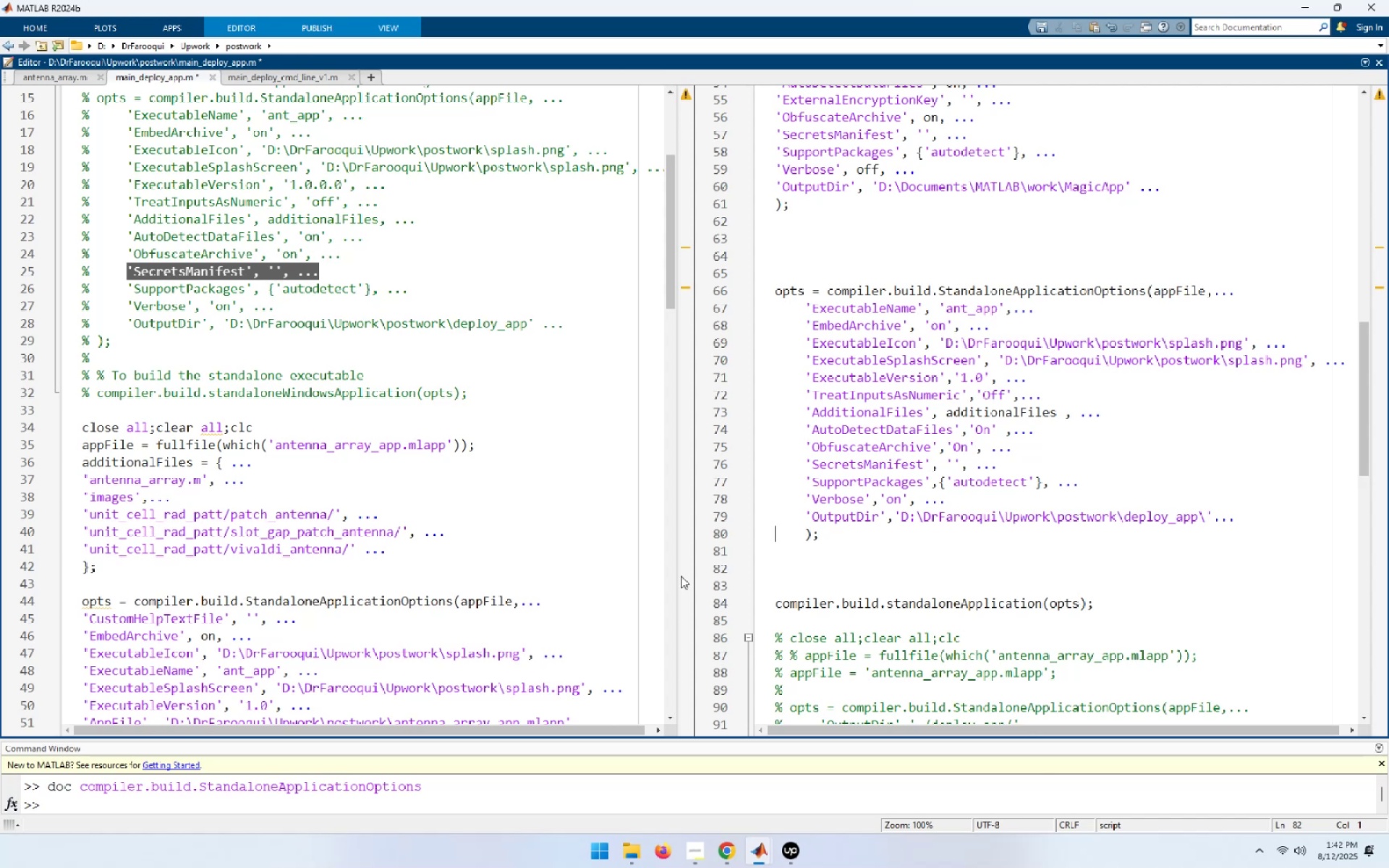 
key(End)
 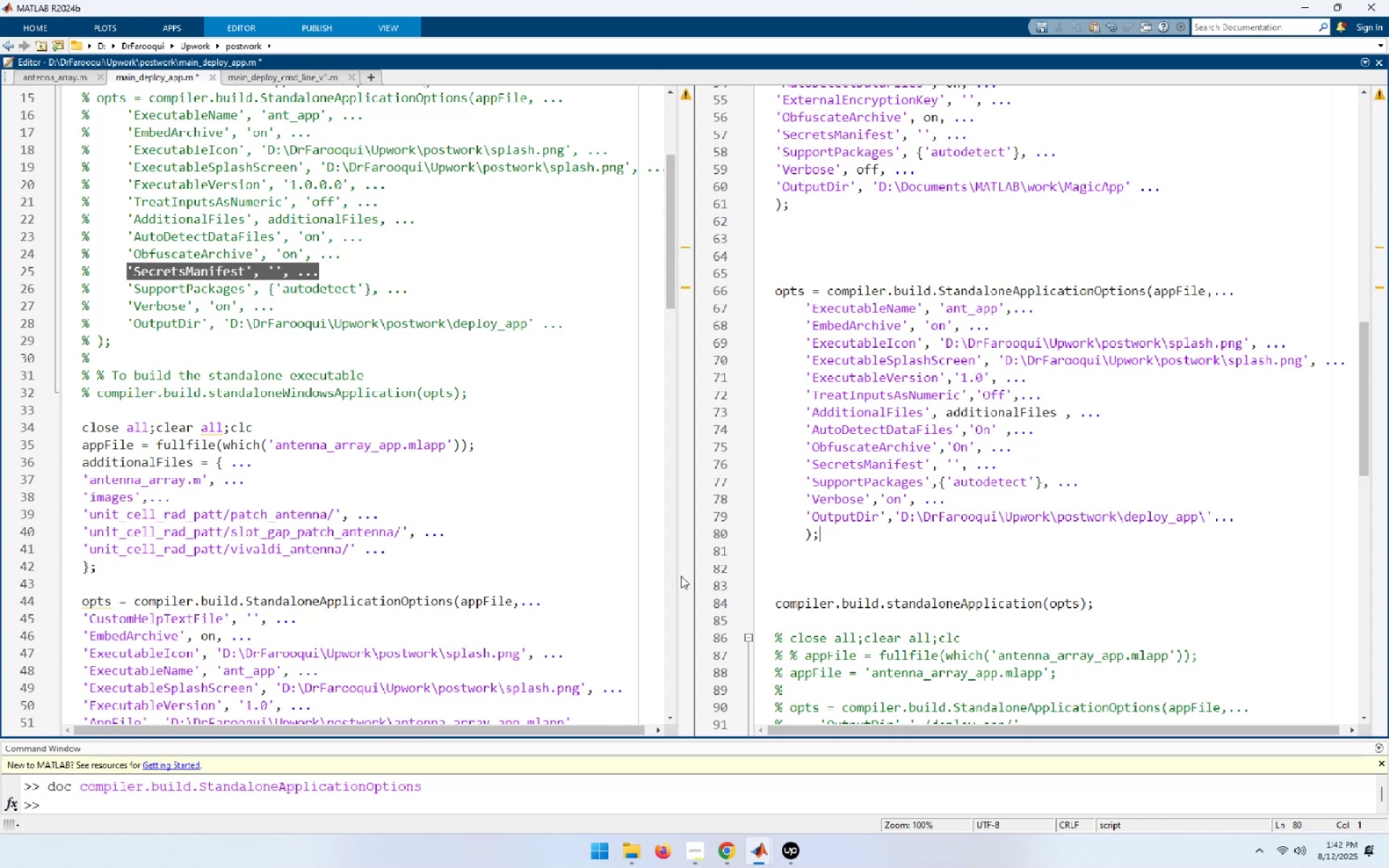 
key(Delete)
 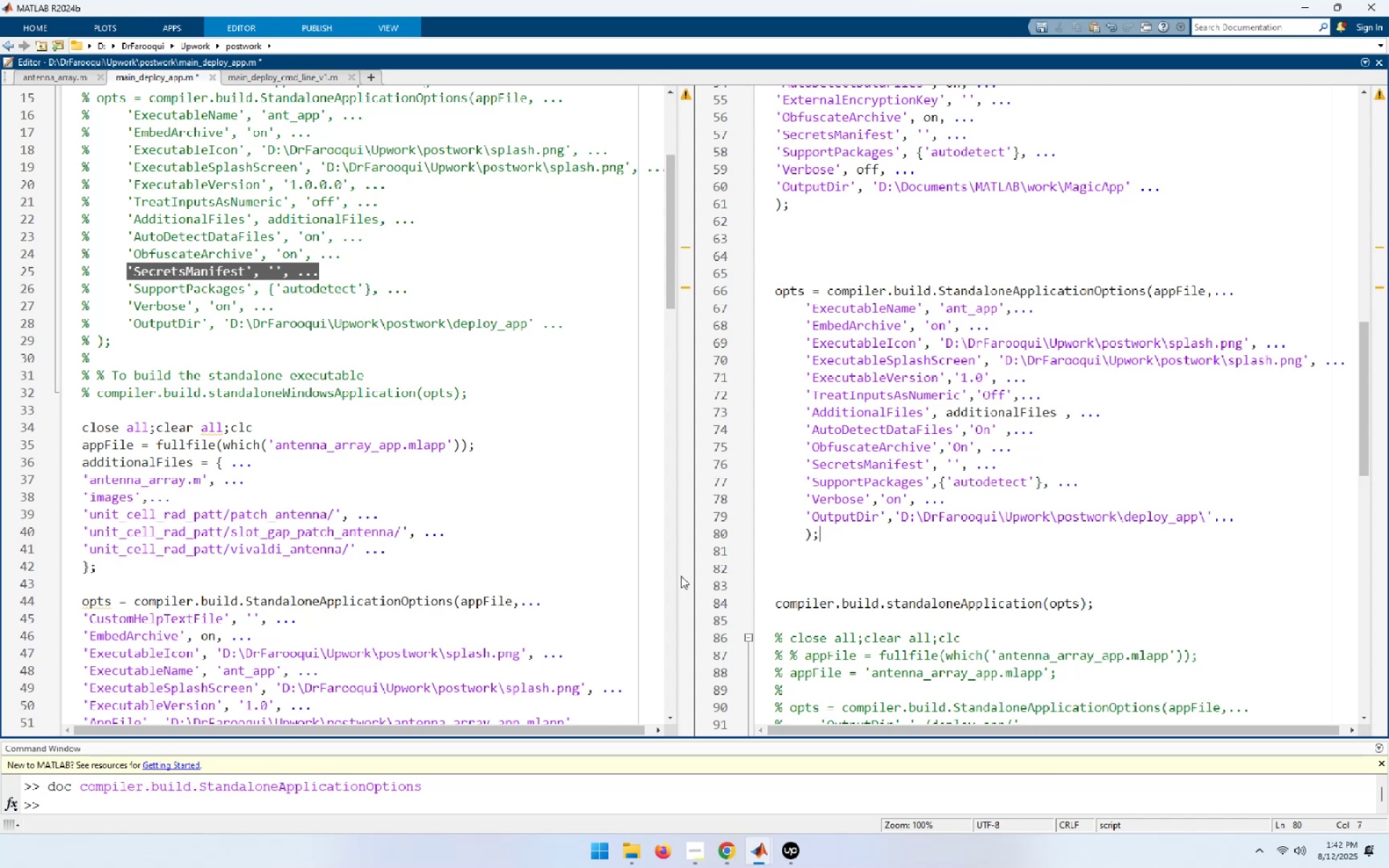 
key(End)
 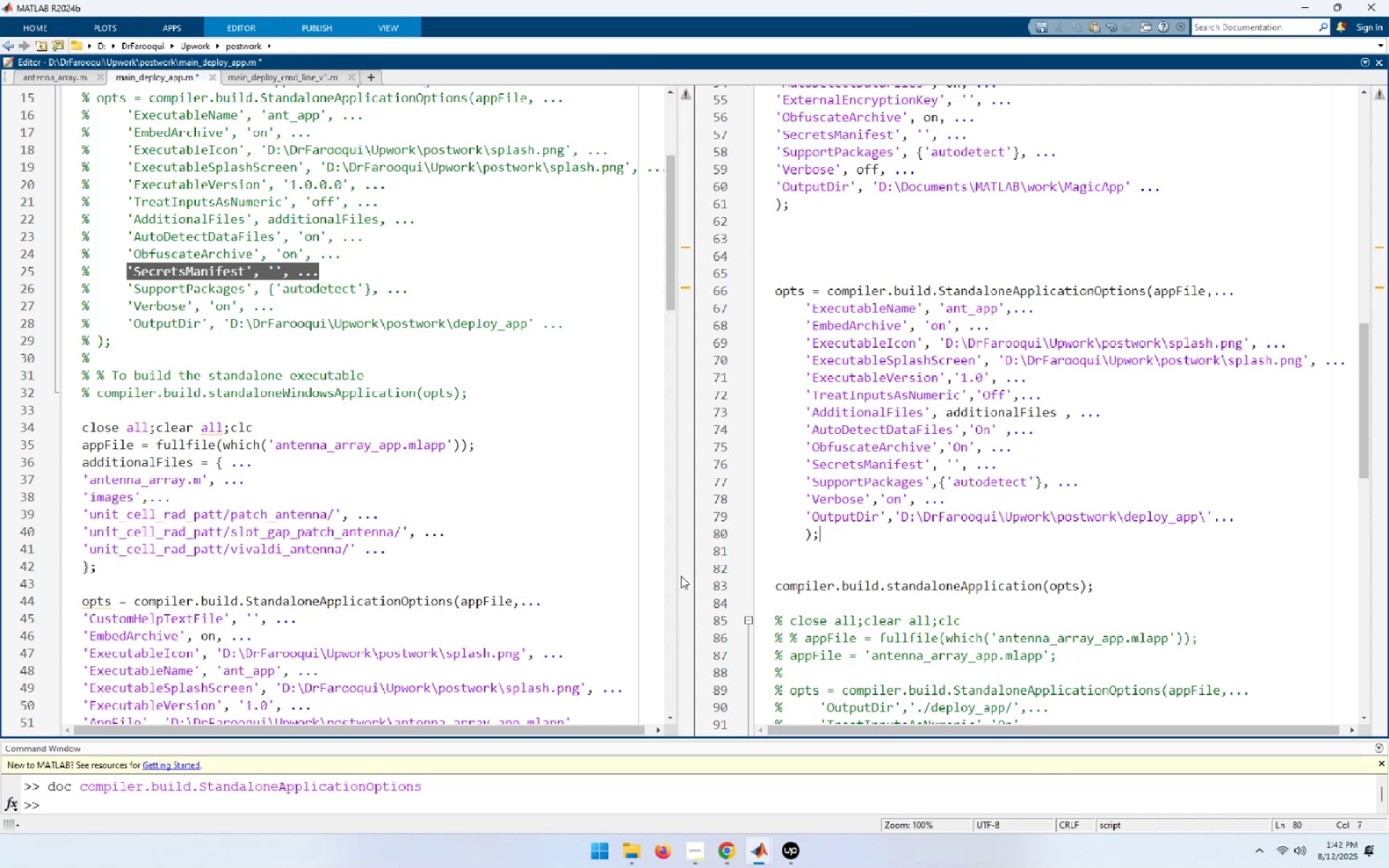 
key(Delete)
 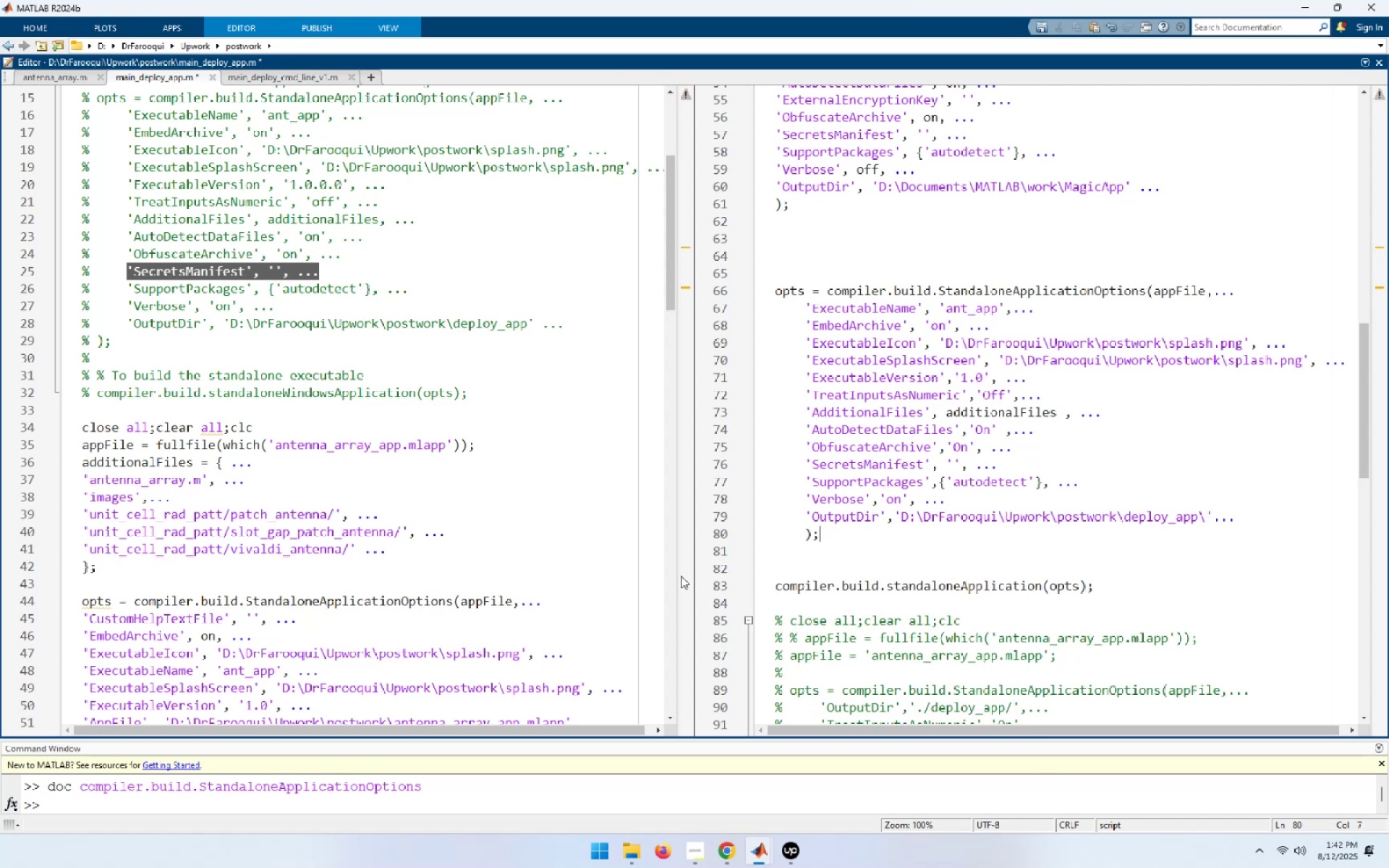 
key(End)
 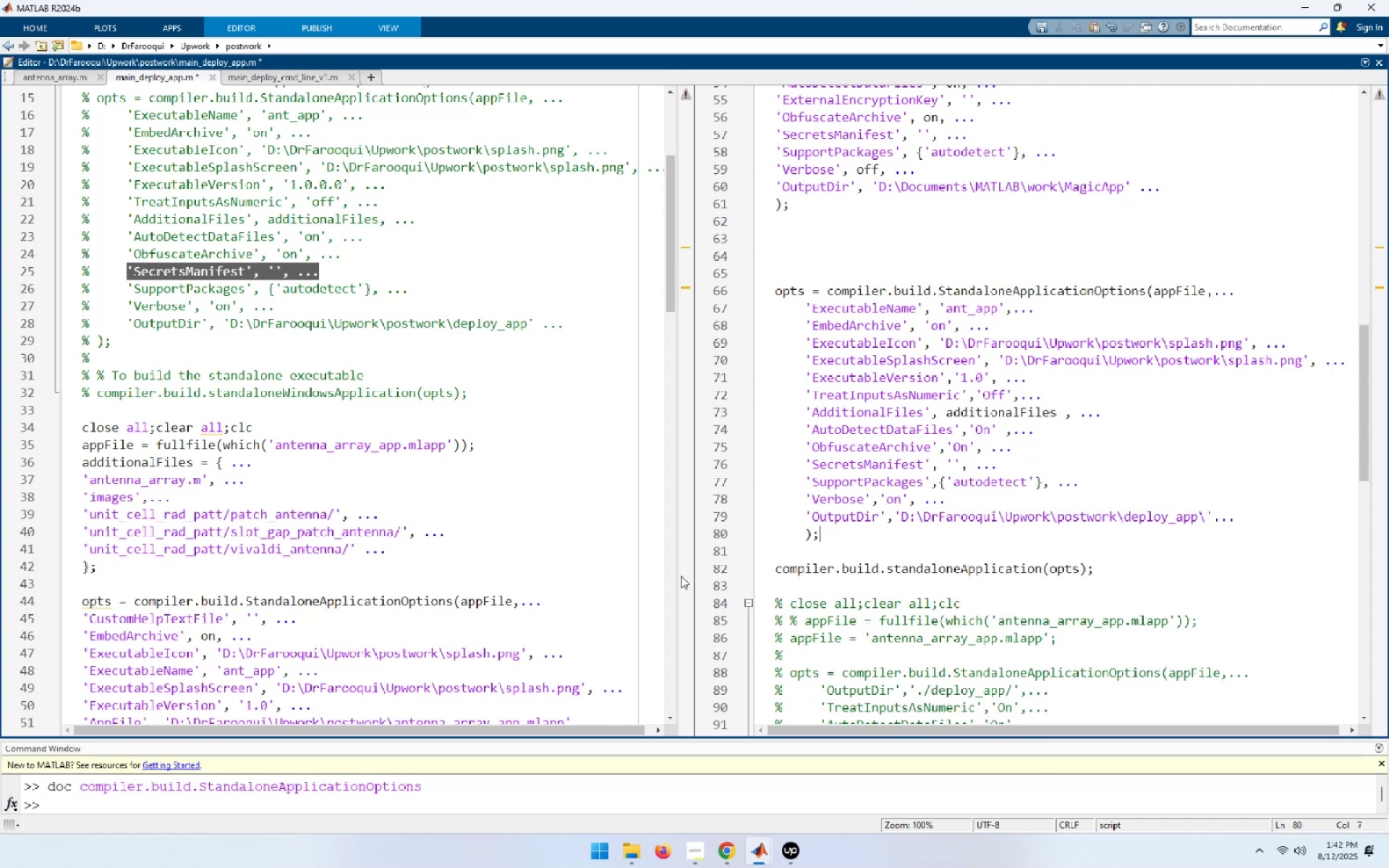 
key(Delete)
 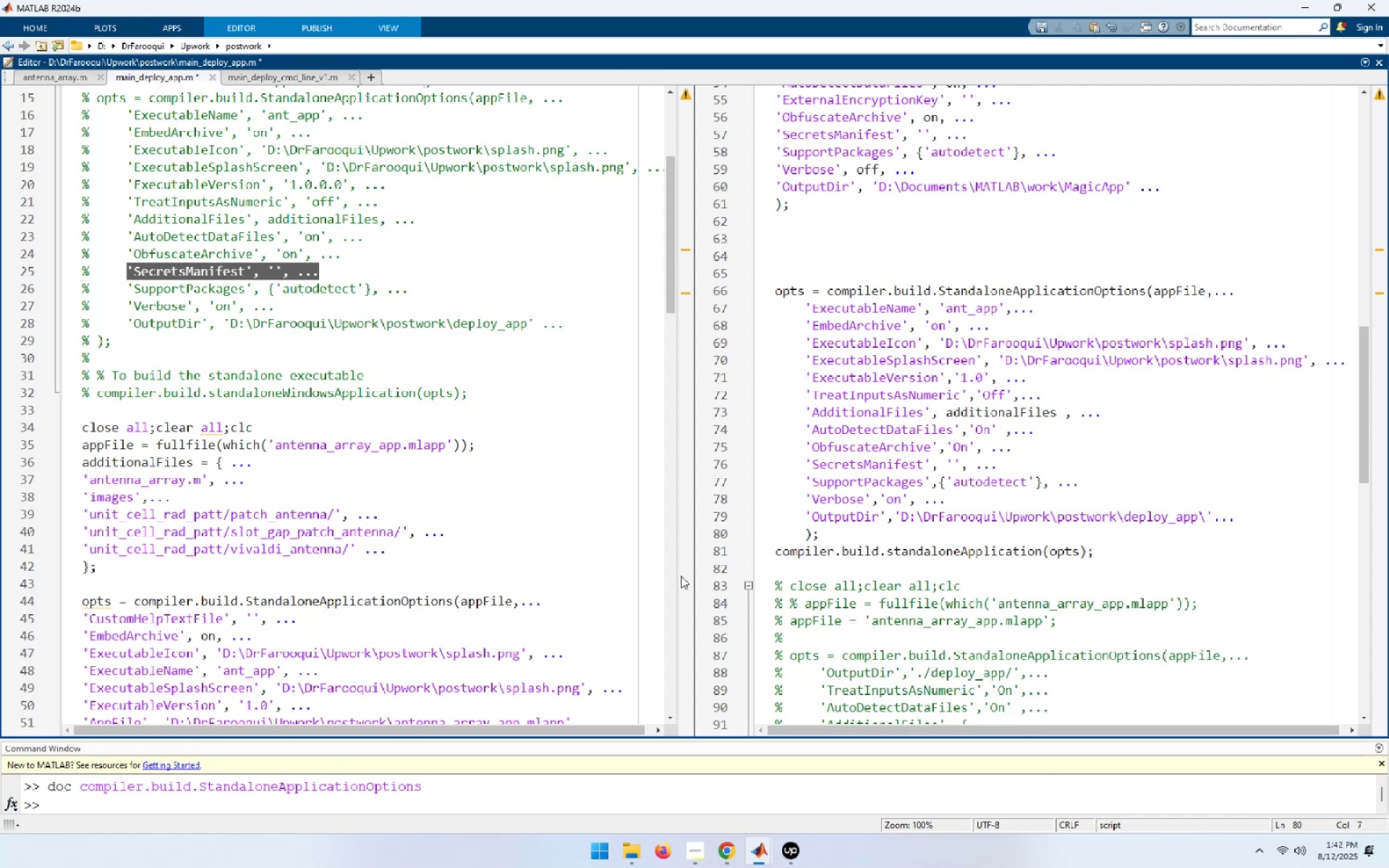 
hold_key(key=ArrowUp, duration=1.07)
 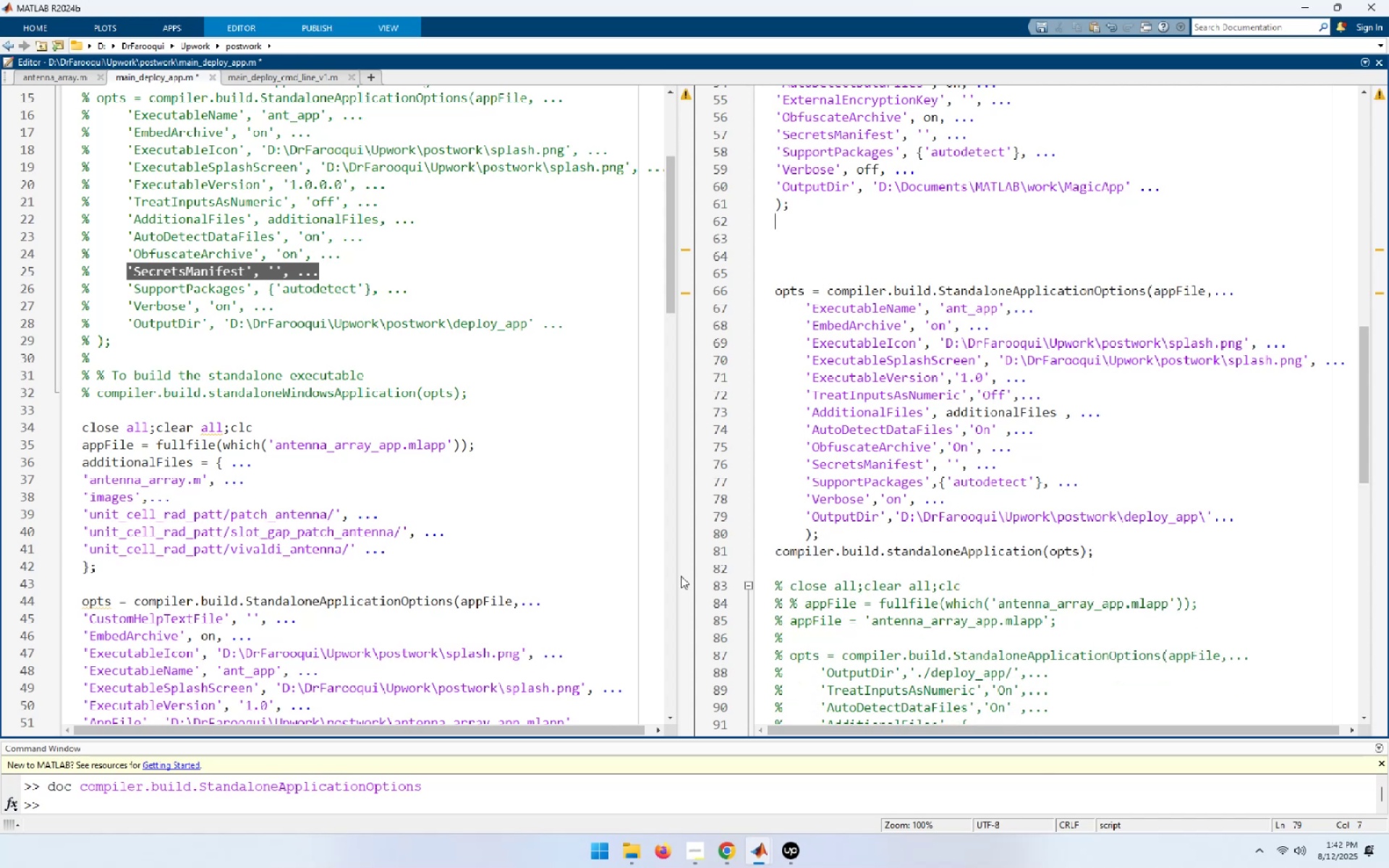 
key(ArrowUp)
 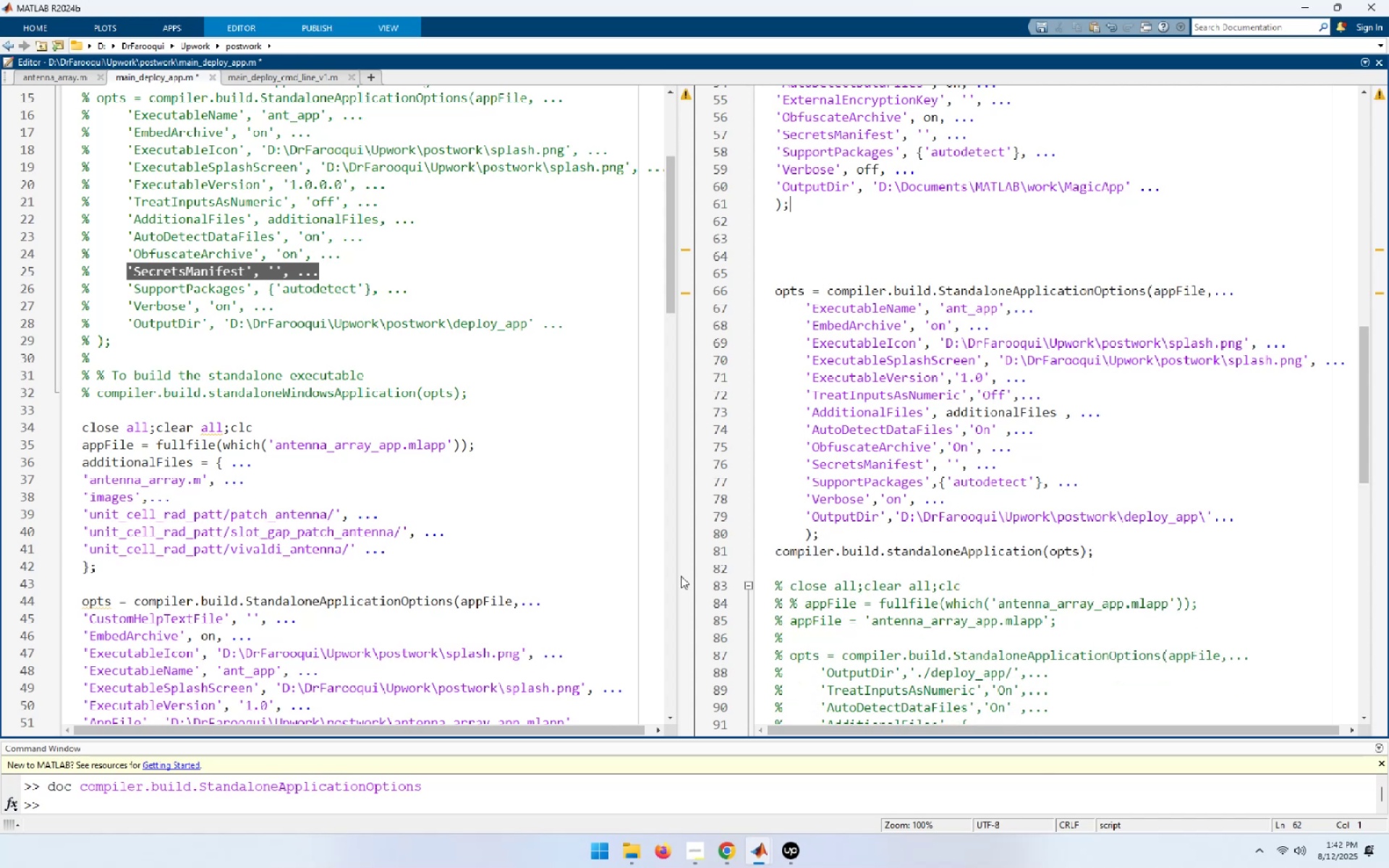 
key(End)
 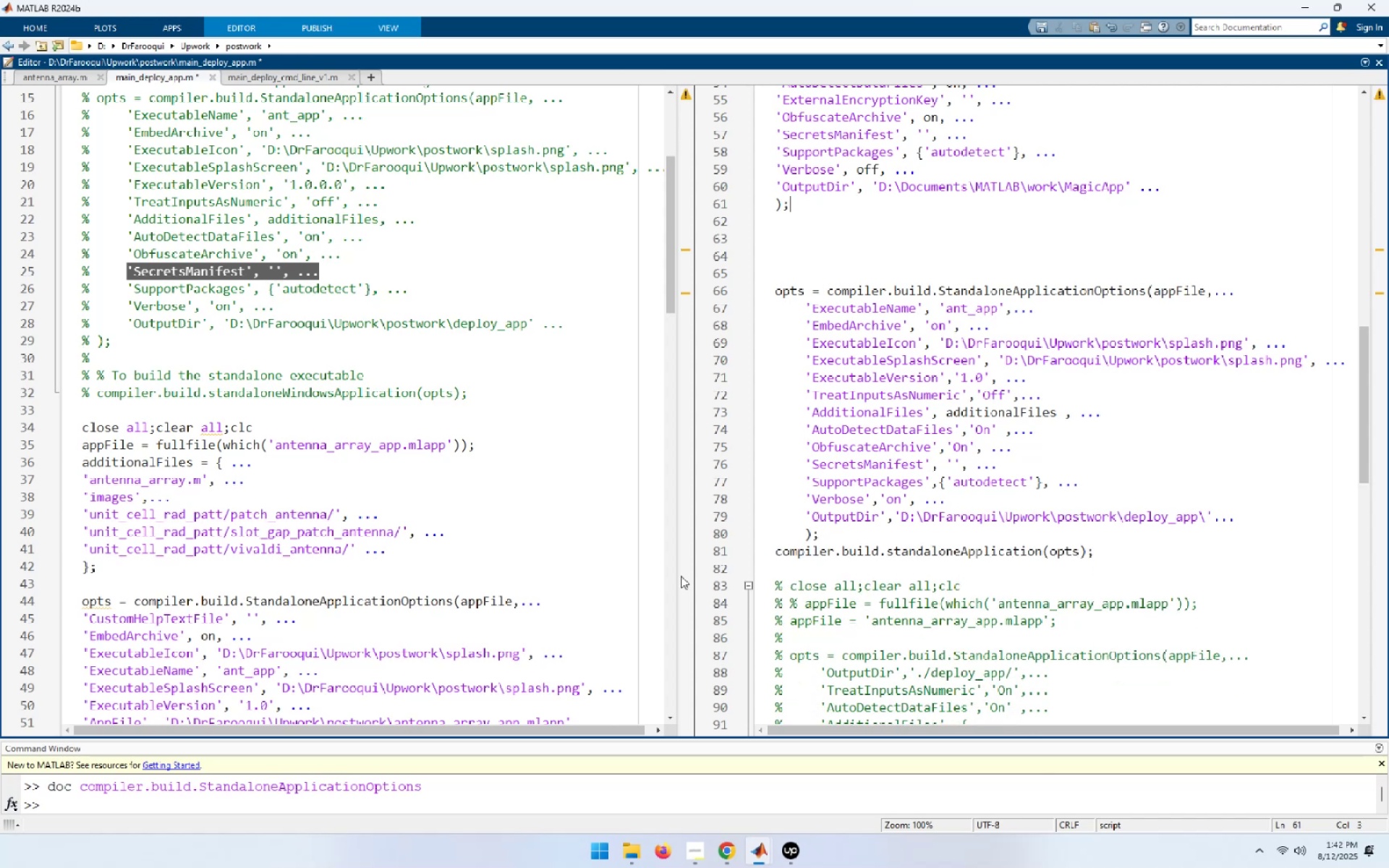 
key(Delete)
 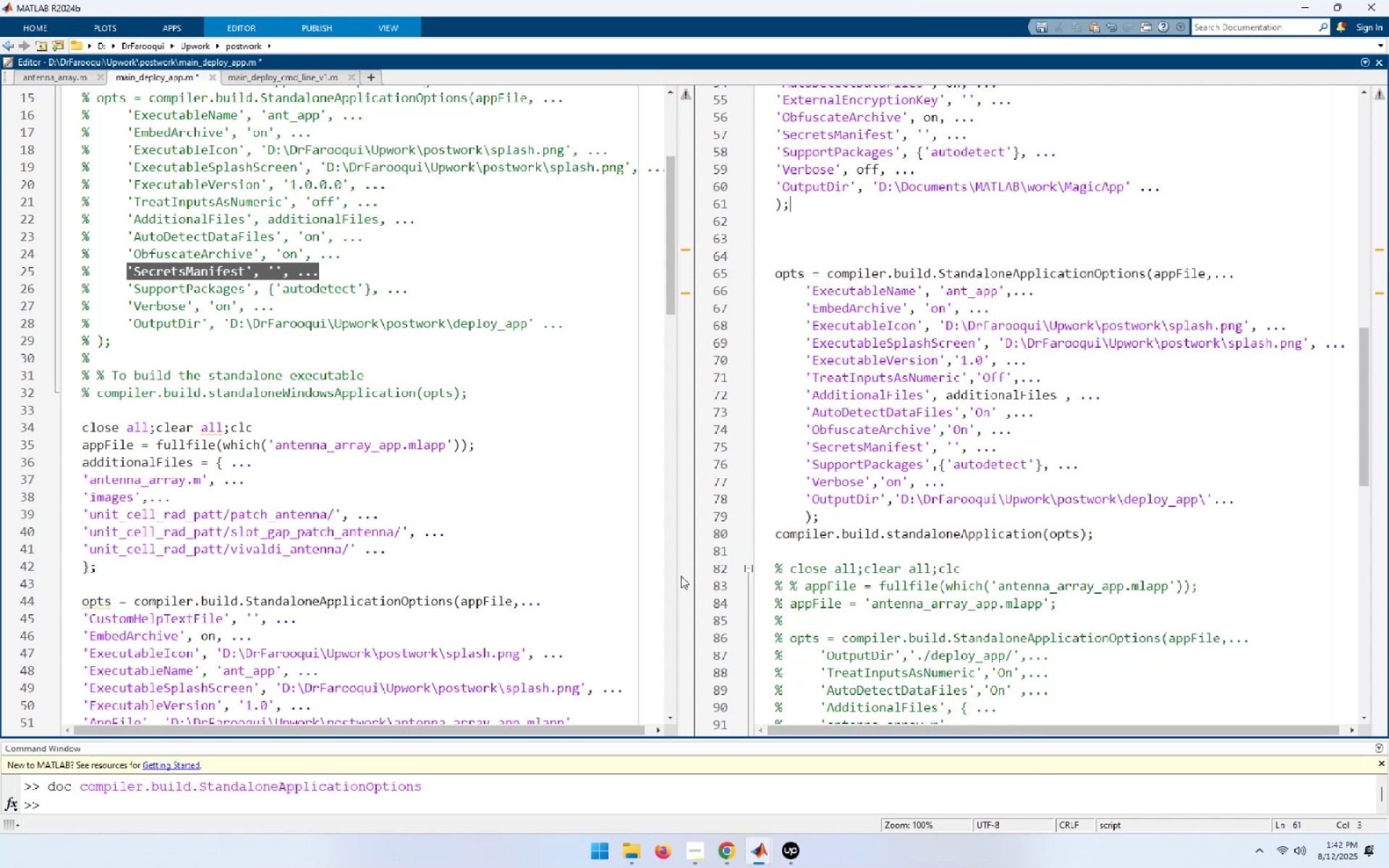 
key(End)
 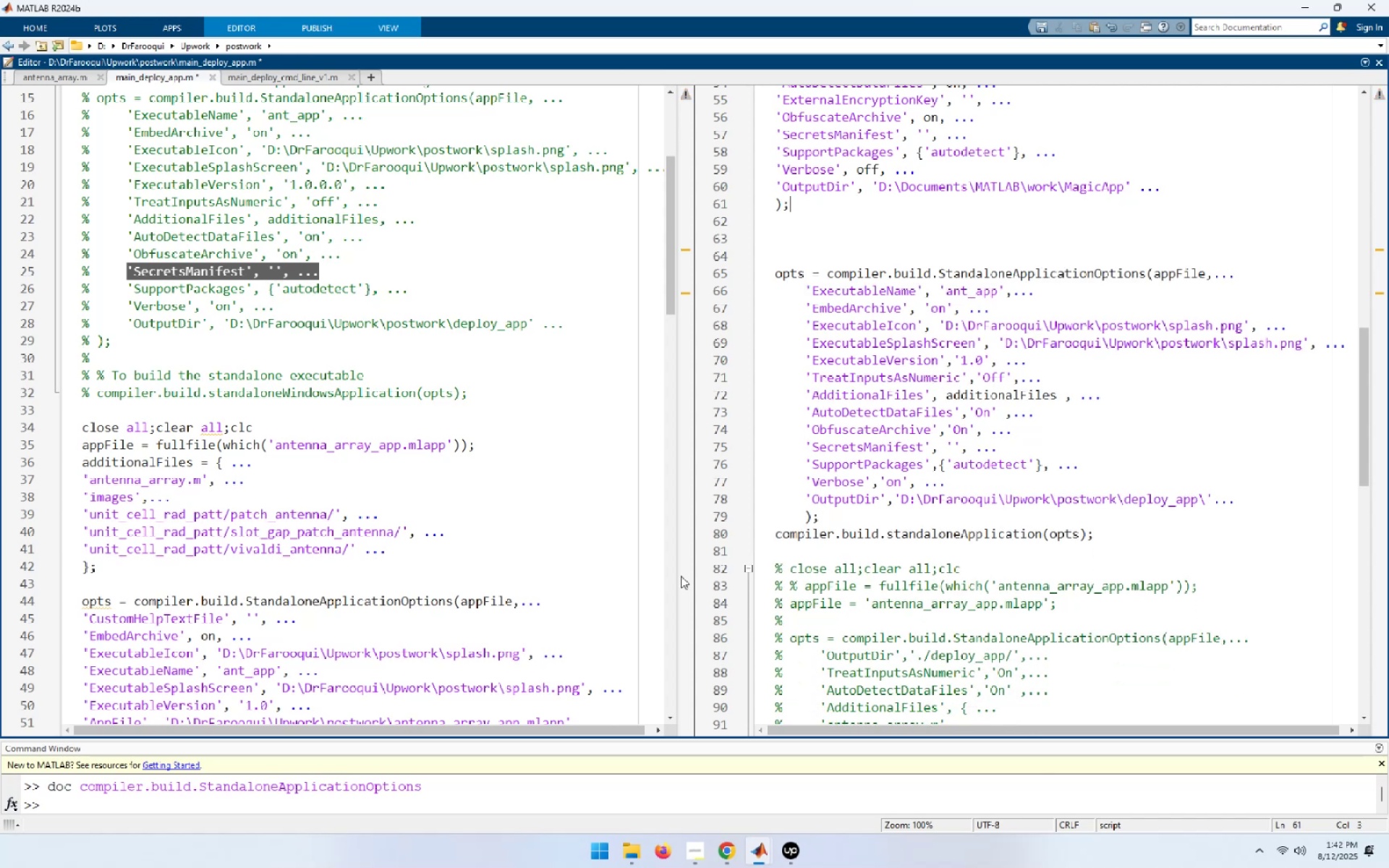 
key(Delete)
 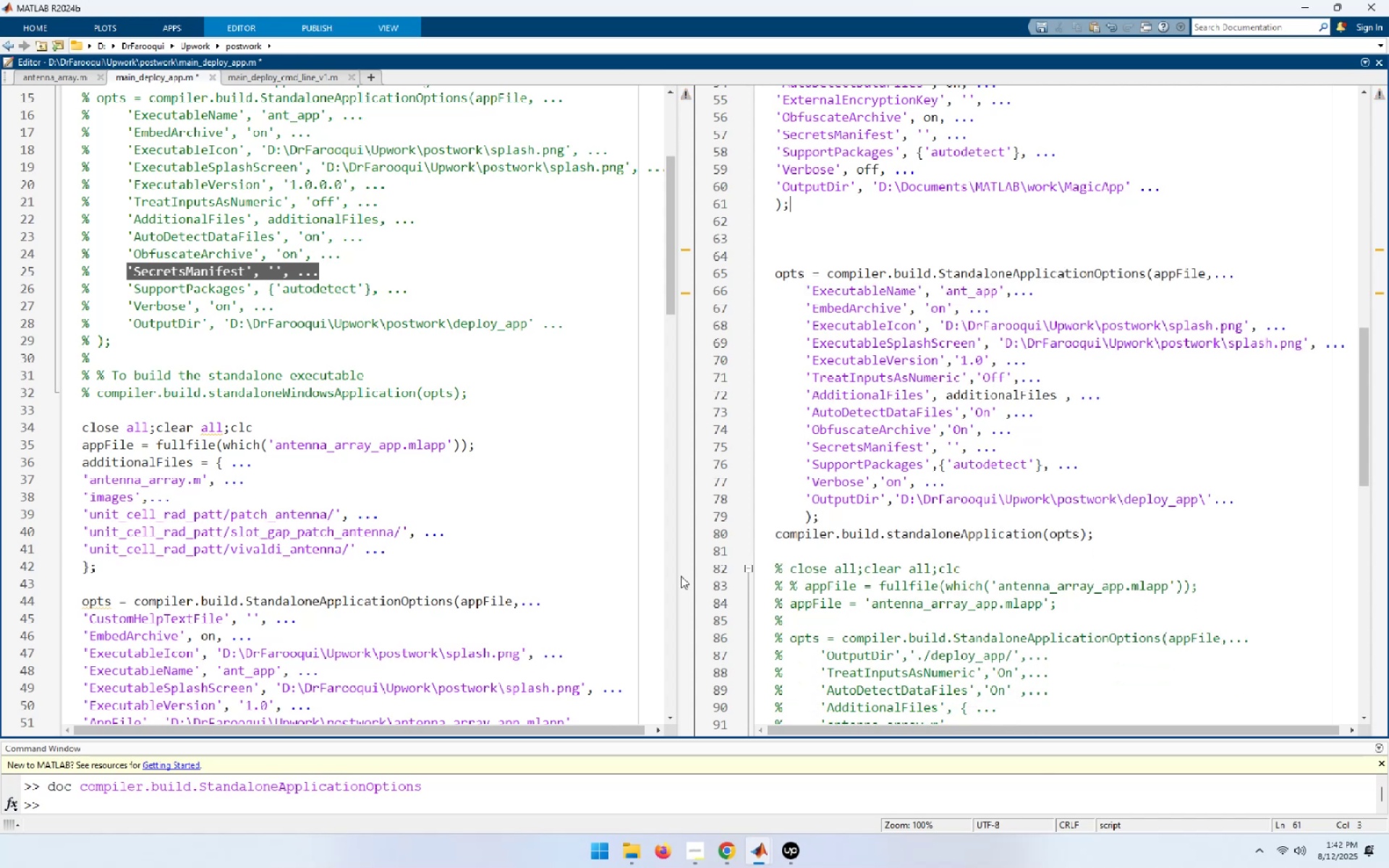 
key(End)
 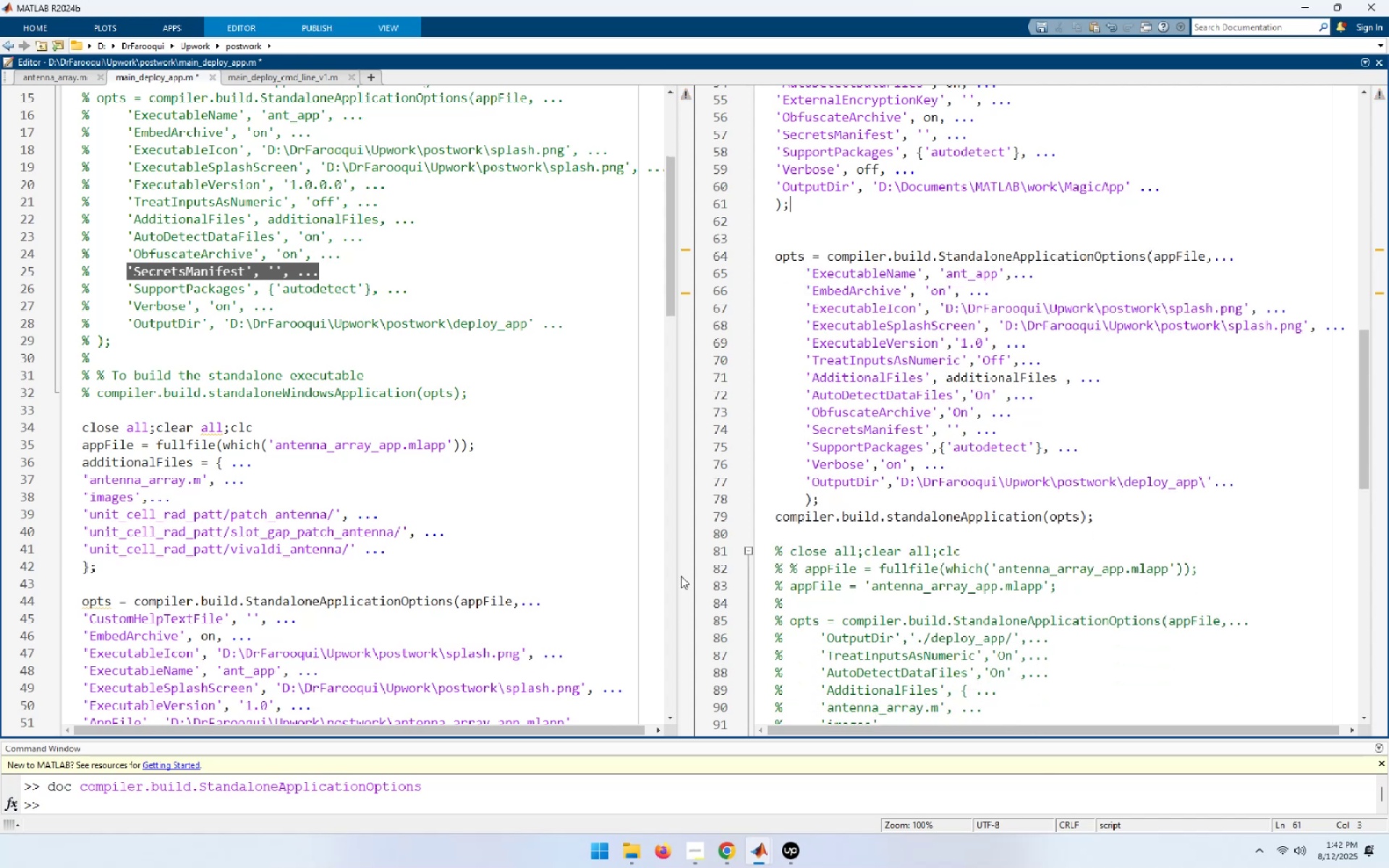 
key(Delete)
 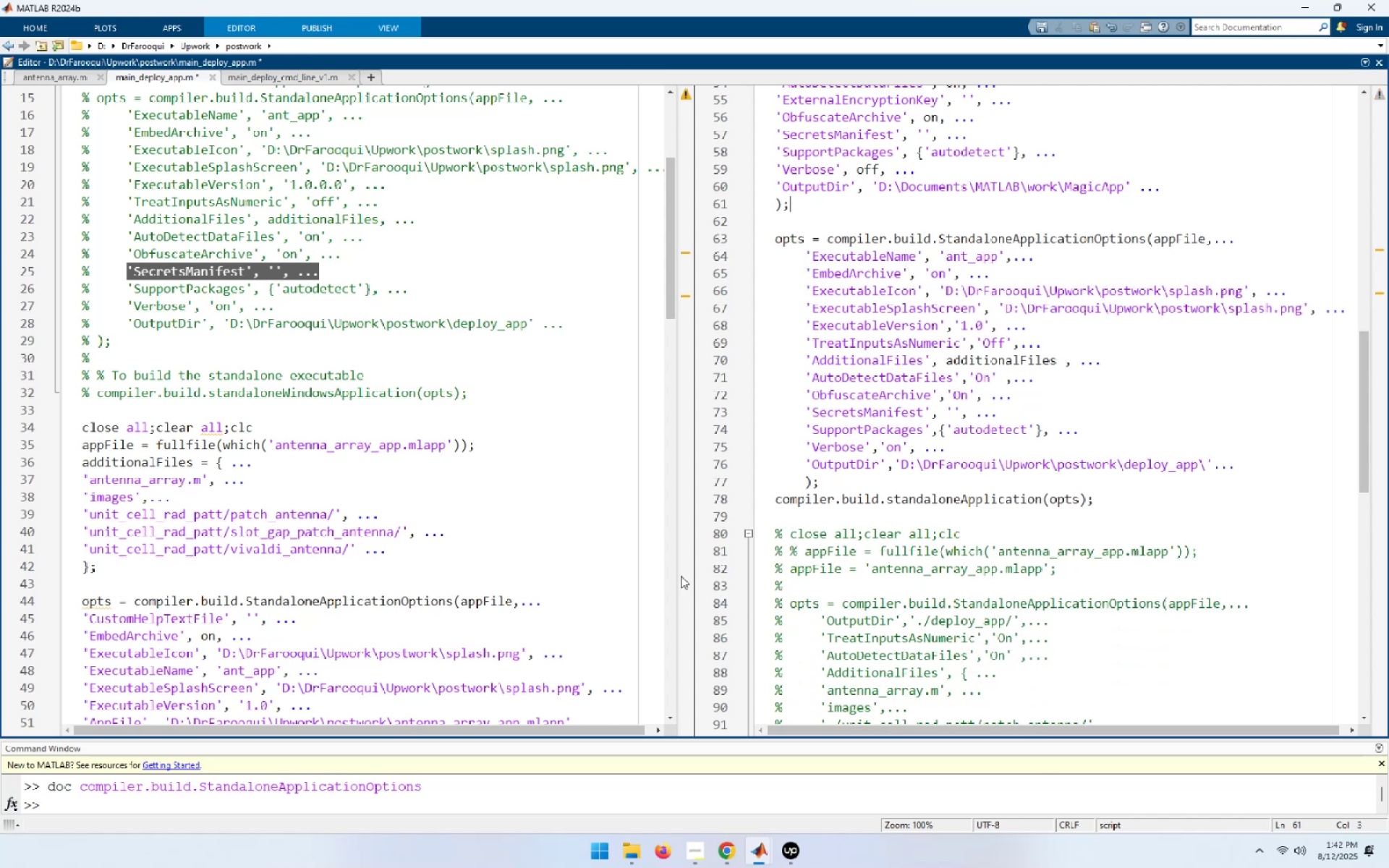 
key(End)
 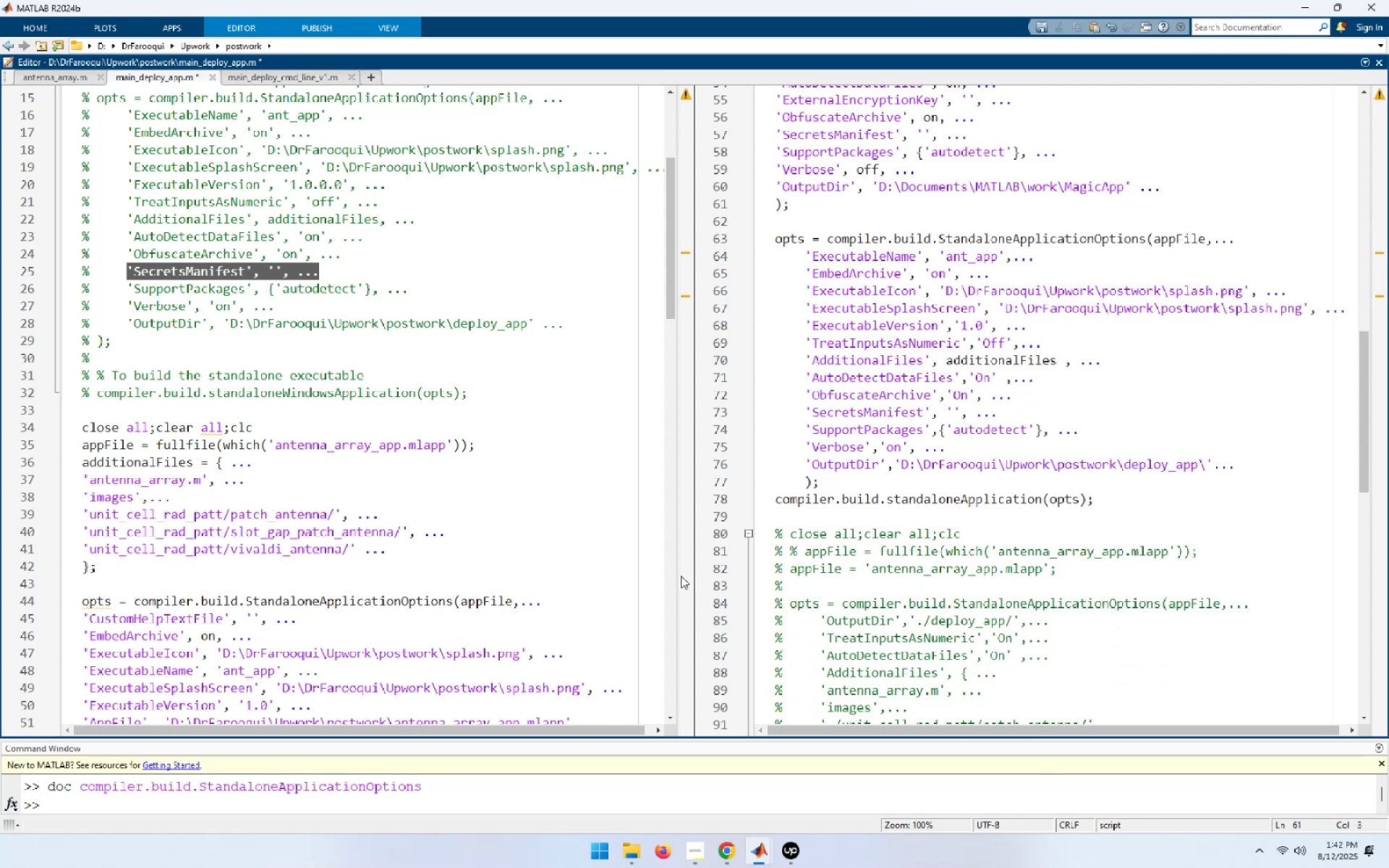 
key(Delete)
 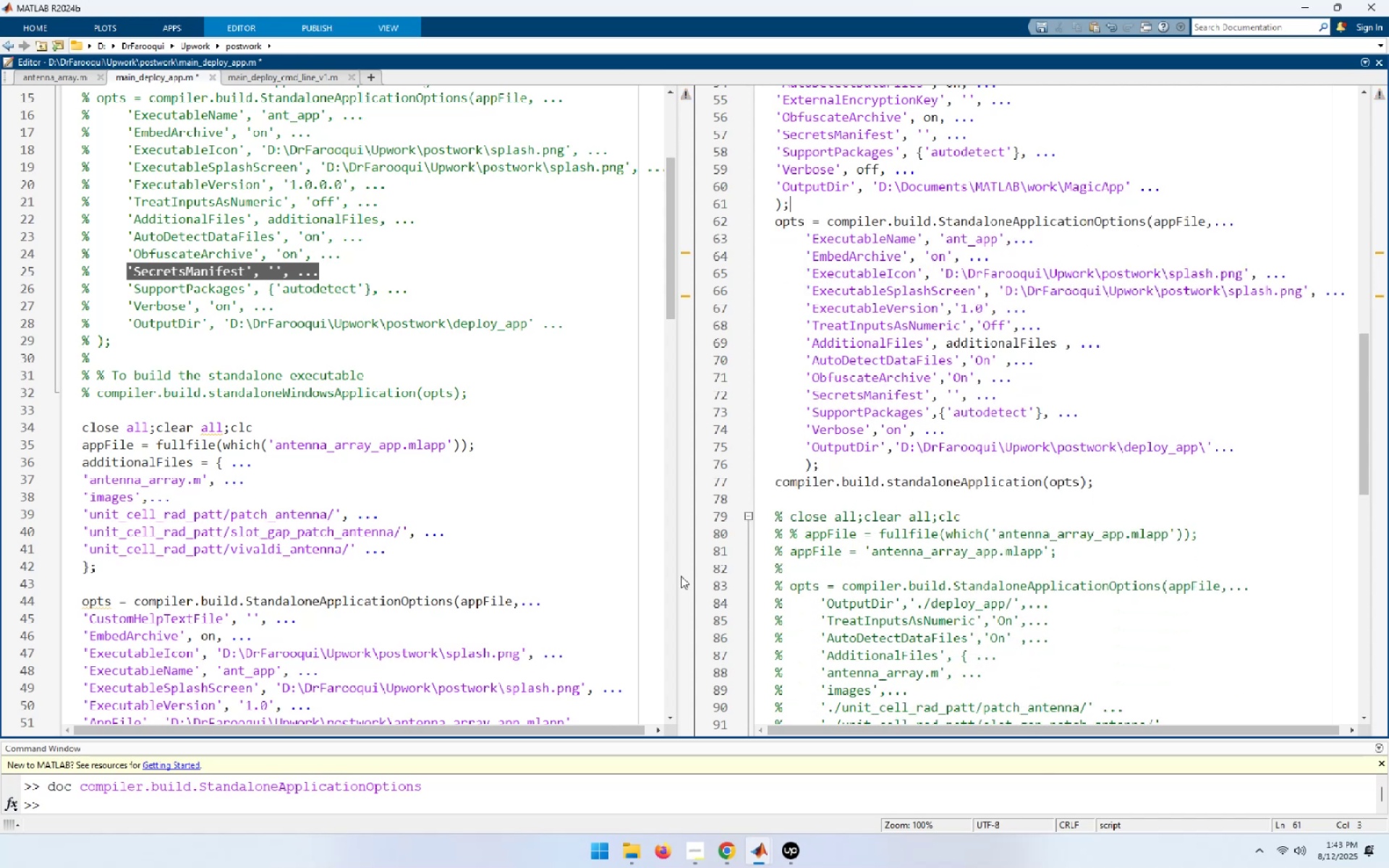 
hold_key(key=ArrowUp, duration=1.52)
 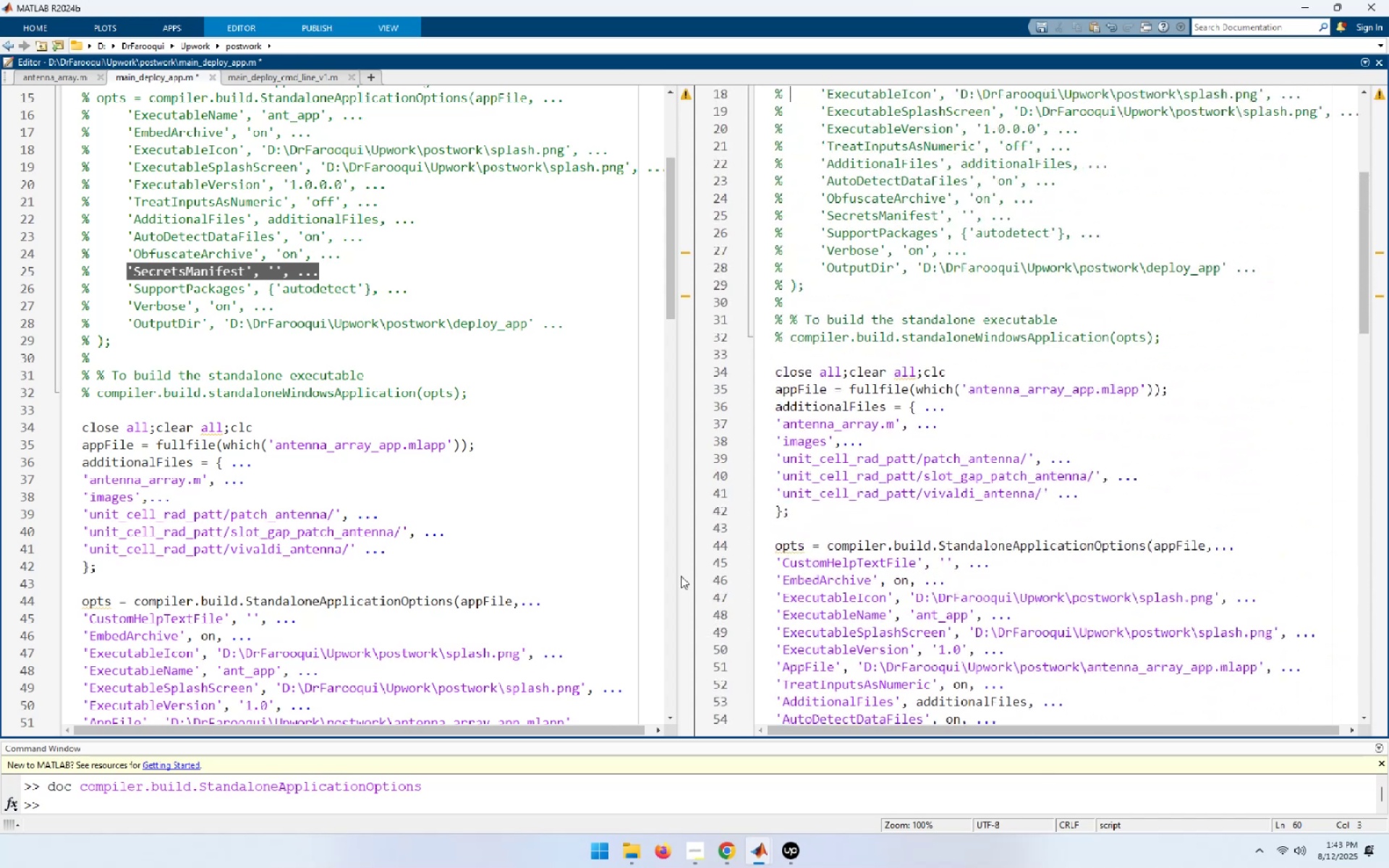 
hold_key(key=ArrowUp, duration=1.2)
 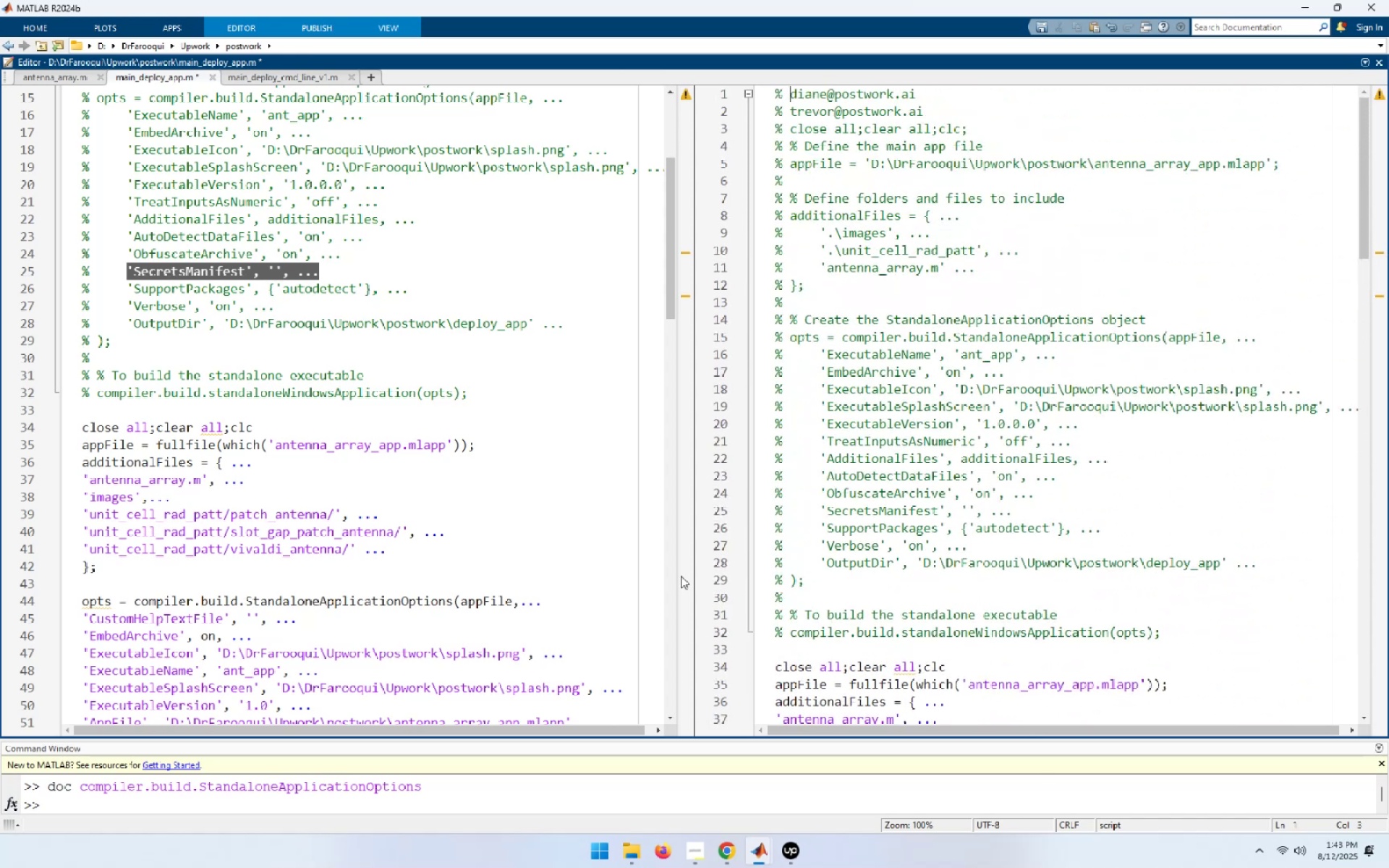 
hold_key(key=ArrowDown, duration=1.51)
 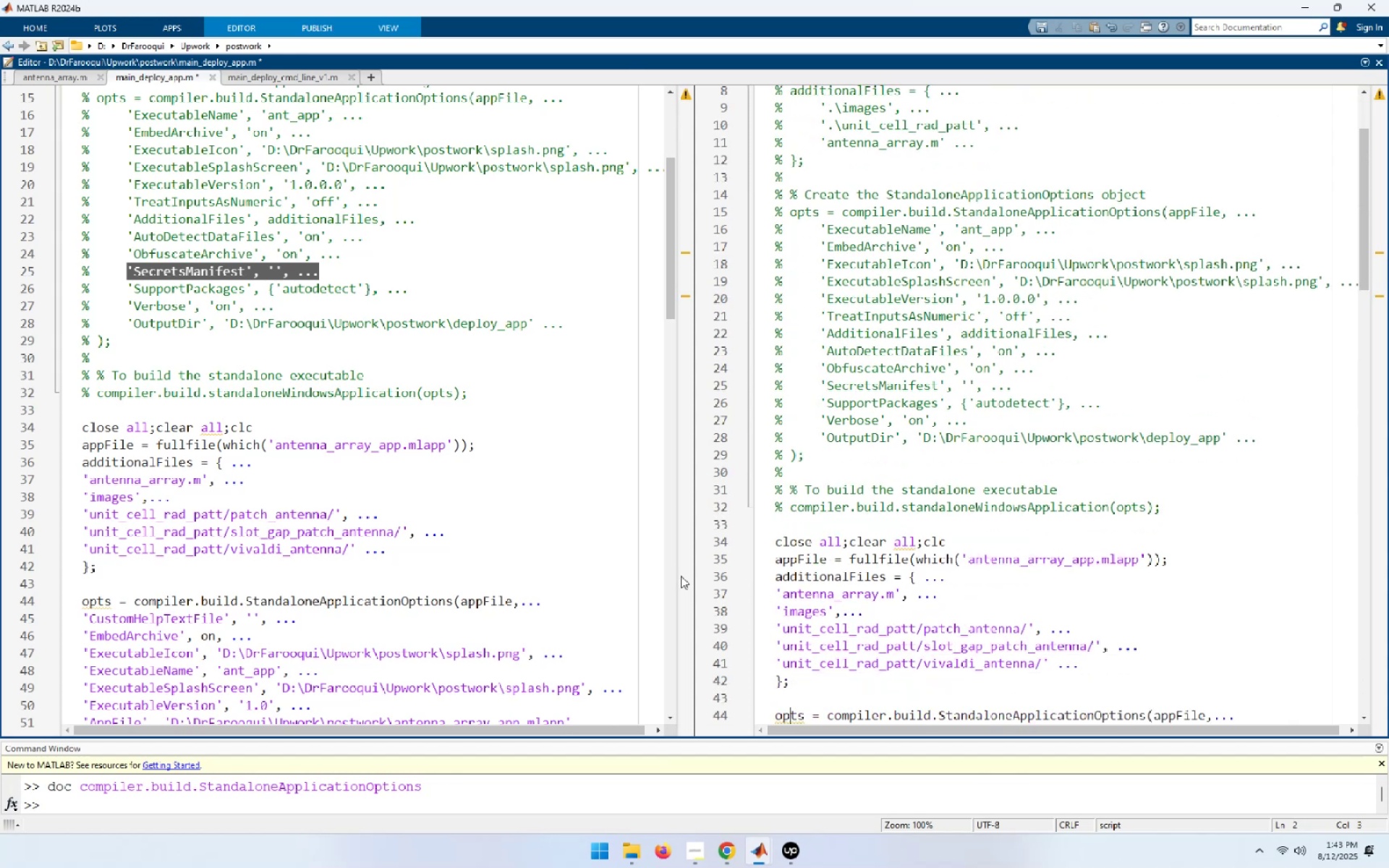 
hold_key(key=ArrowDown, duration=1.32)
 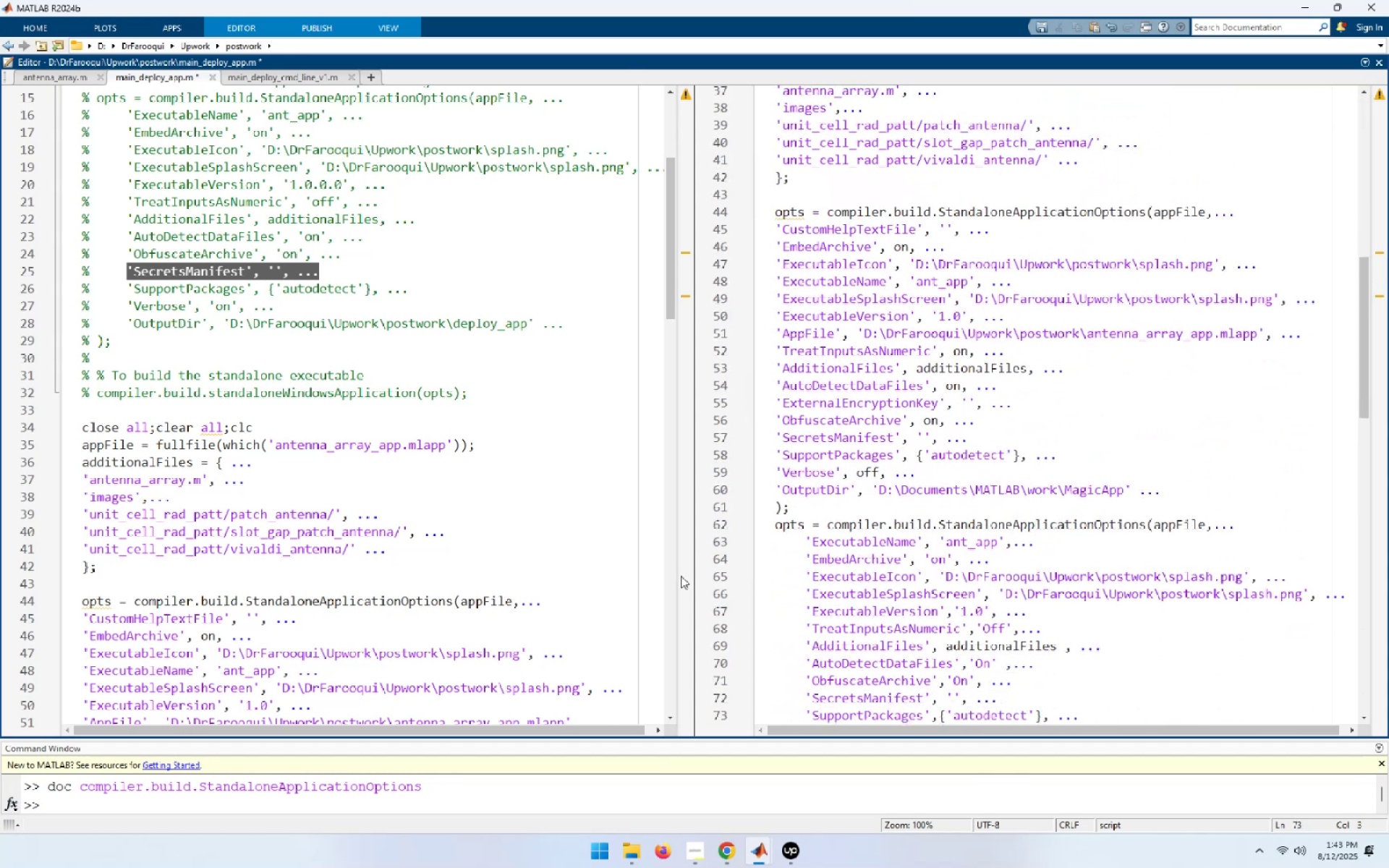 
key(Control+Home)
 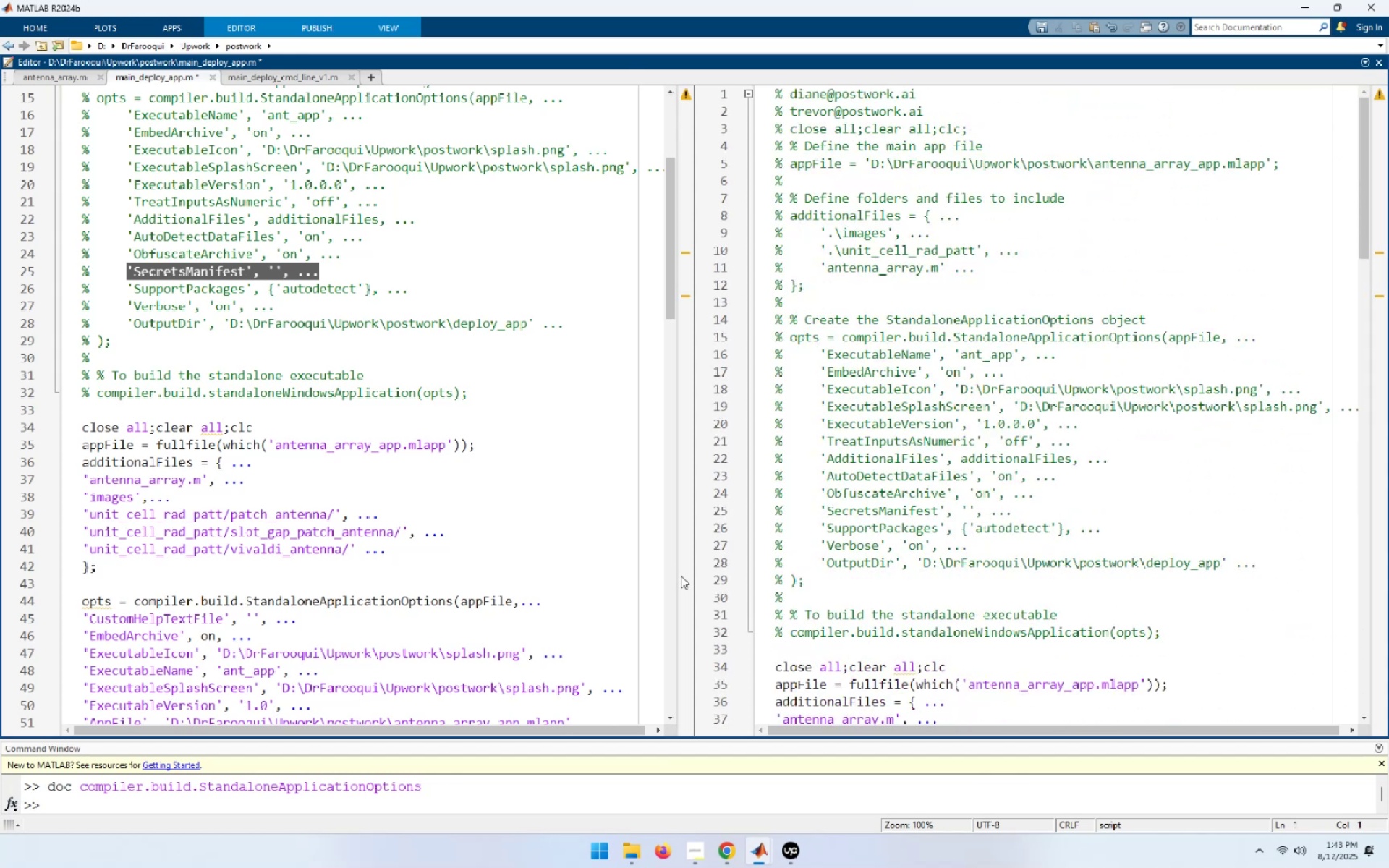 
key(Shift+End)
 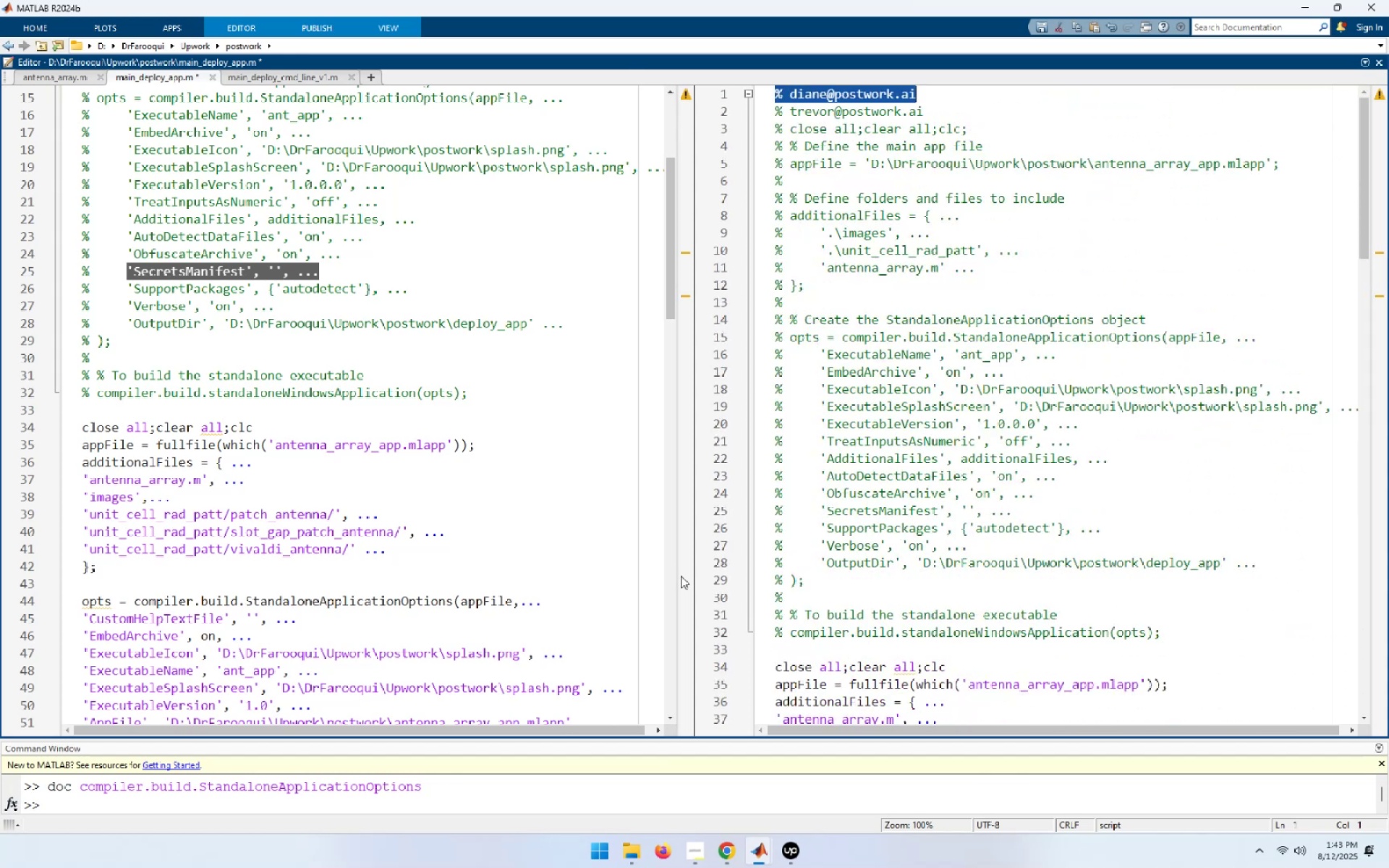 
hold_key(key=ArrowDown, duration=1.44)
 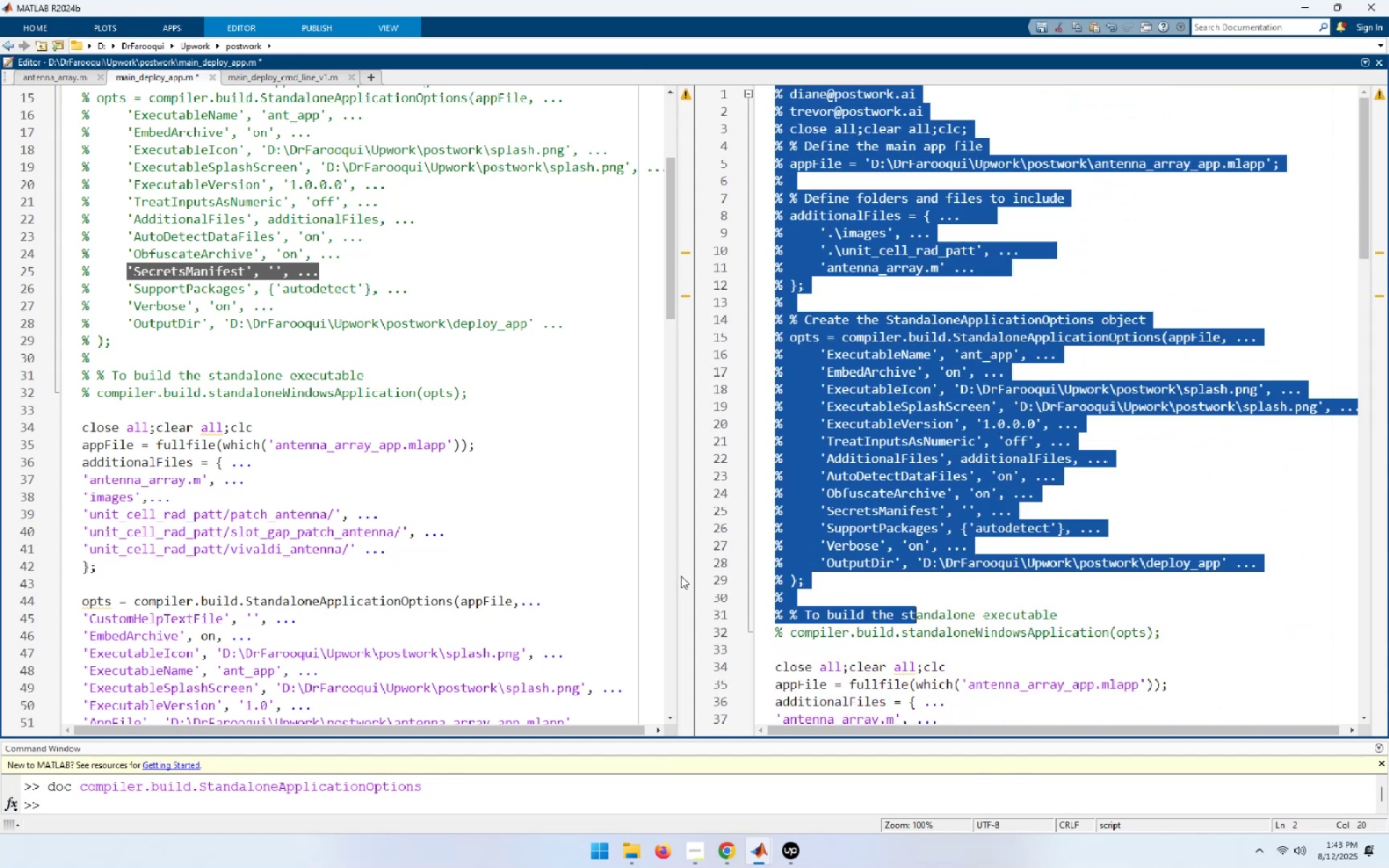 
key(Shift+ArrowDown)
 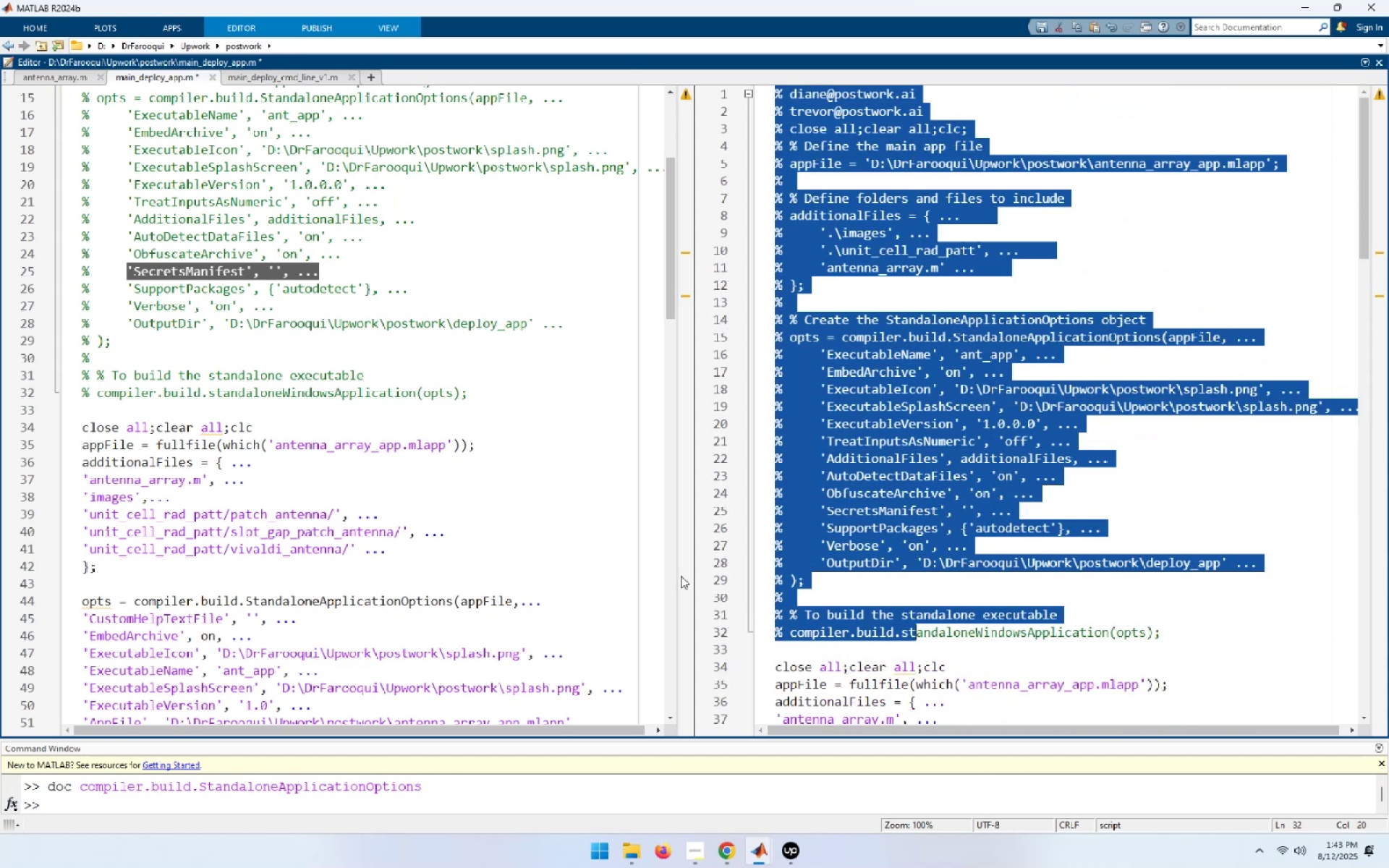 
key(Shift+End)
 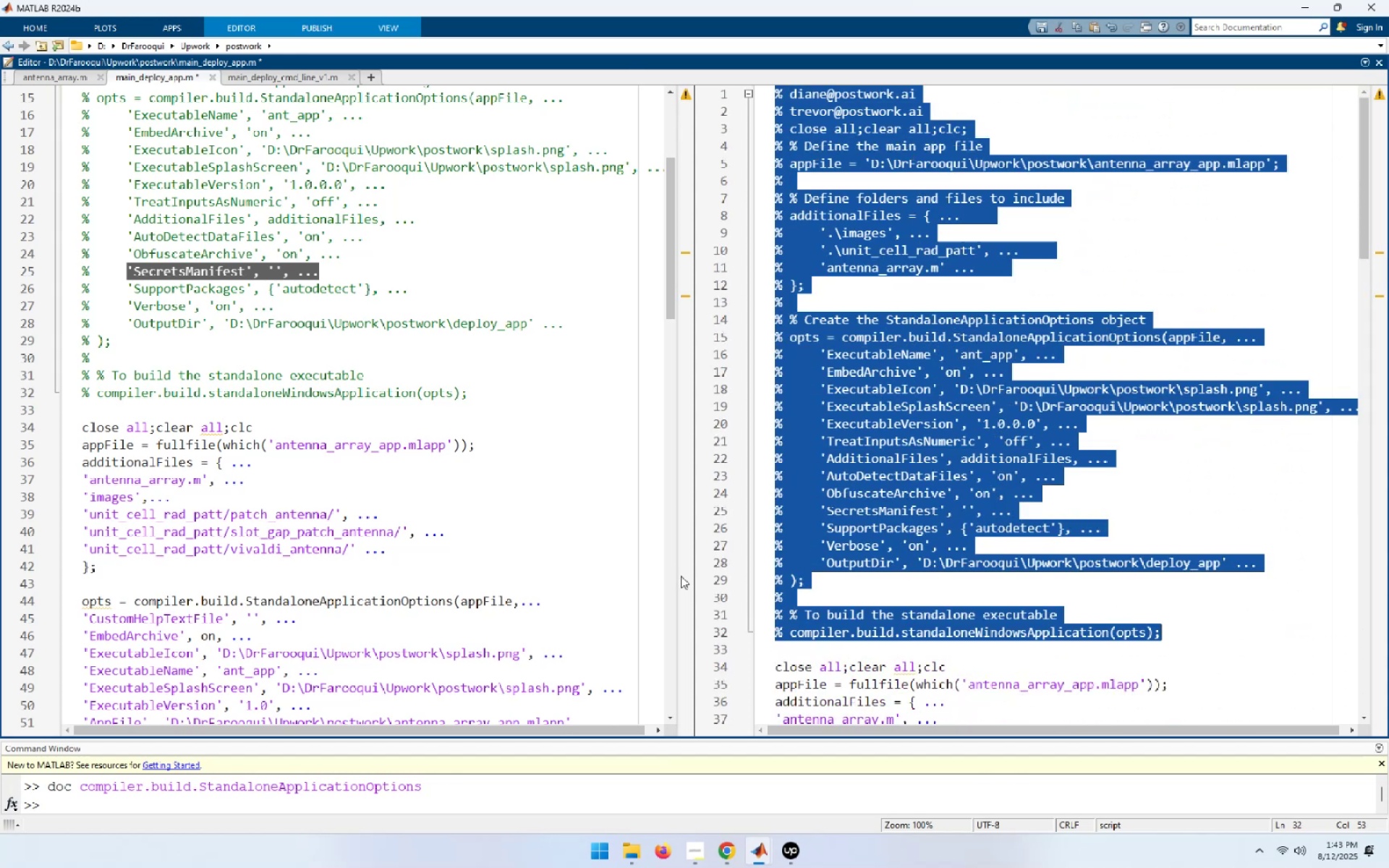 
key(Control+X)
 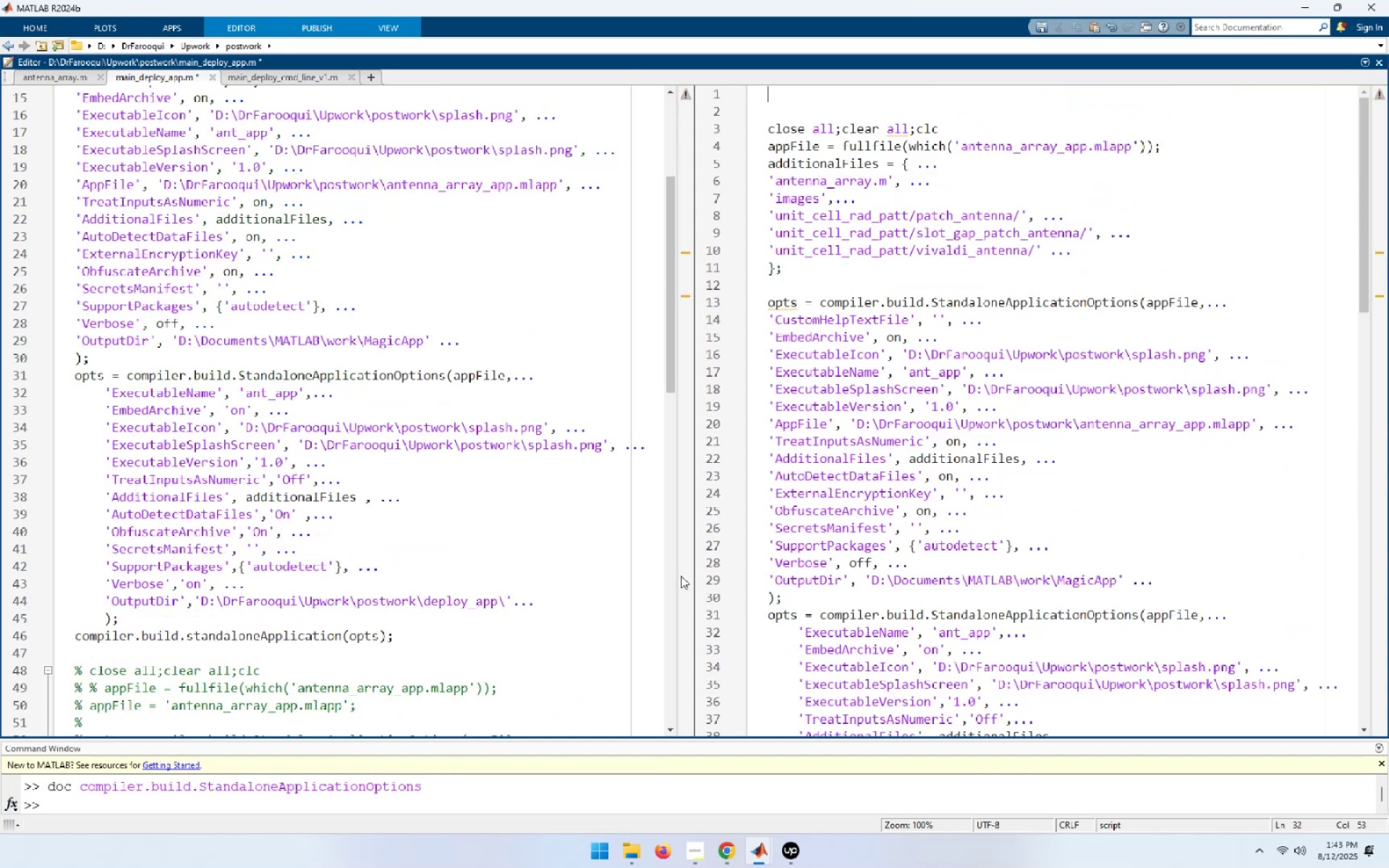 
key(Control+Home)
 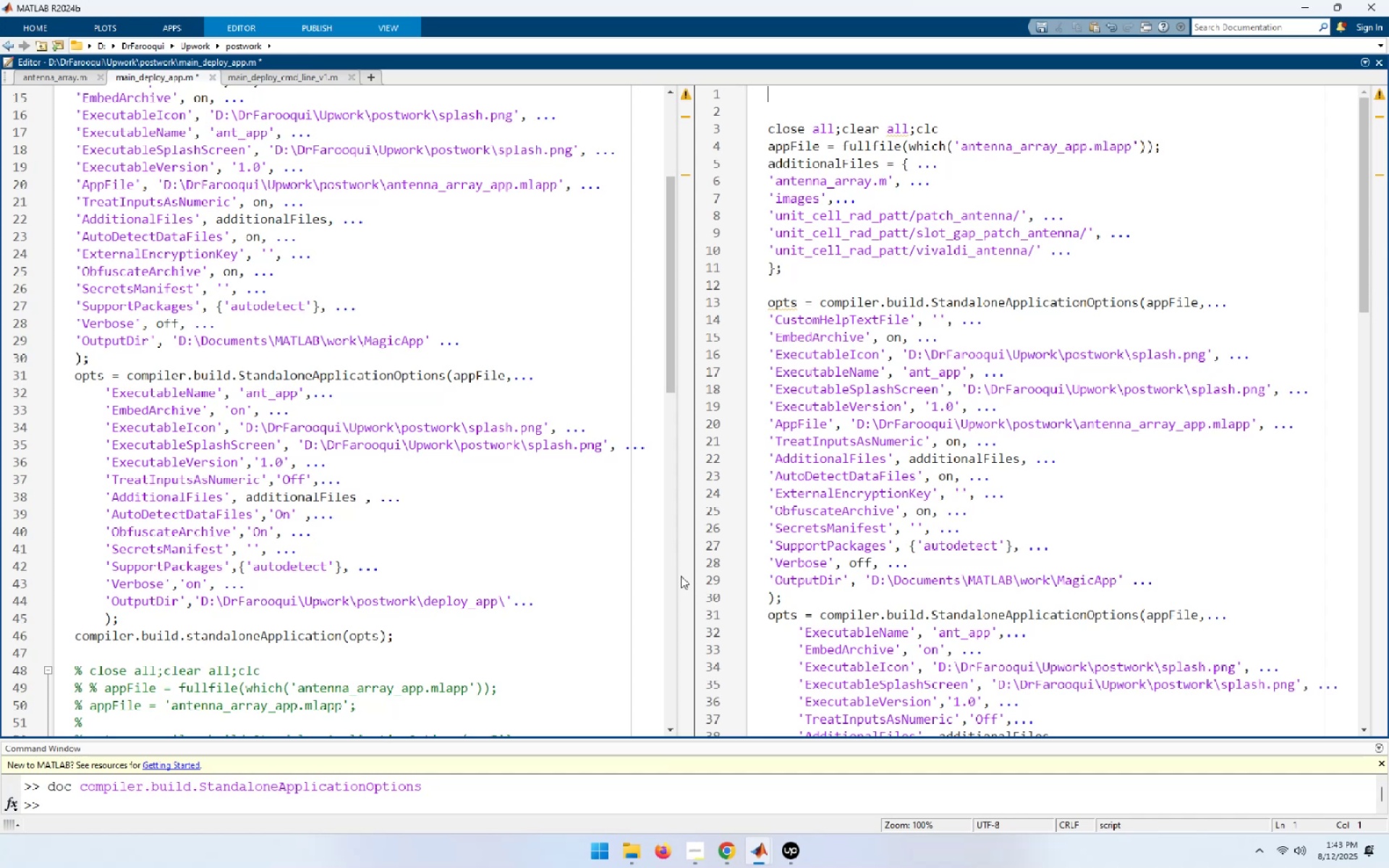 
key(End)
 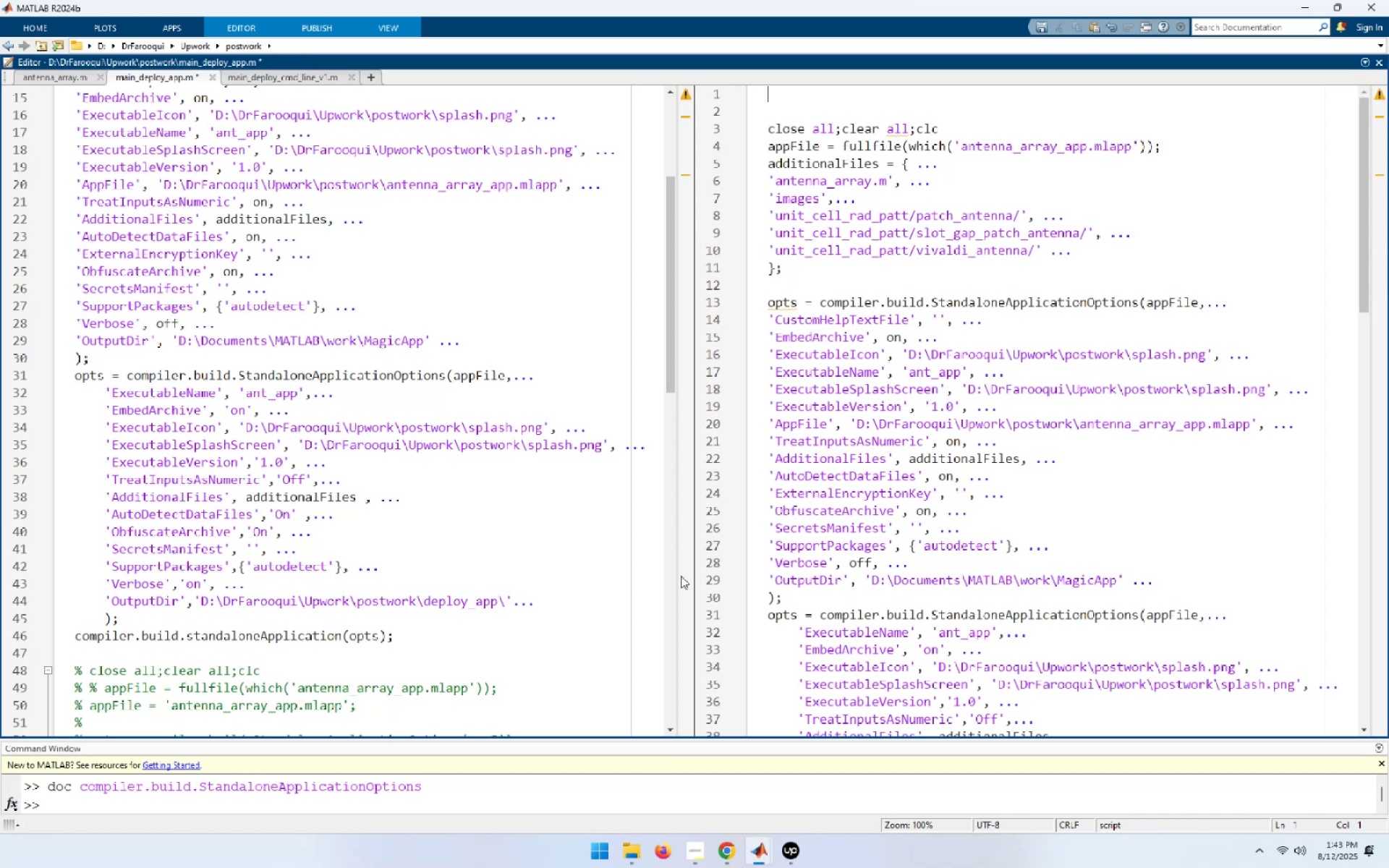 
key(Delete)
 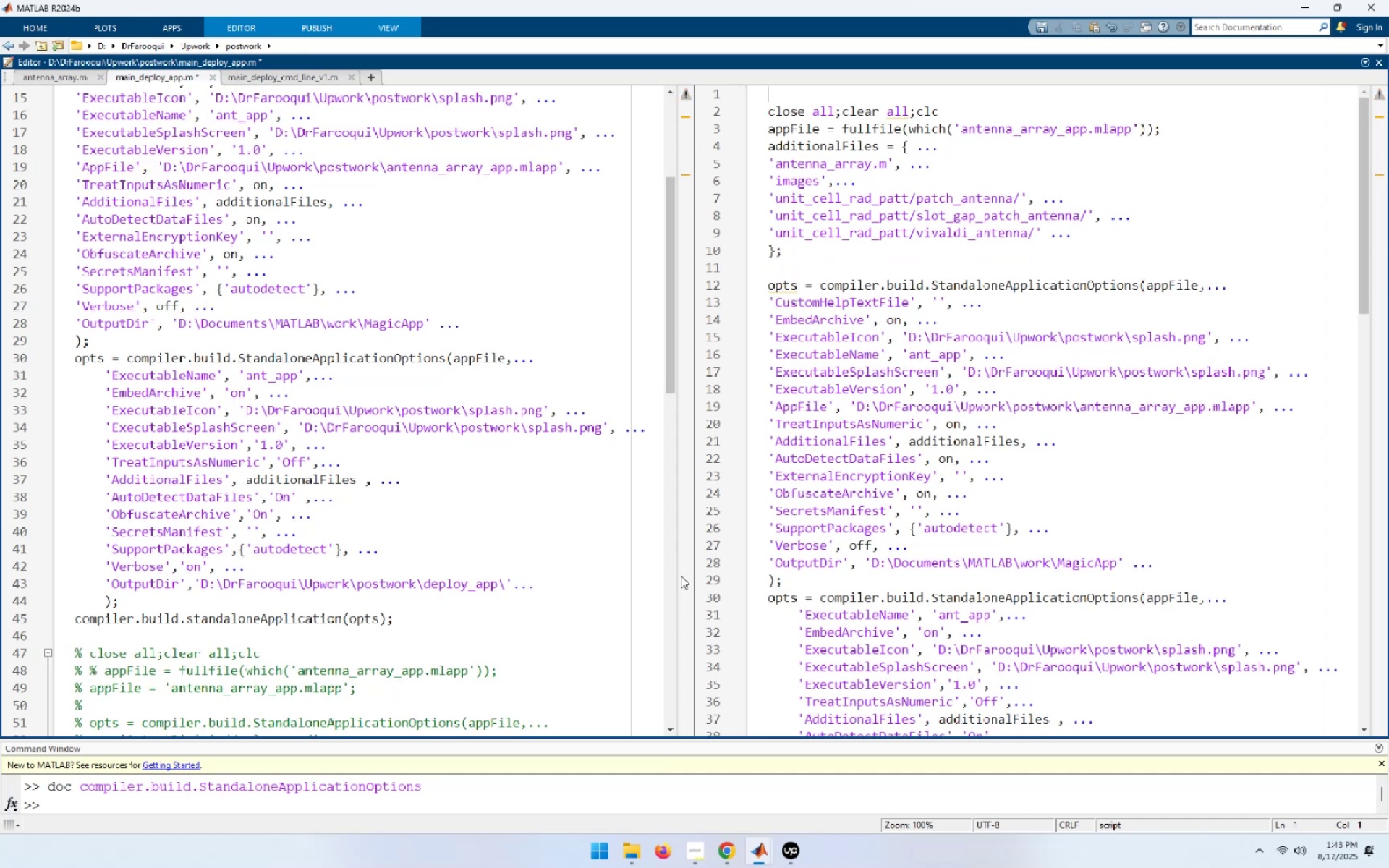 
key(End)
 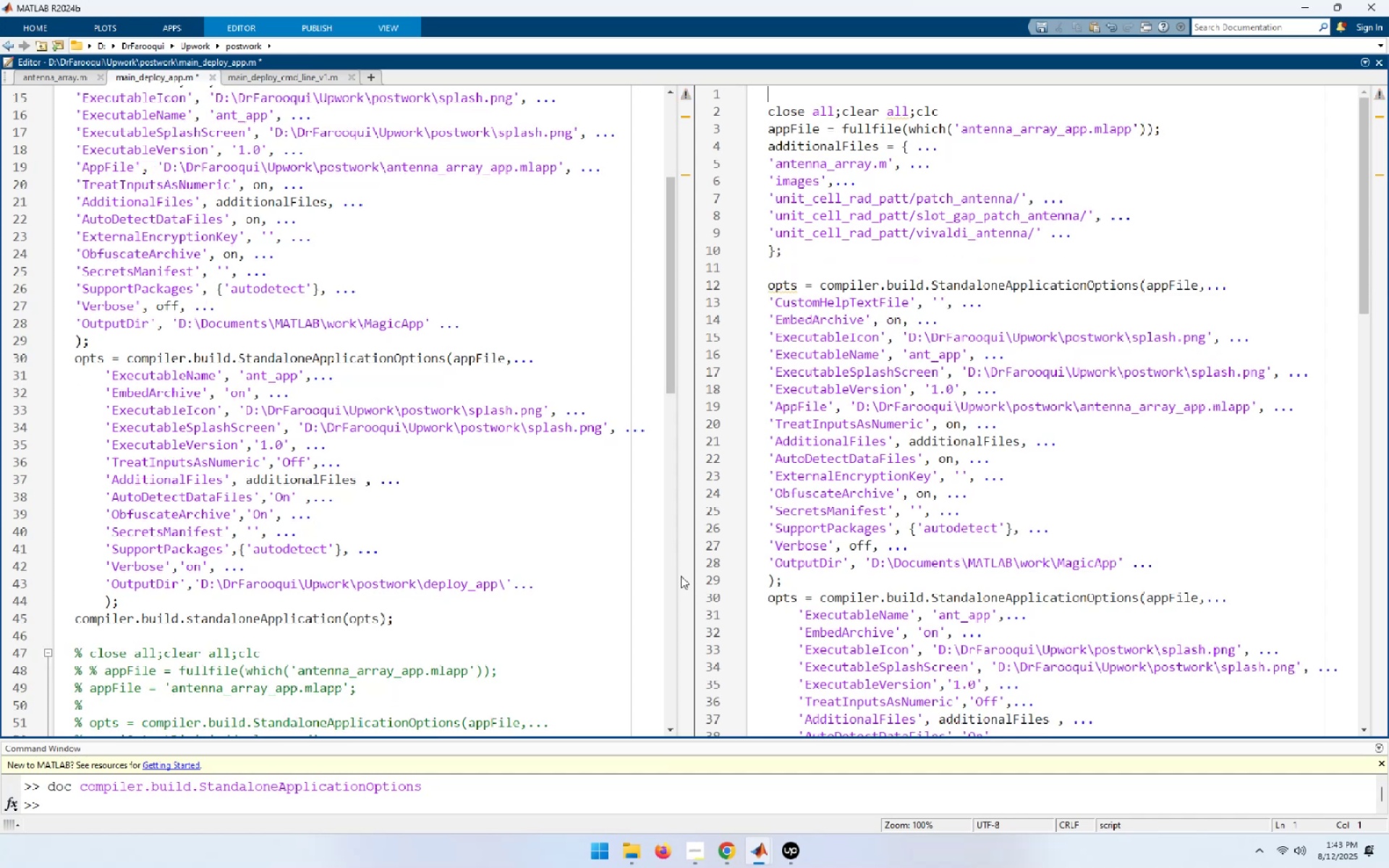 
key(Delete)
 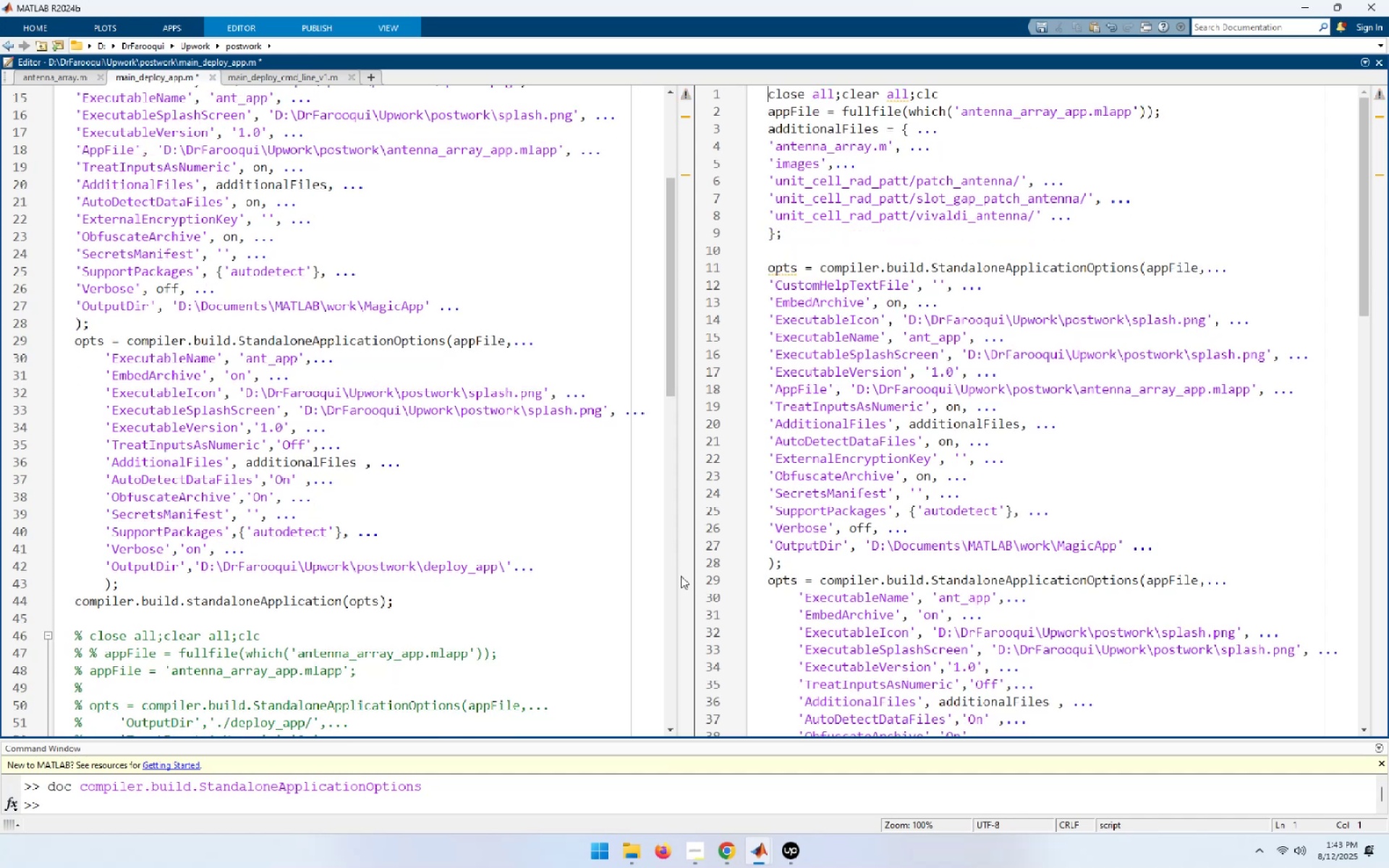 
key(Control+End)
 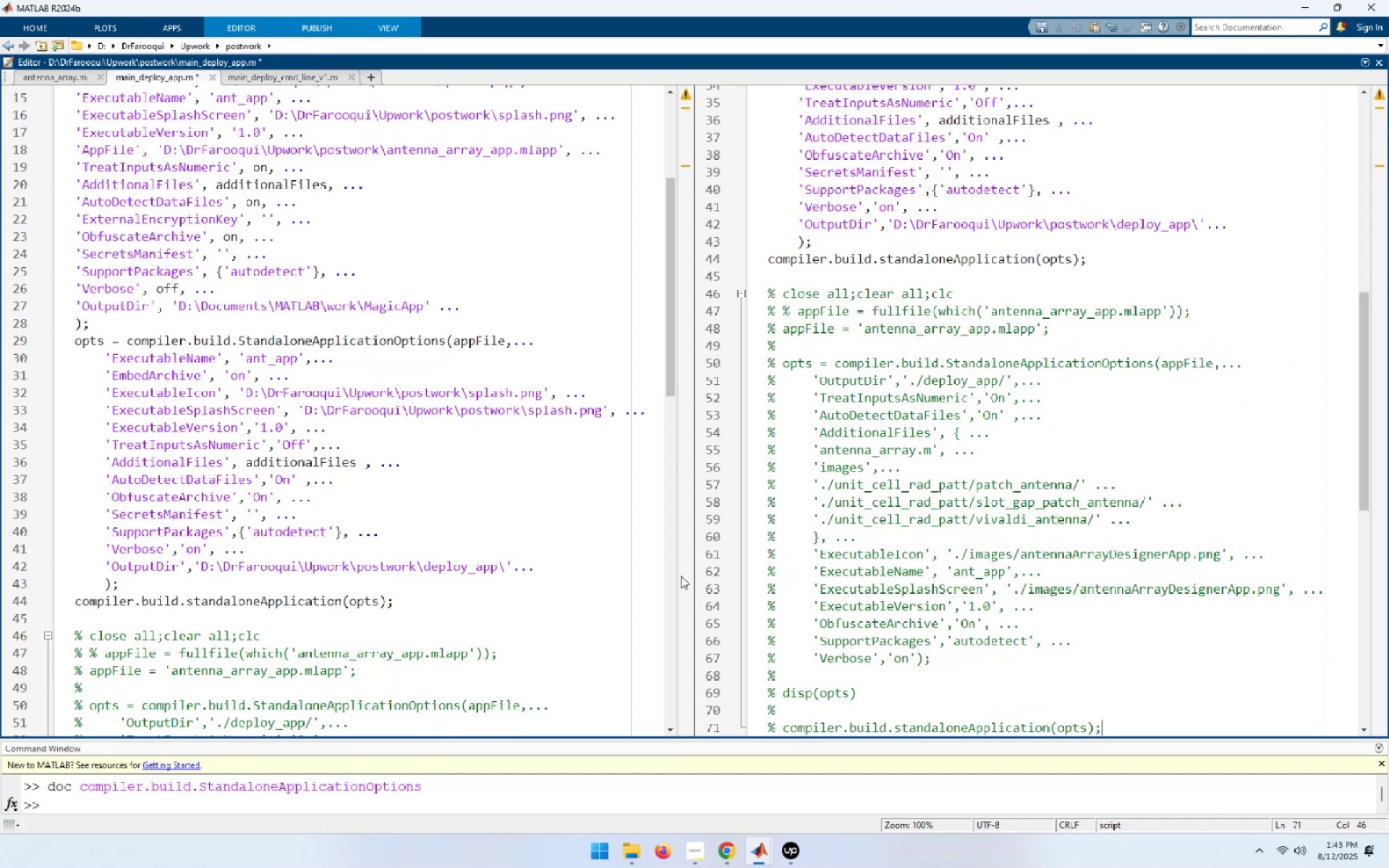 
key(NumpadEnter)
 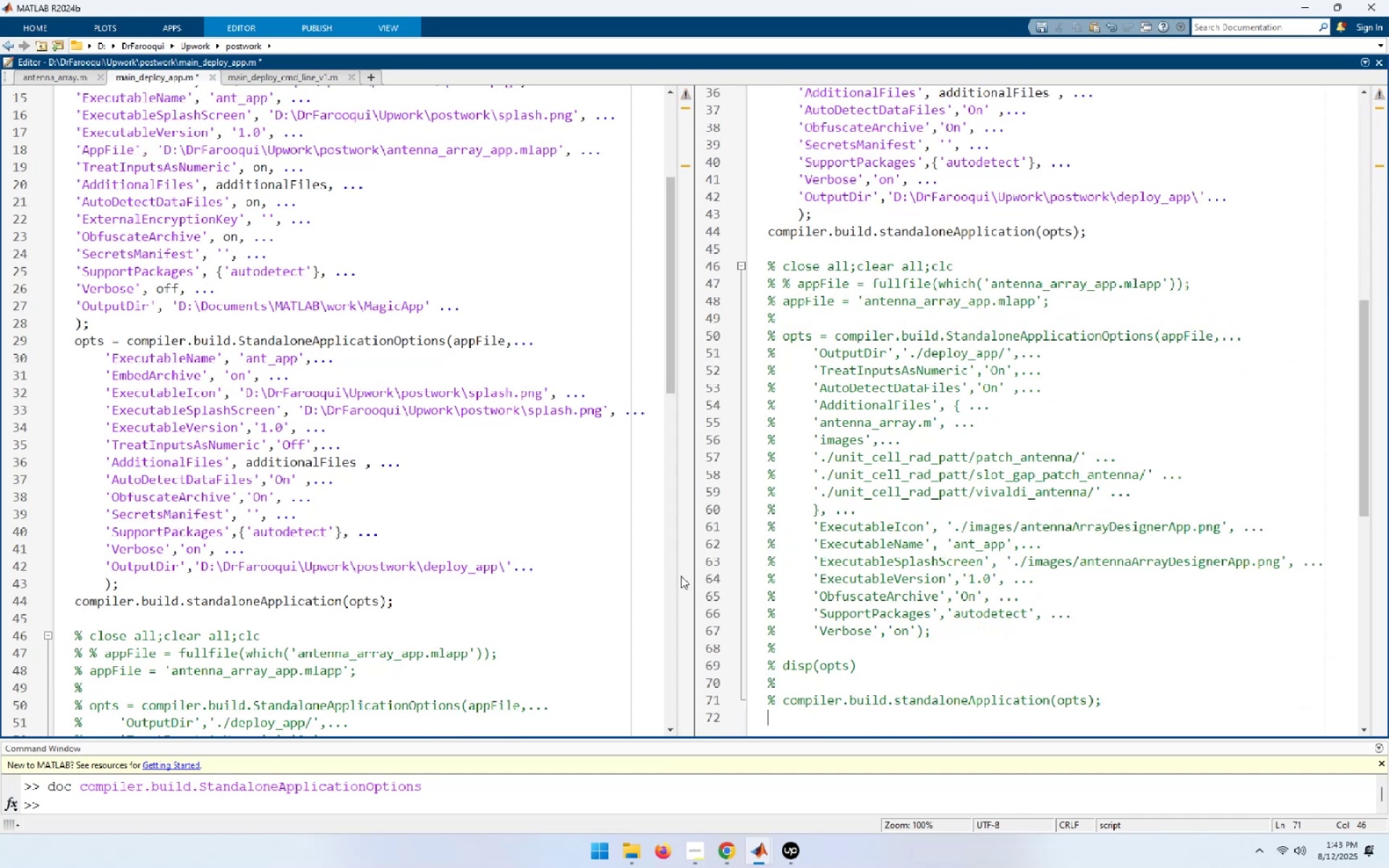 
key(Control+ControlLeft)
 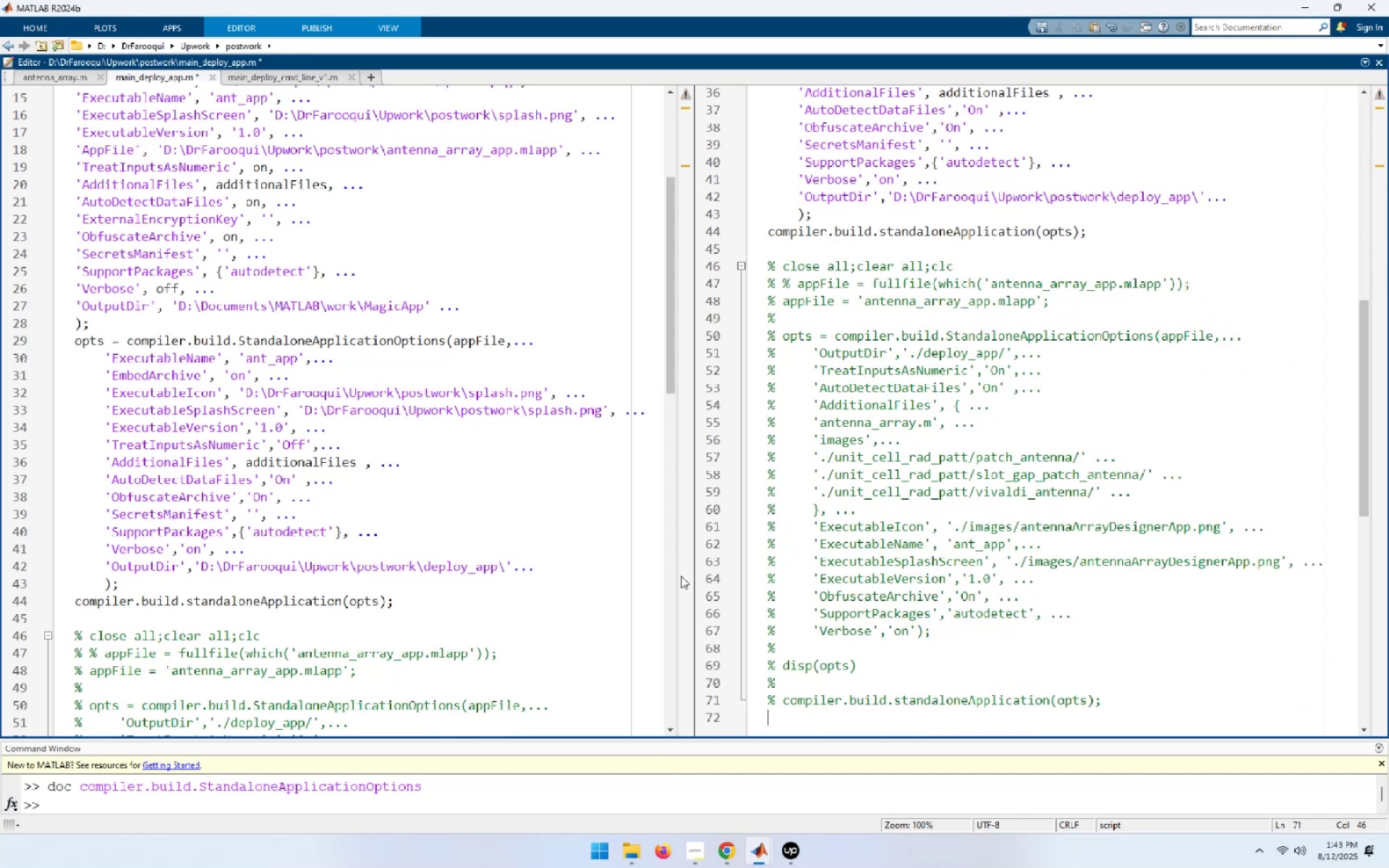 
key(Control+V)
 